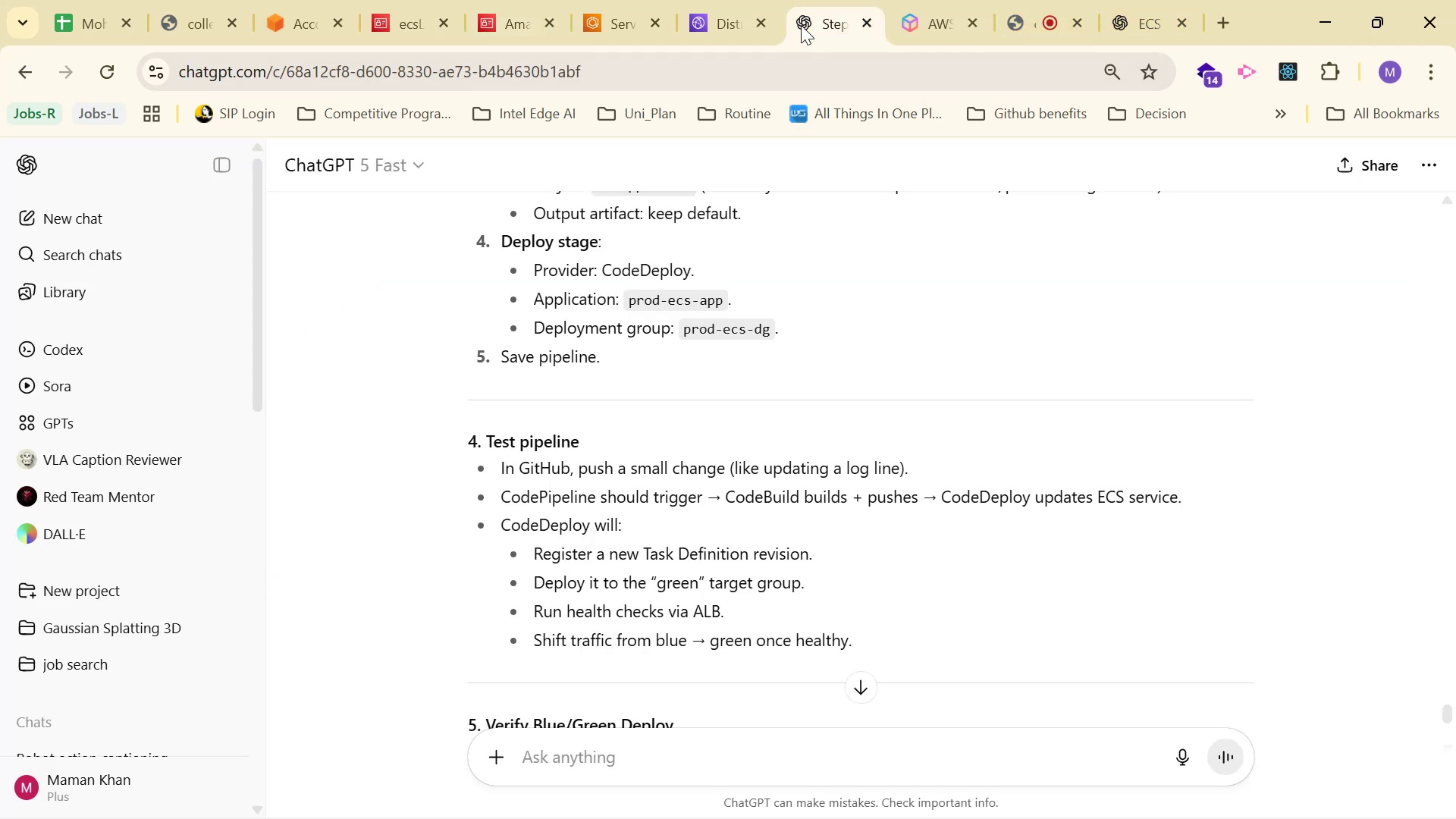 
scroll: coordinate [1138, 221], scroll_direction: down, amount: 4.0
 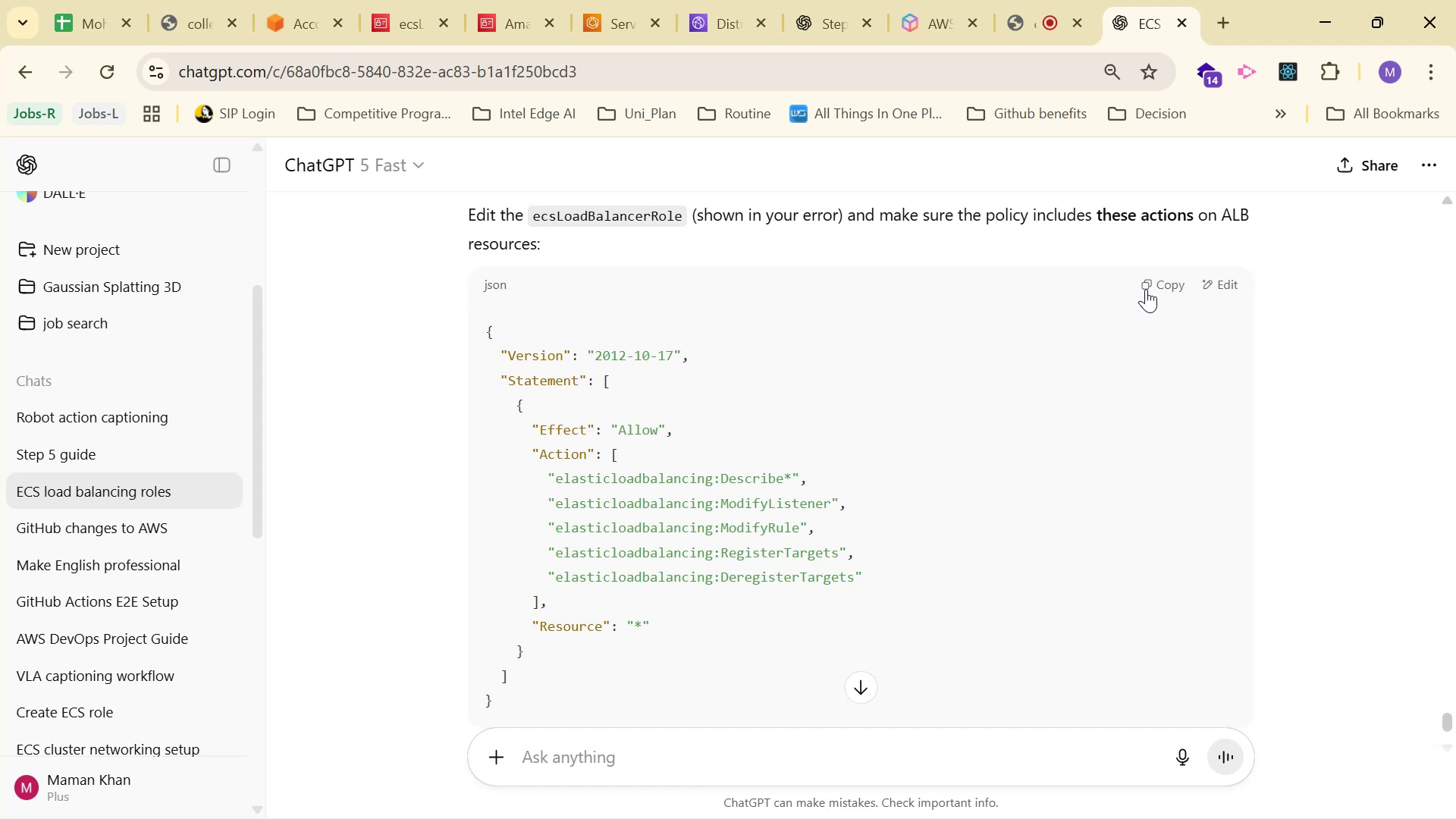 
wait(6.22)
 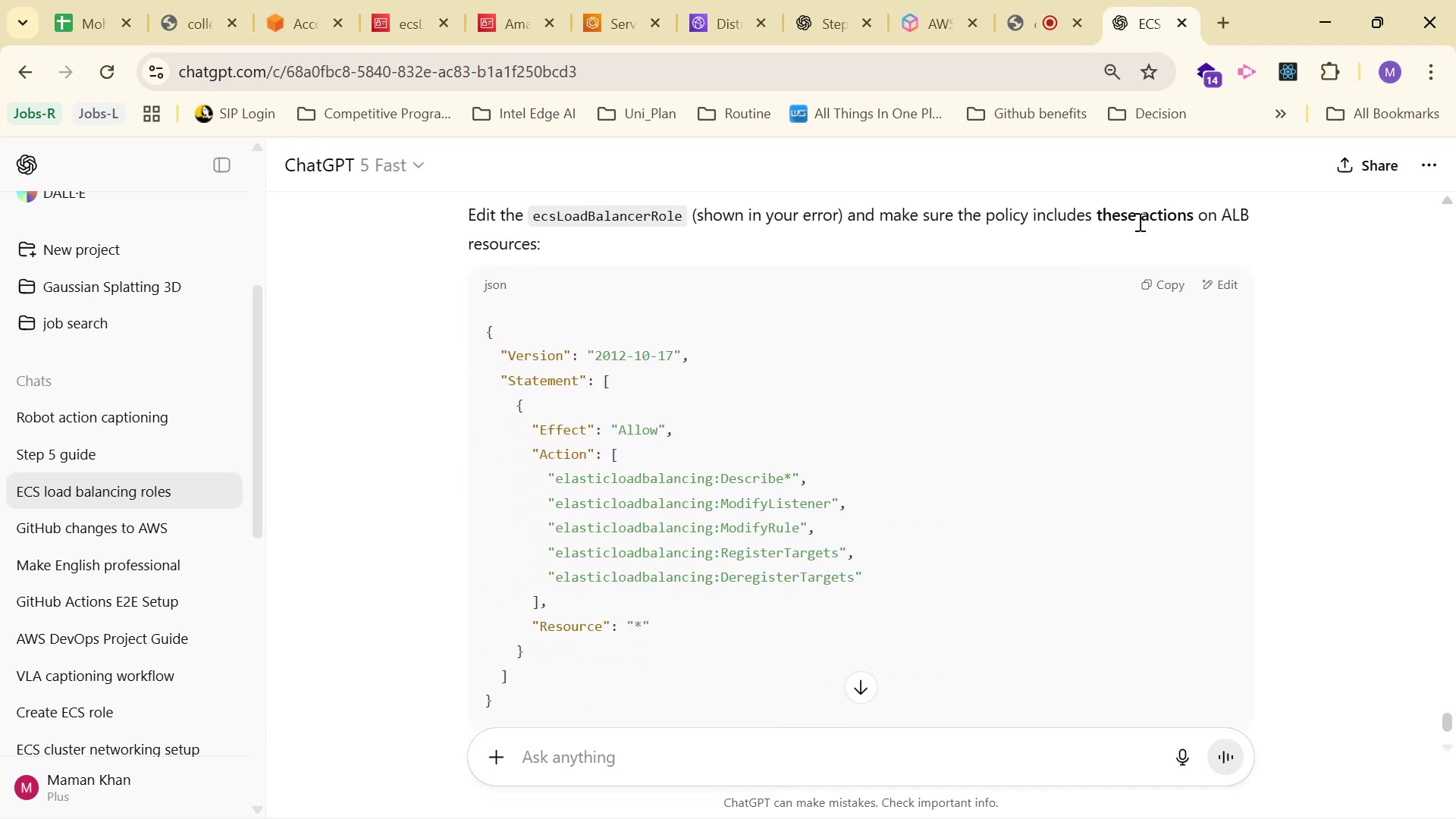 
double_click([1146, 287])
 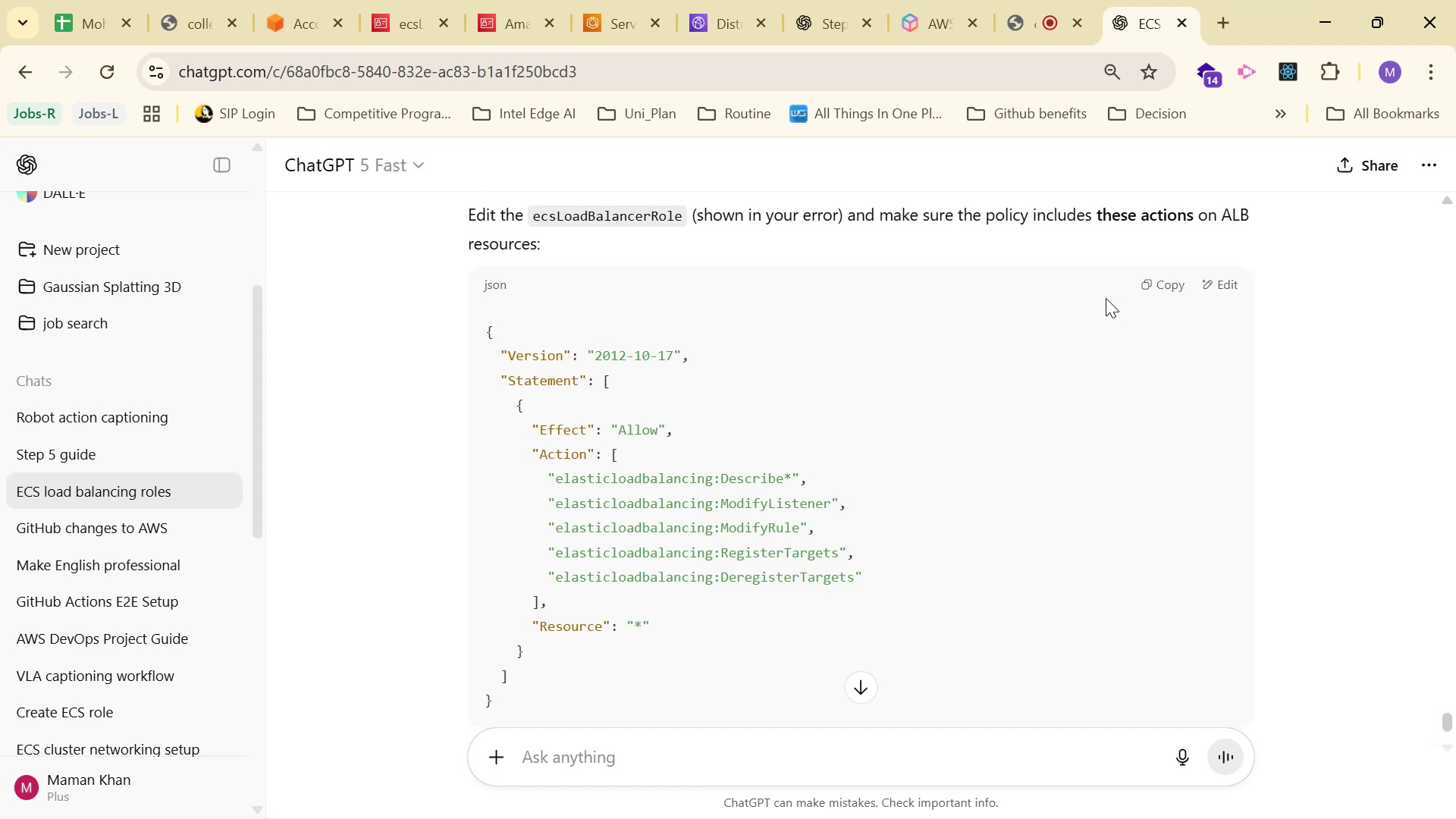 
left_click([606, 15])
 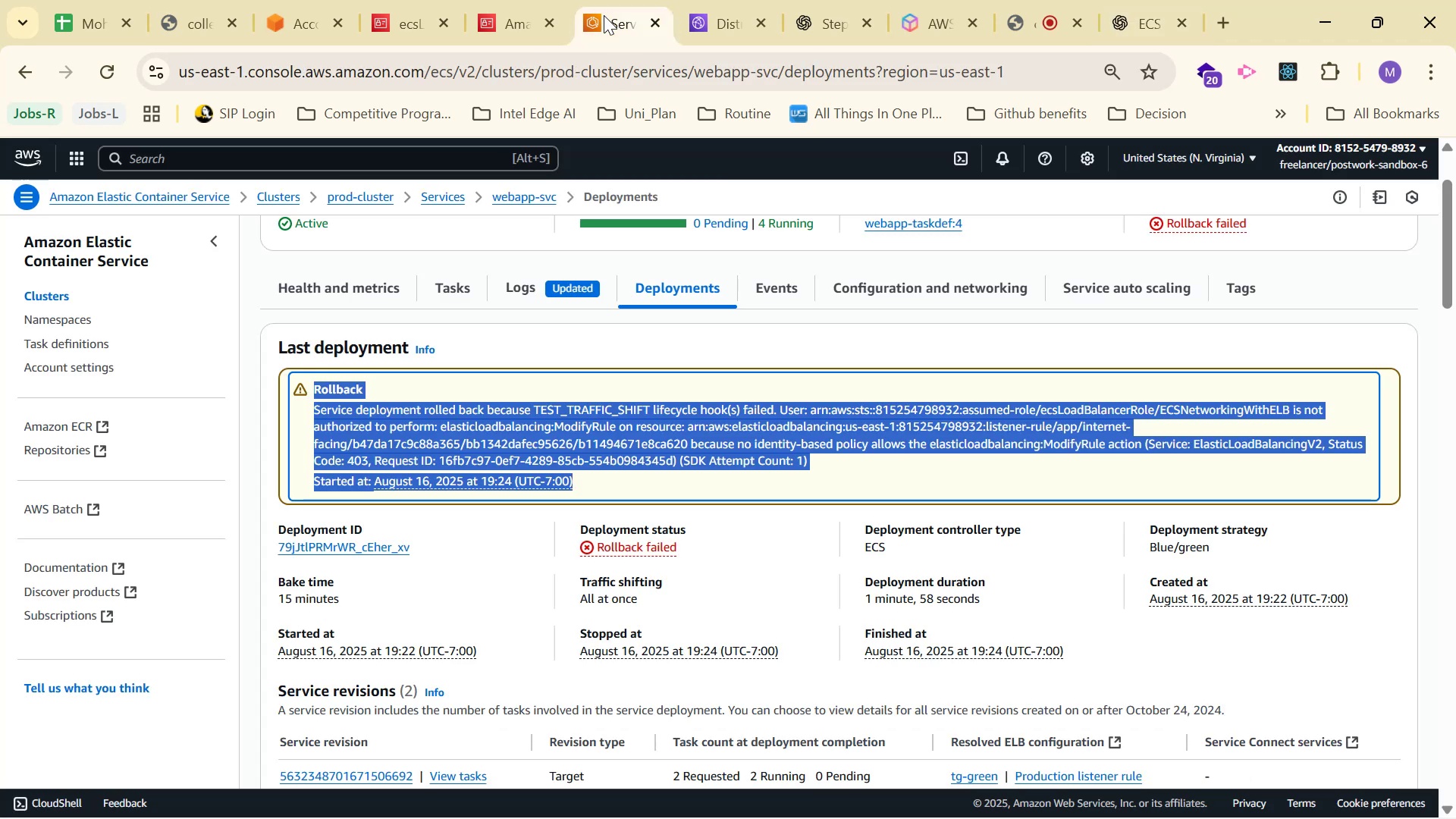 
left_click([495, 14])
 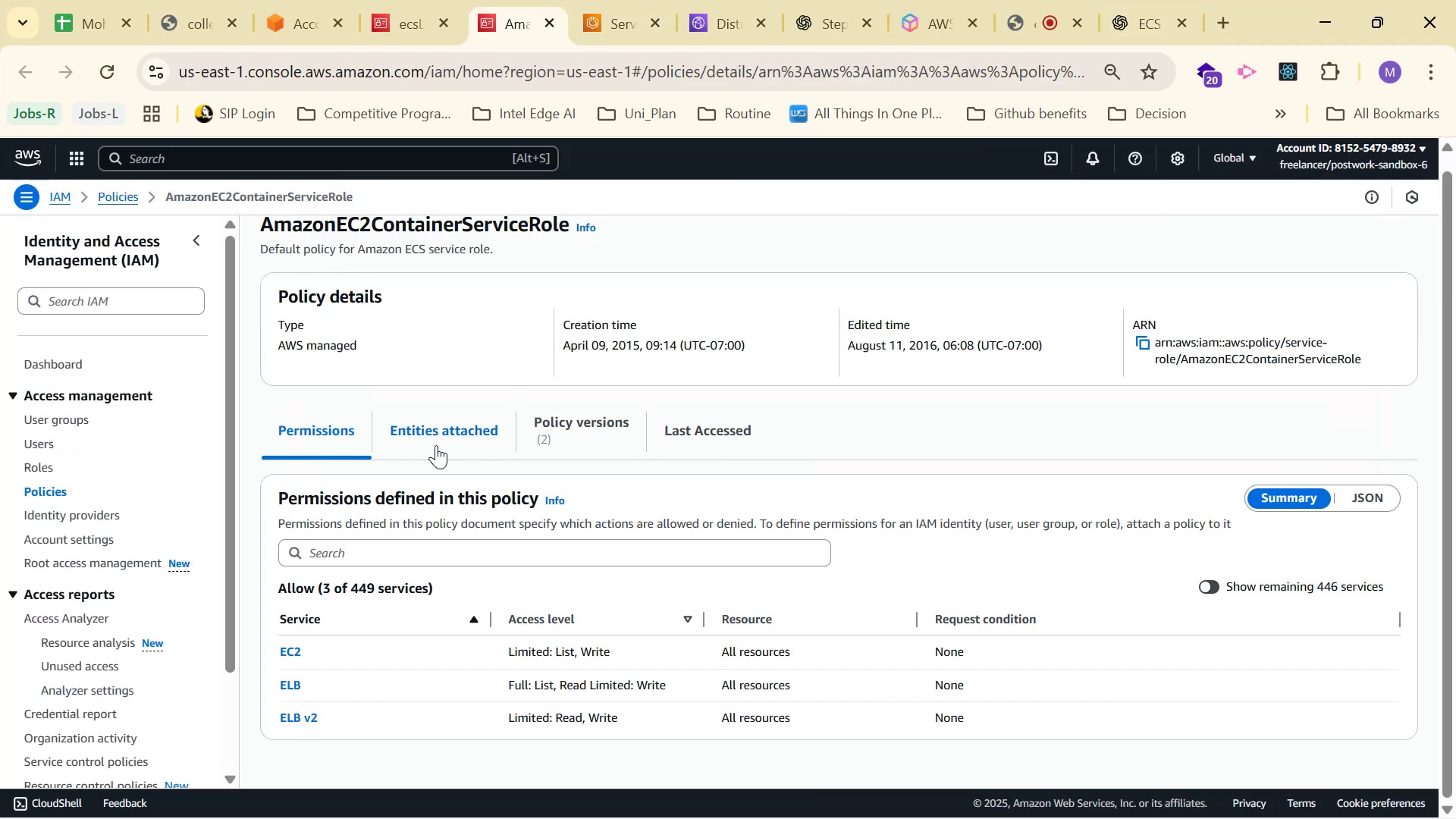 
left_click([436, 445])
 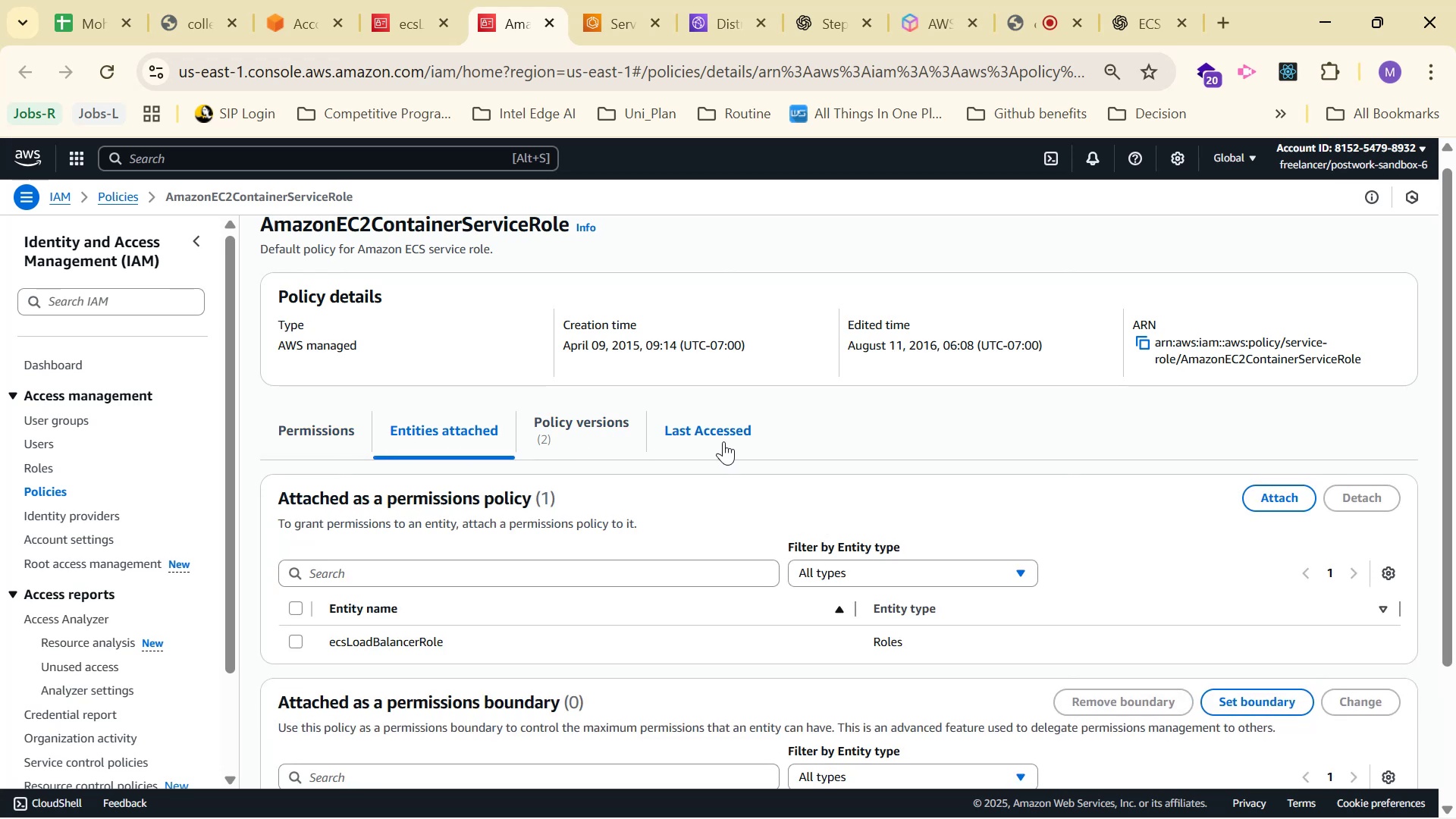 
scroll: coordinate [792, 444], scroll_direction: down, amount: 2.0
 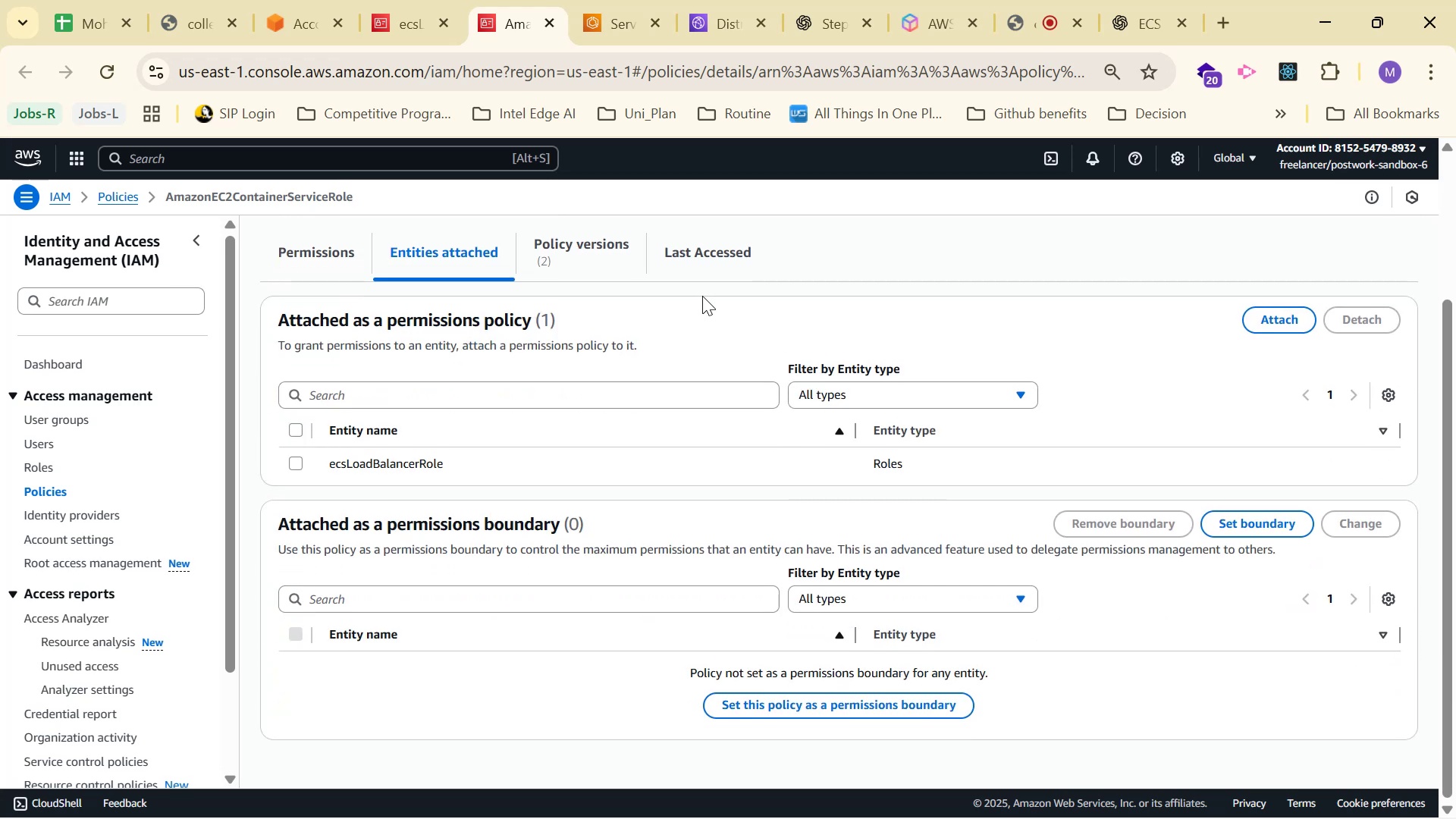 
left_click([582, 250])
 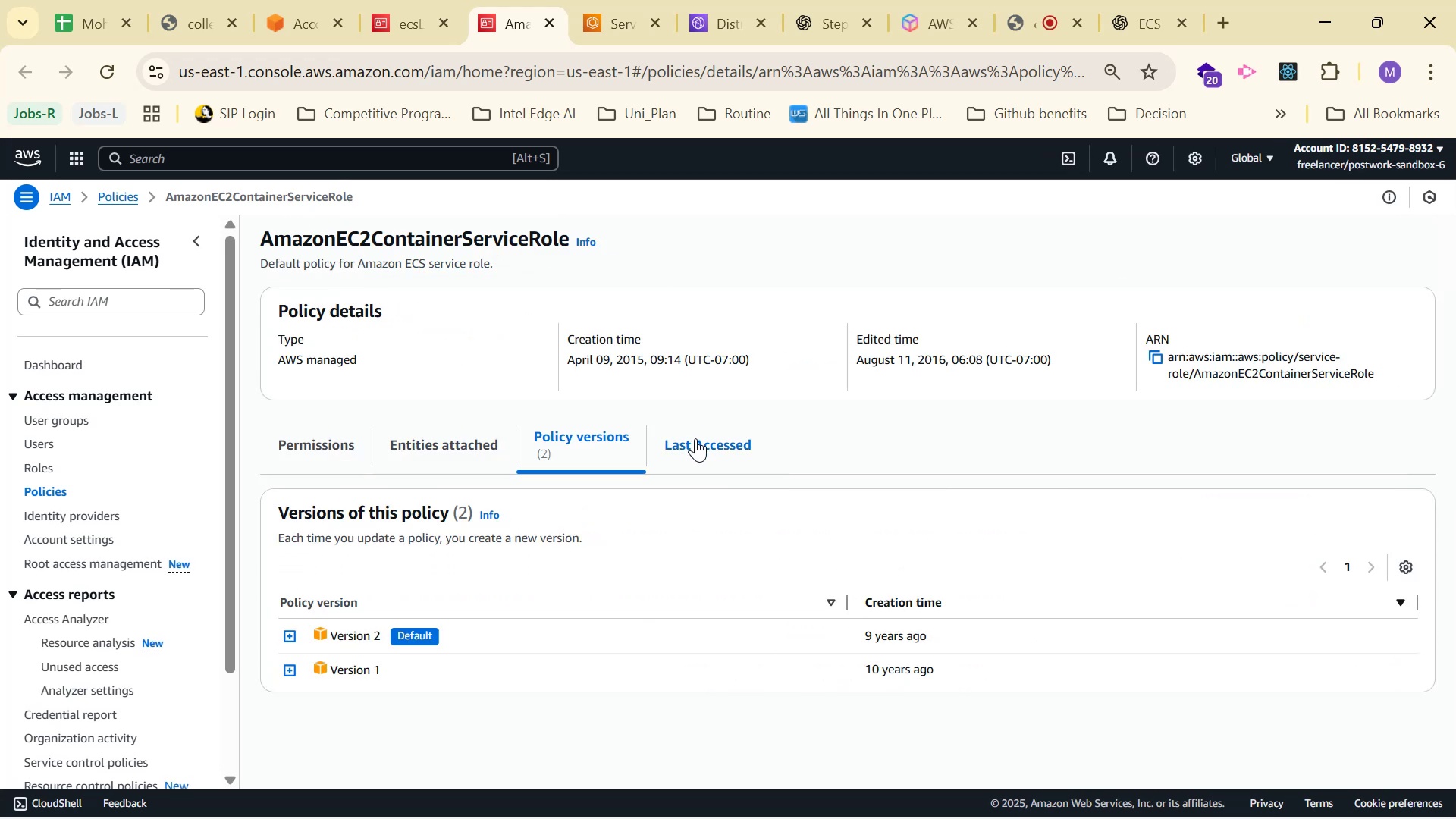 
left_click([689, 446])
 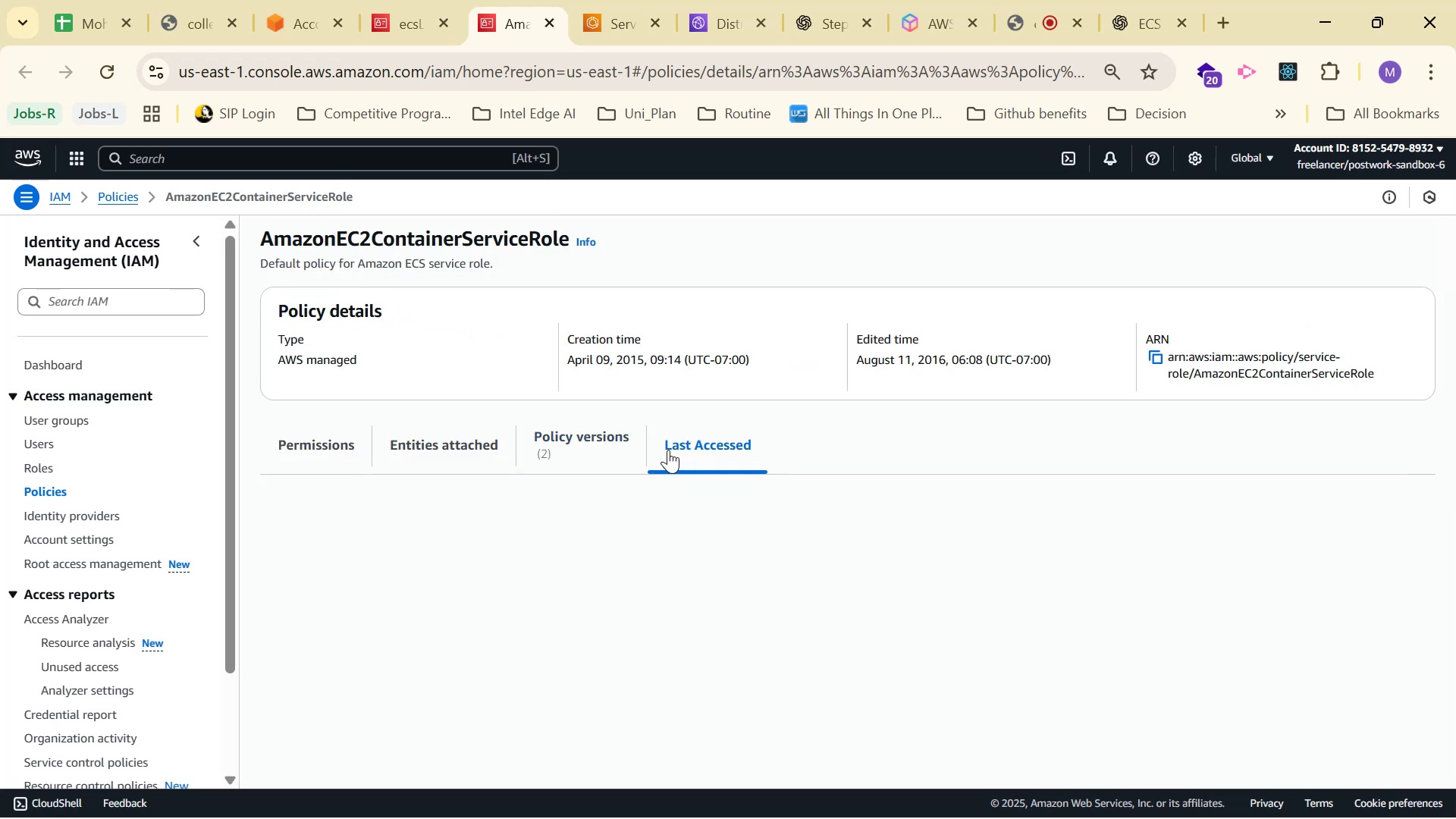 
left_click([583, 448])
 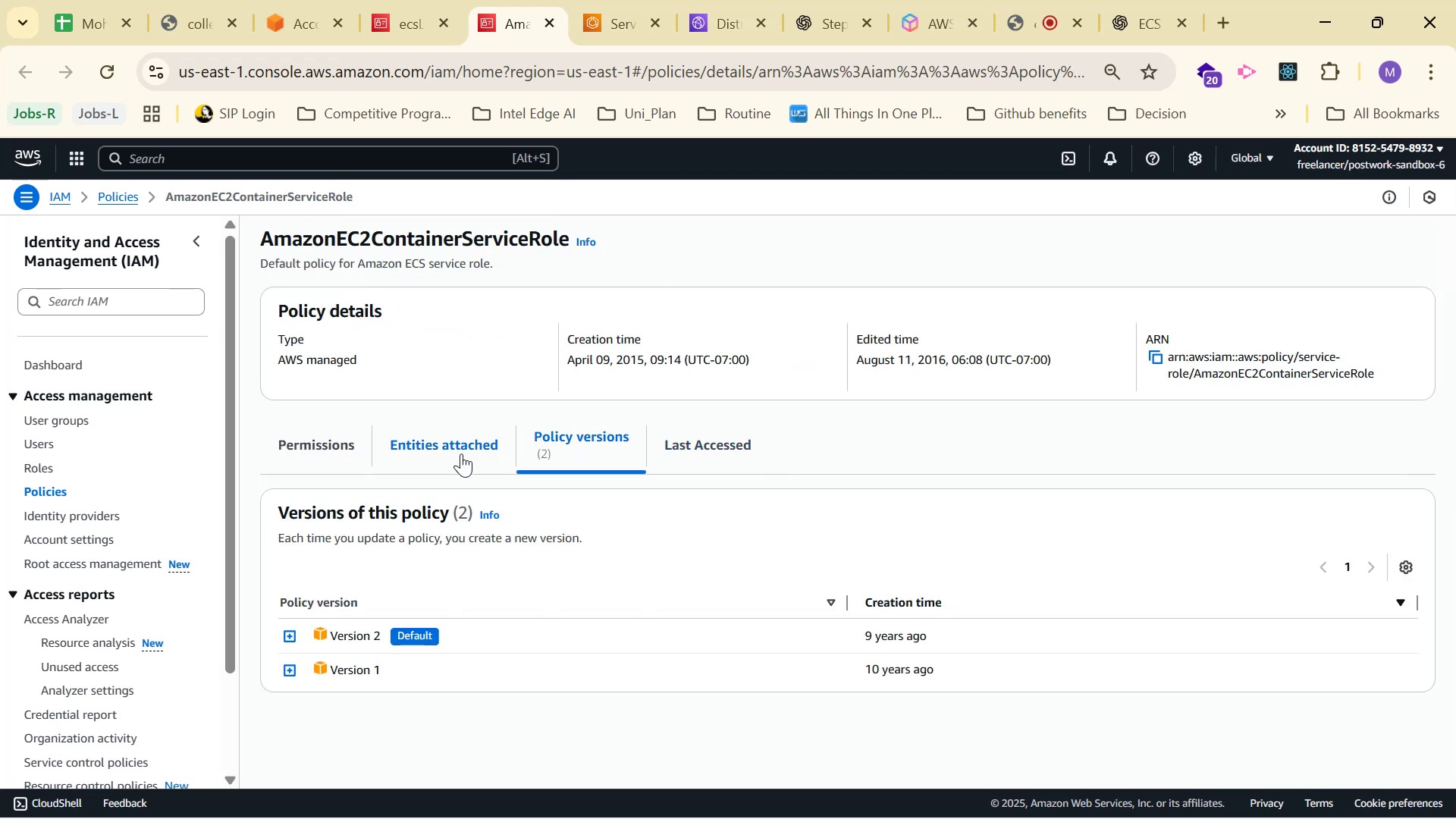 
left_click([461, 453])
 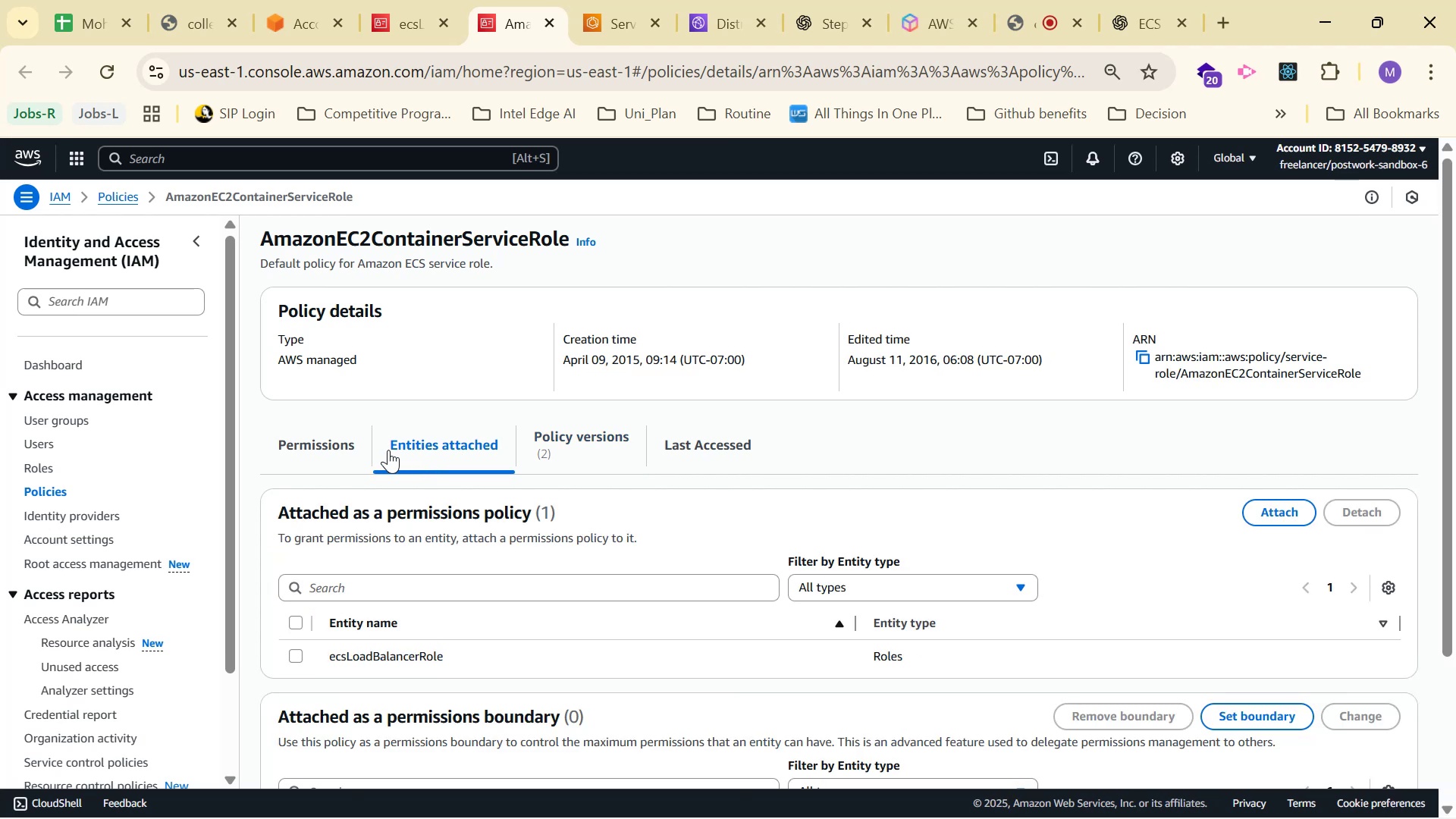 
left_click([334, 438])
 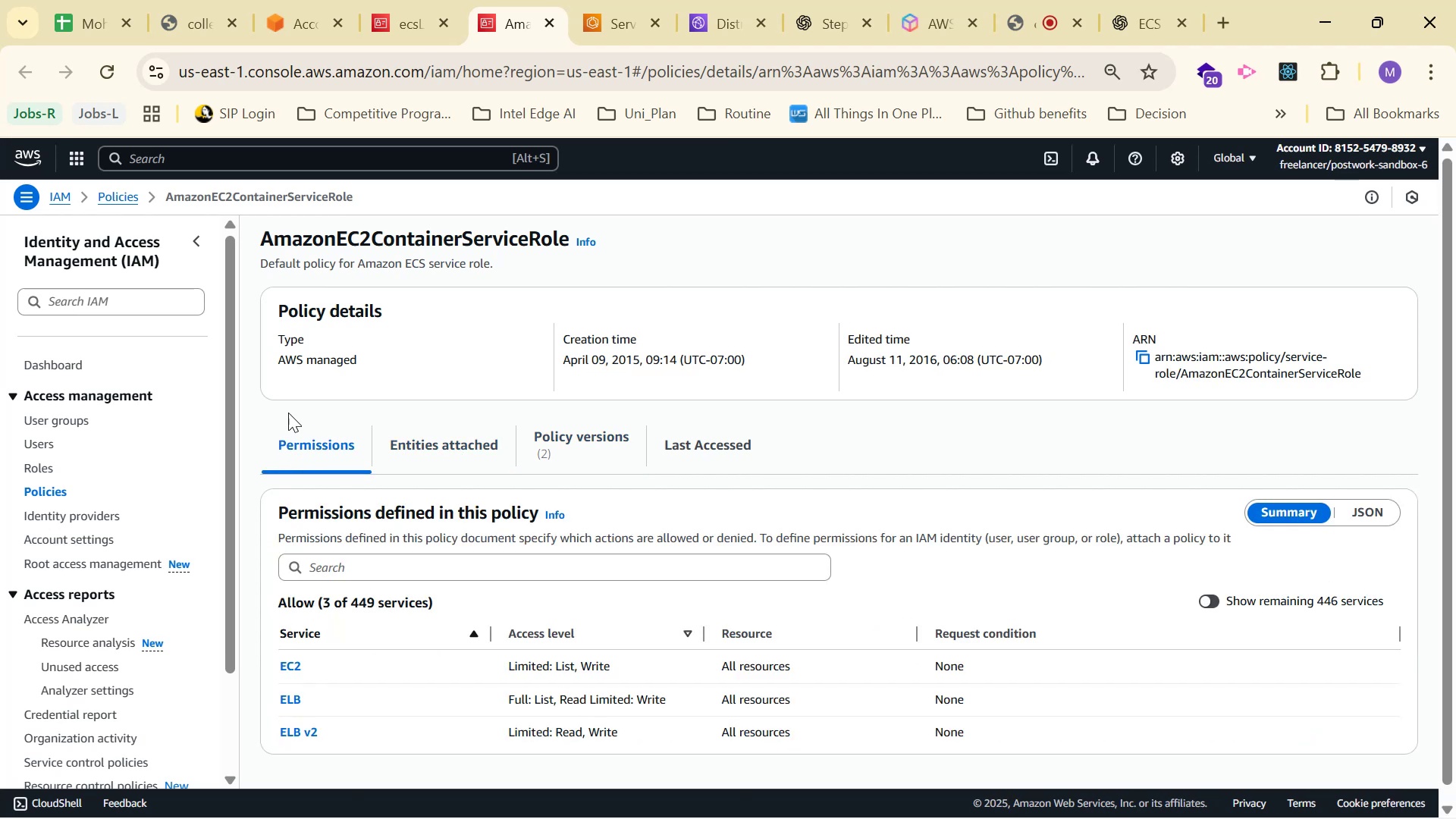 
left_click([35, 469])
 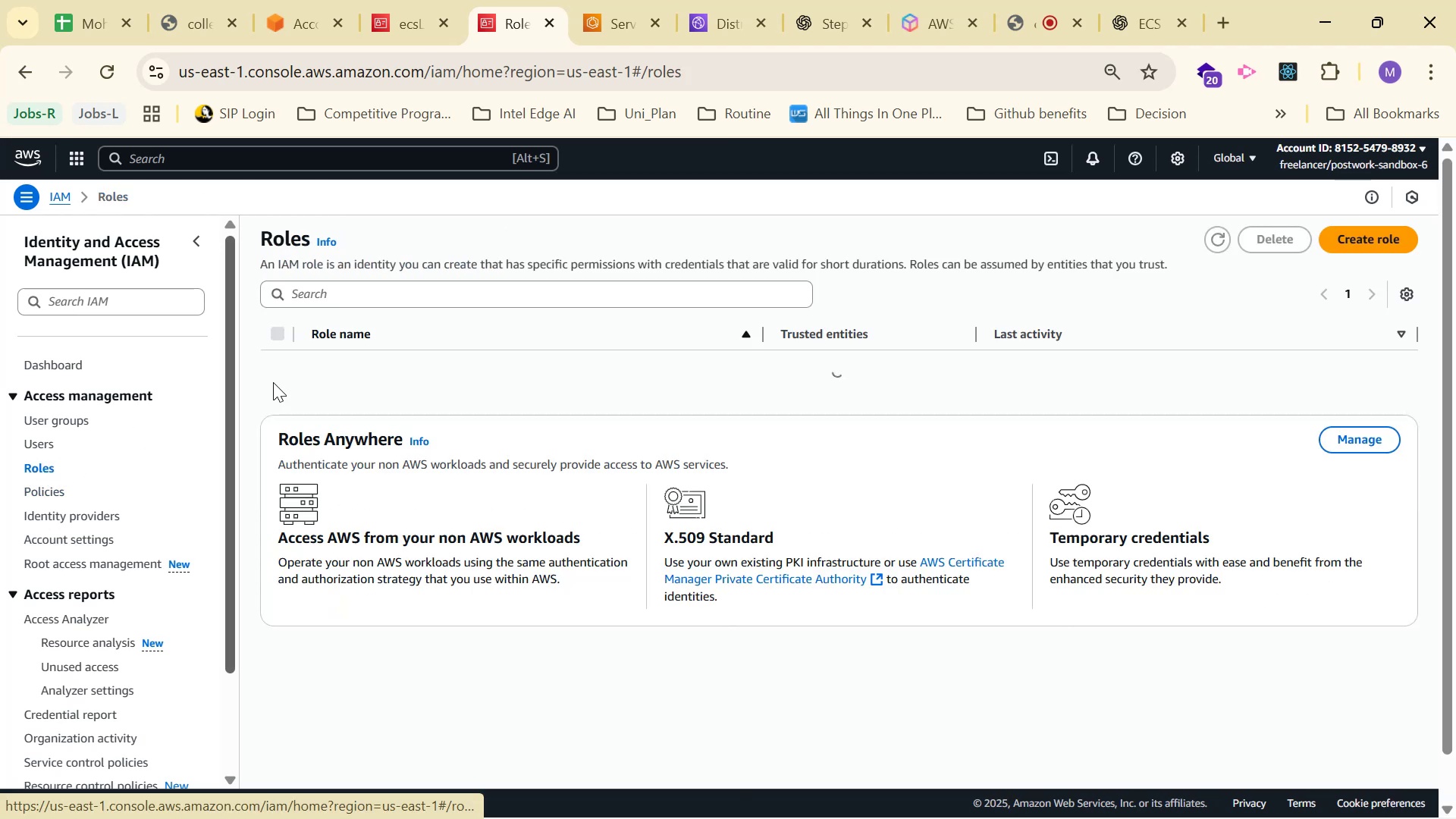 
left_click([422, 286])
 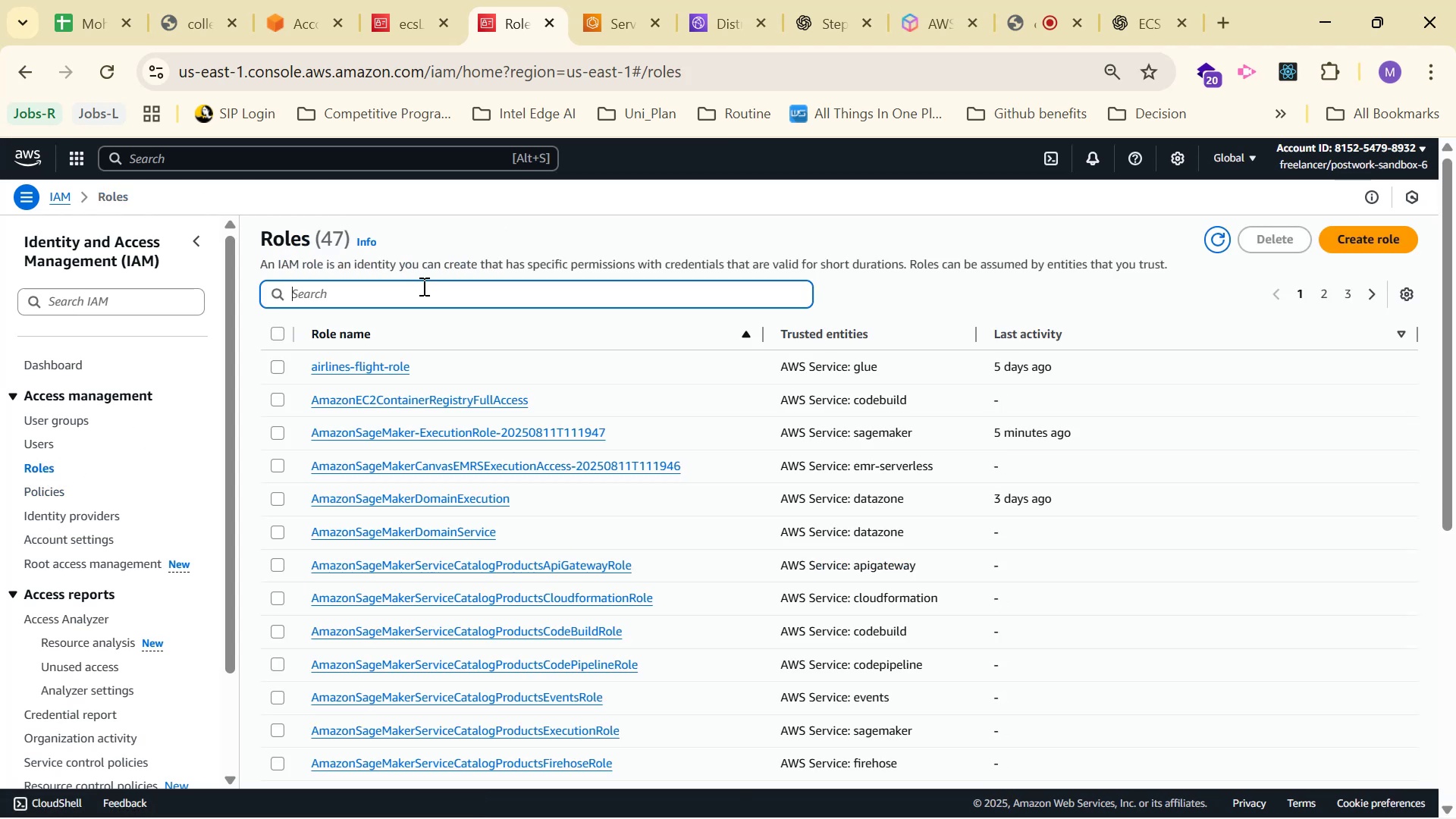 
type(Load)
 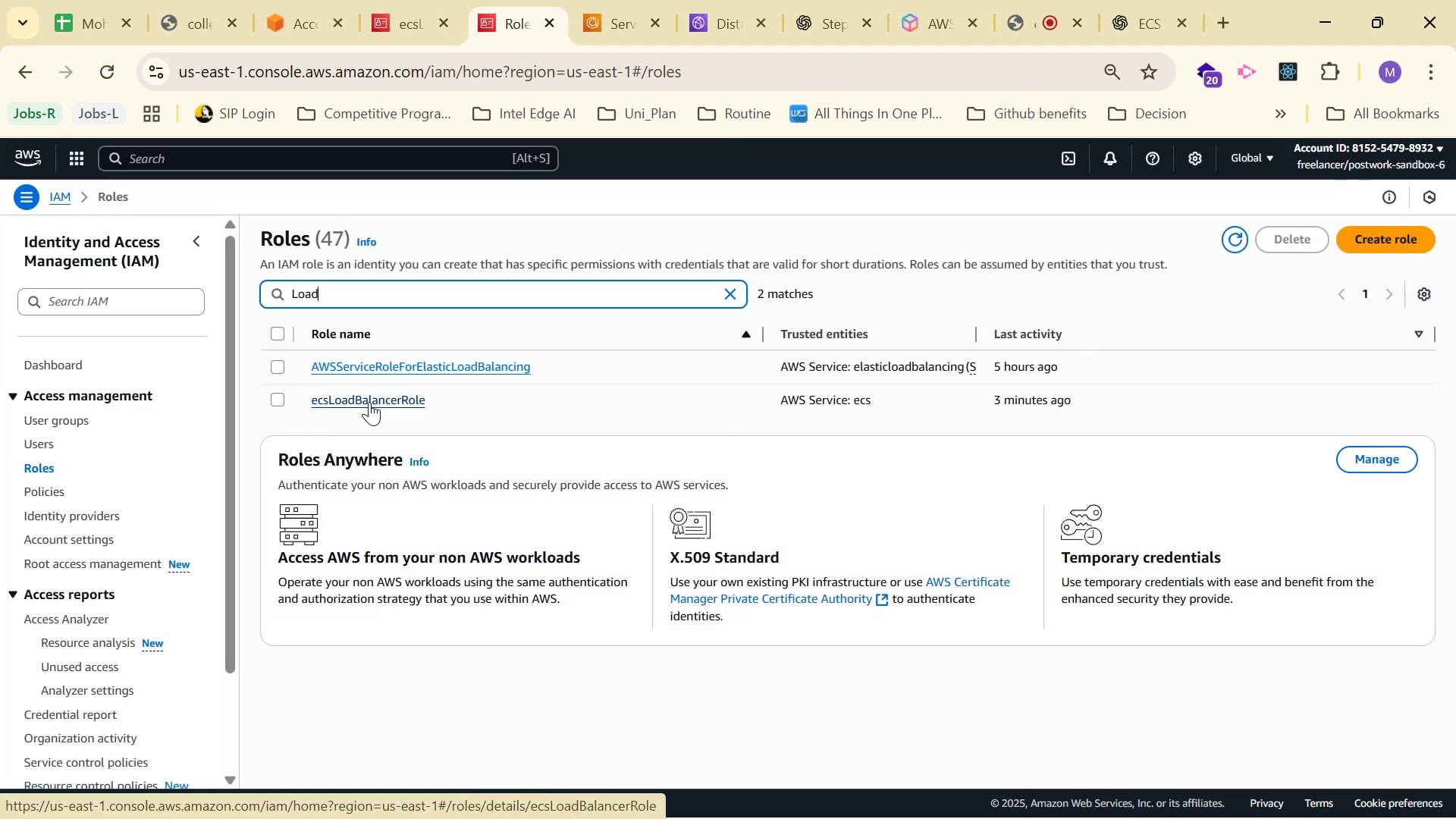 
wait(6.19)
 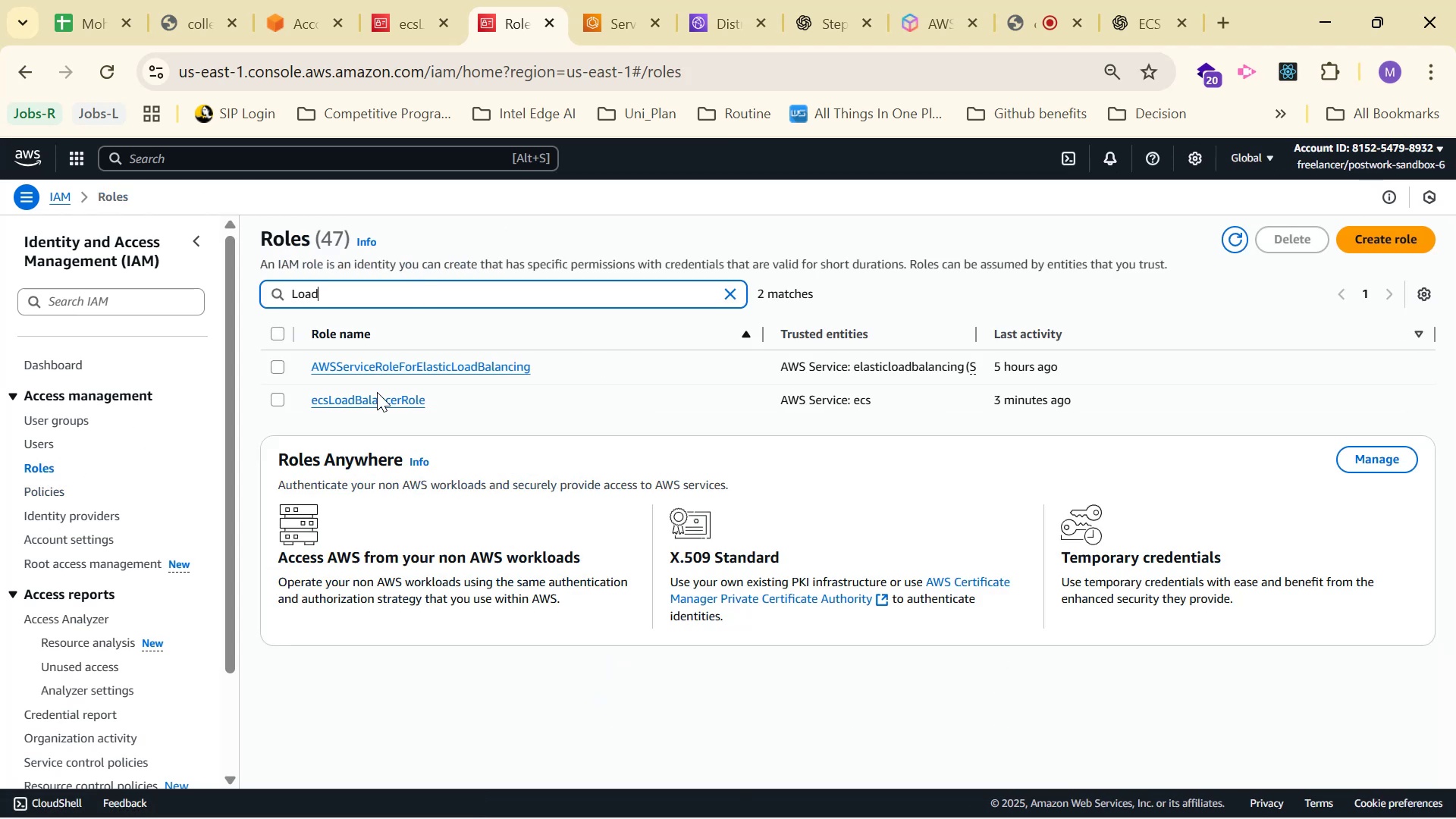 
left_click([369, 402])
 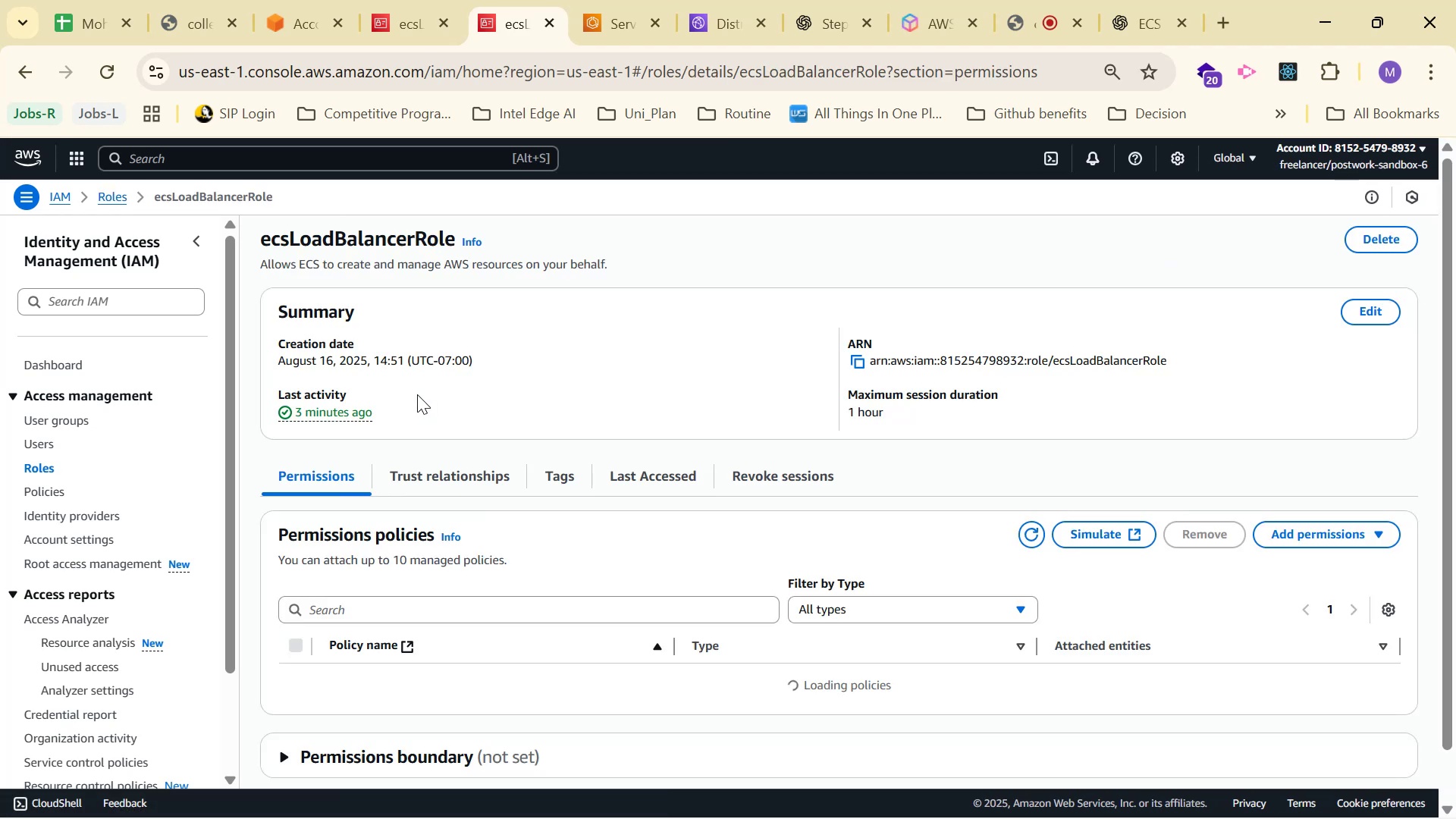 
scroll: coordinate [523, 380], scroll_direction: down, amount: 1.0
 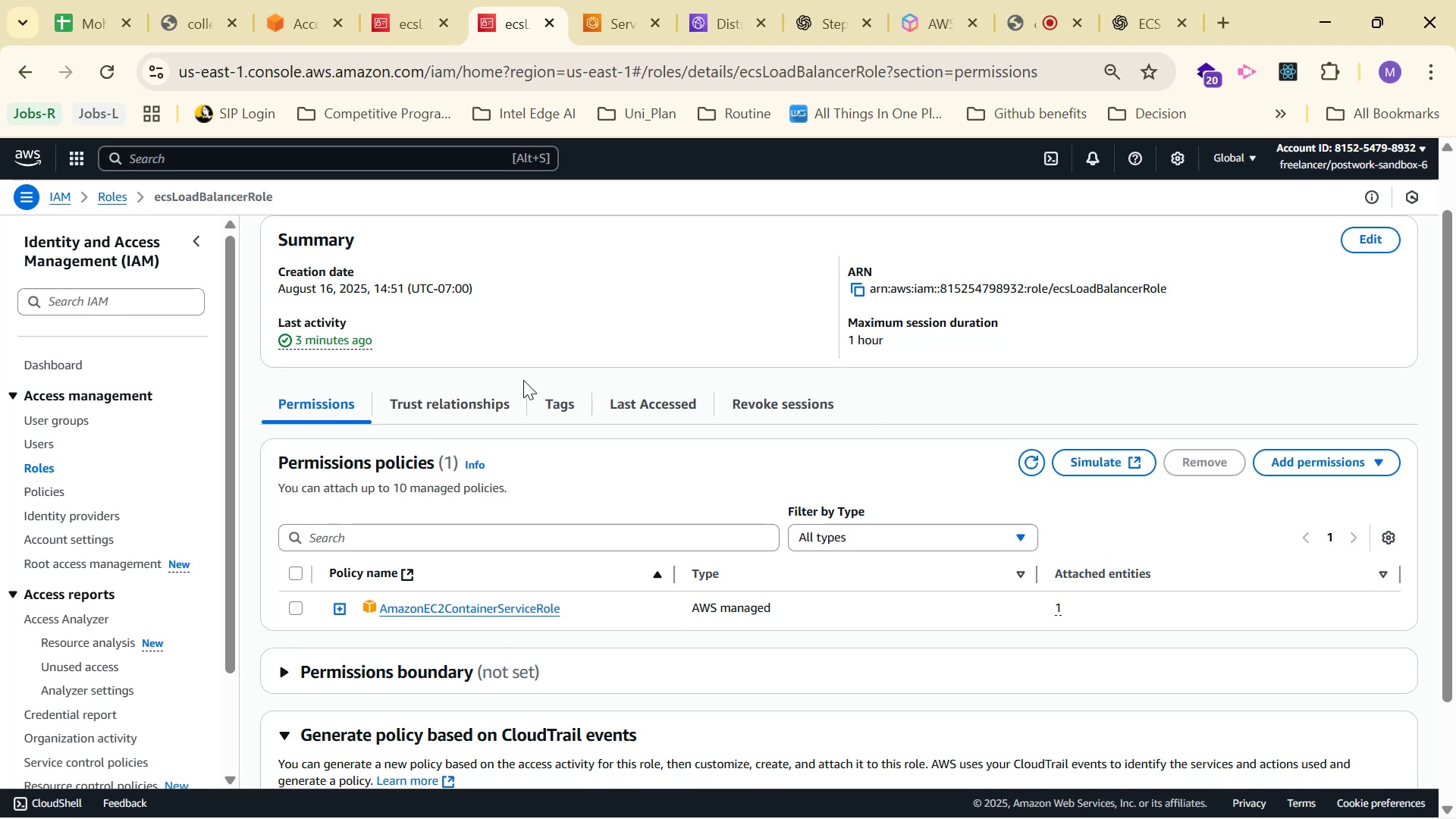 
wait(13.62)
 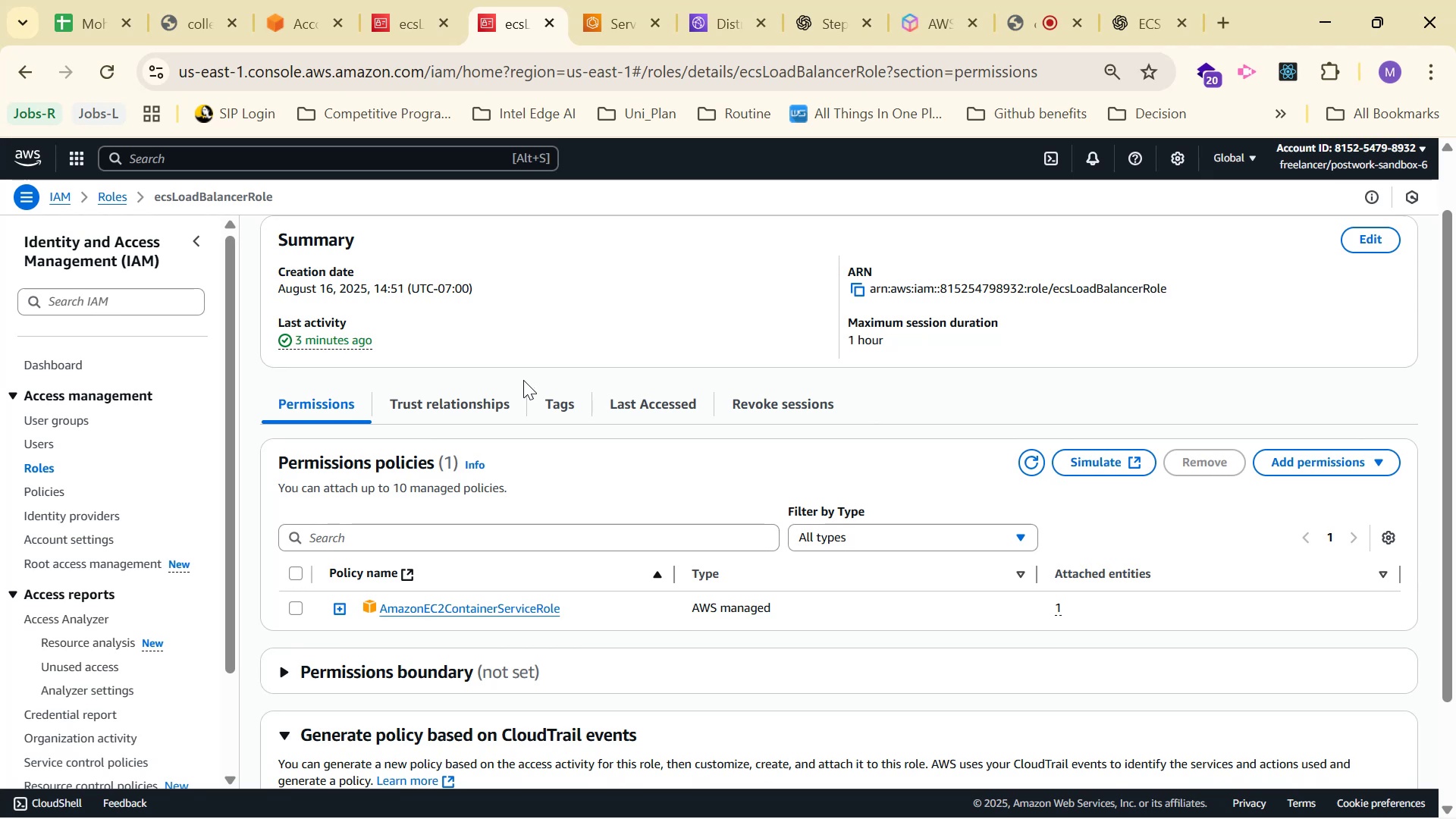 
scroll: coordinate [858, 362], scroll_direction: down, amount: 1.0
 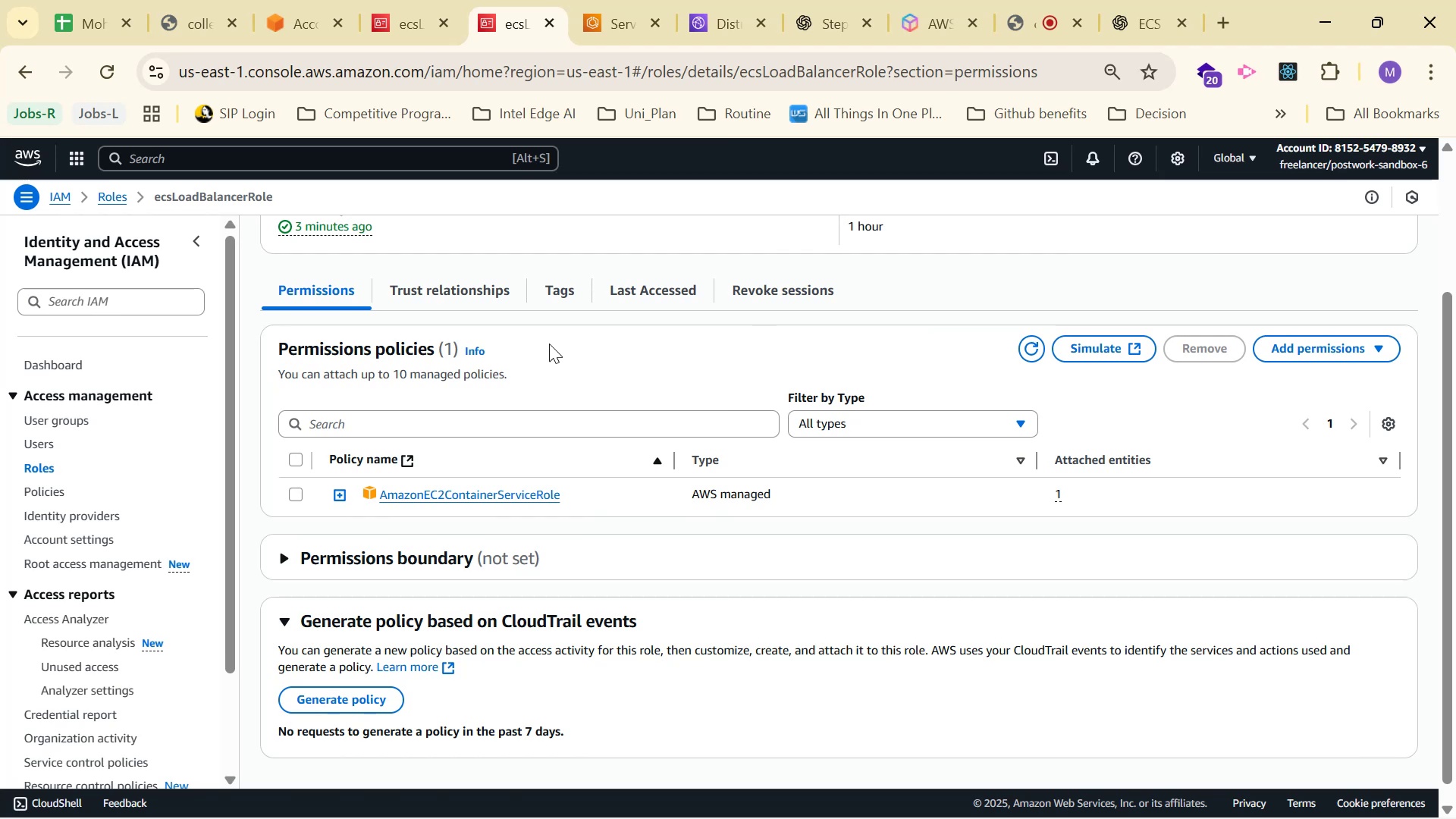 
left_click([518, 300])
 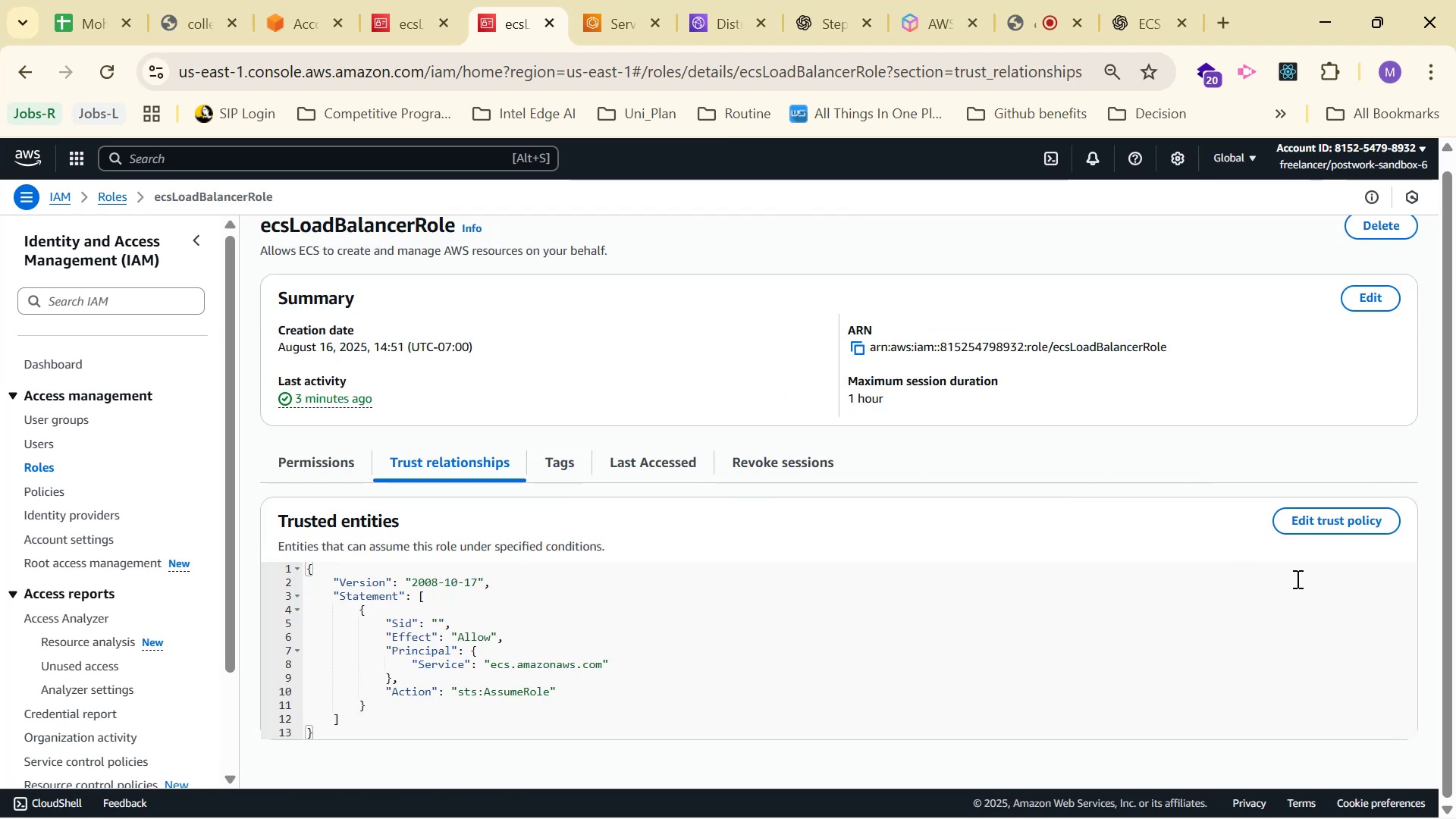 
left_click([1339, 523])
 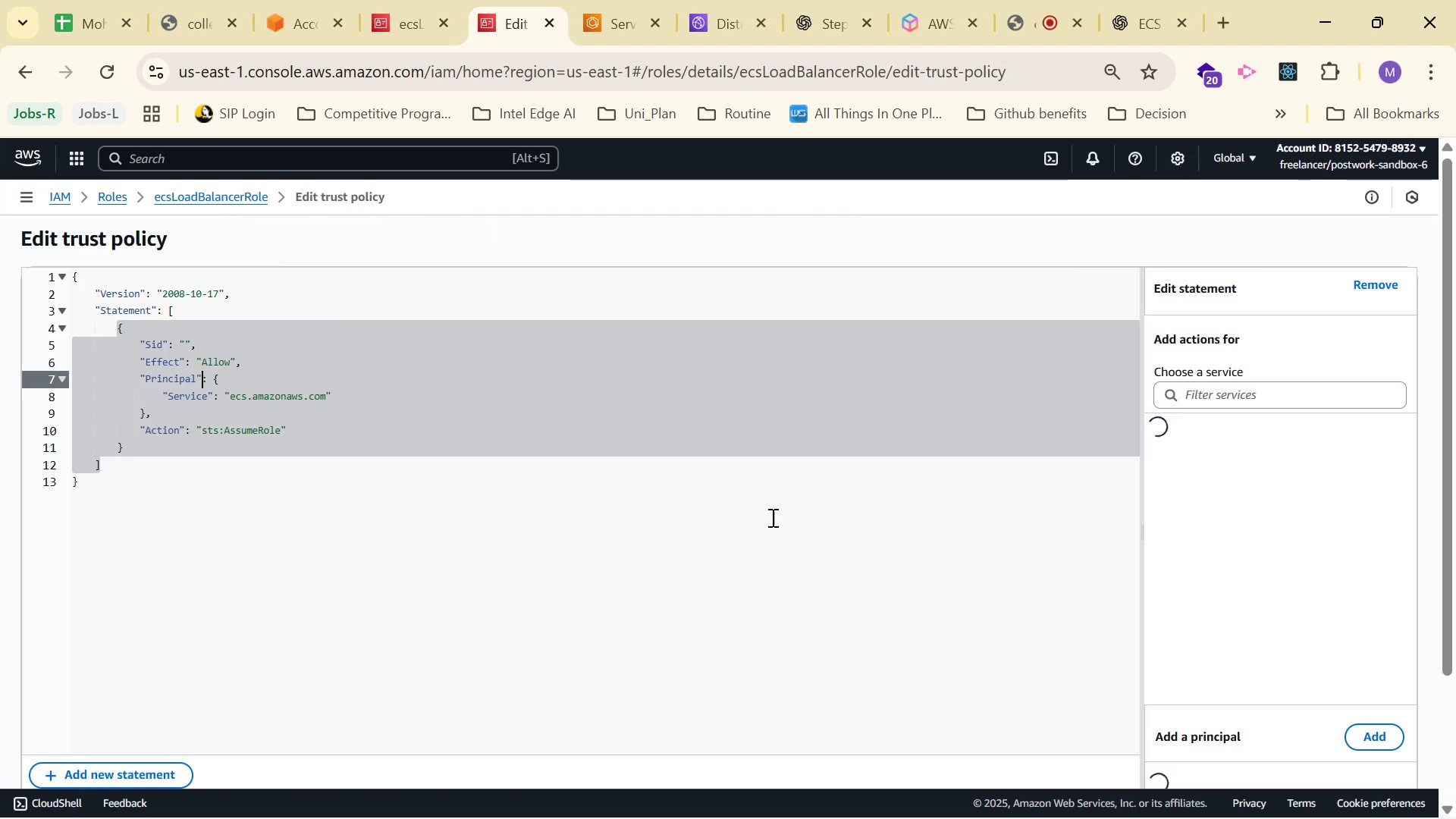 
left_click([526, 522])
 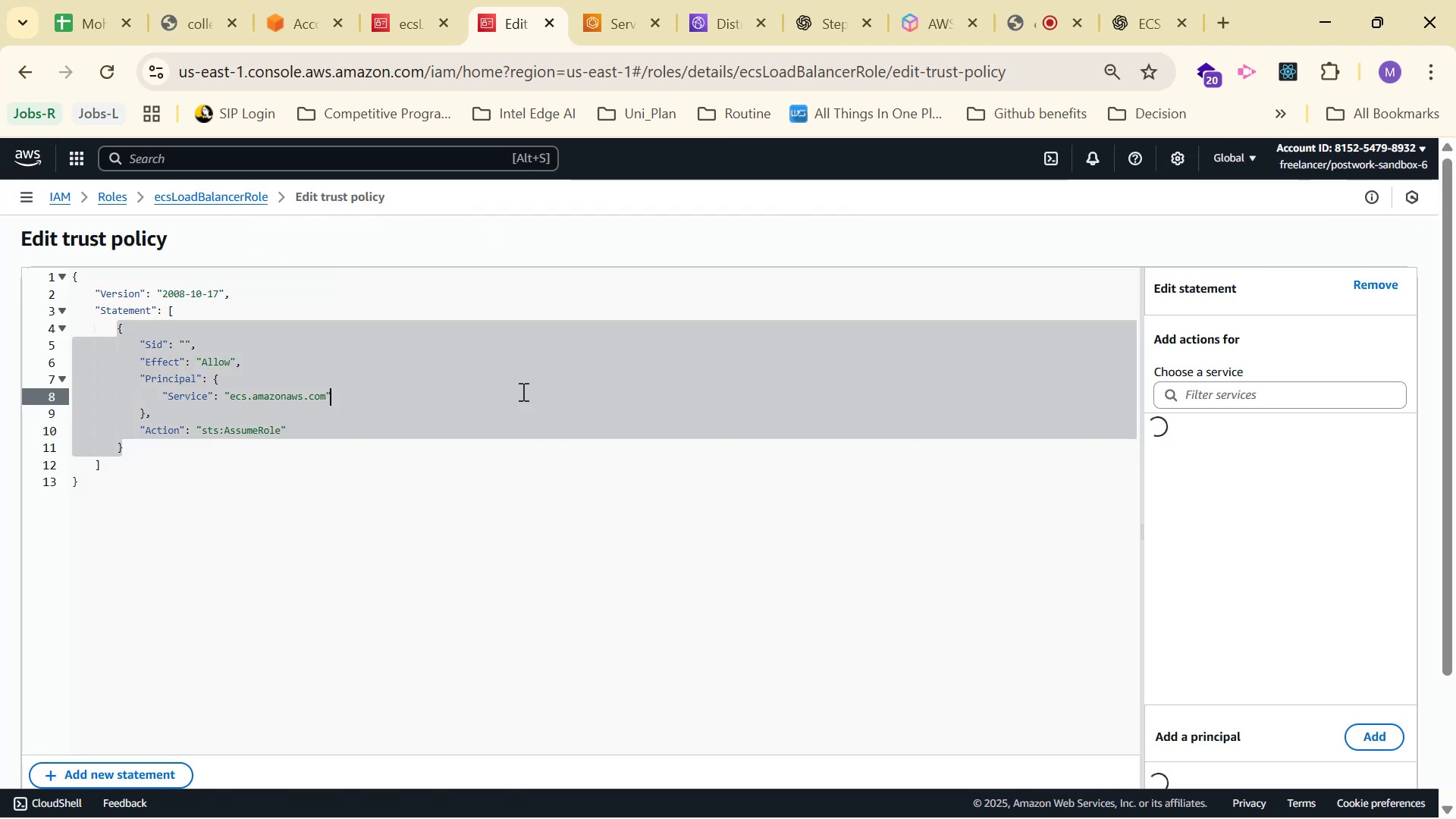 
left_click([551, 350])
 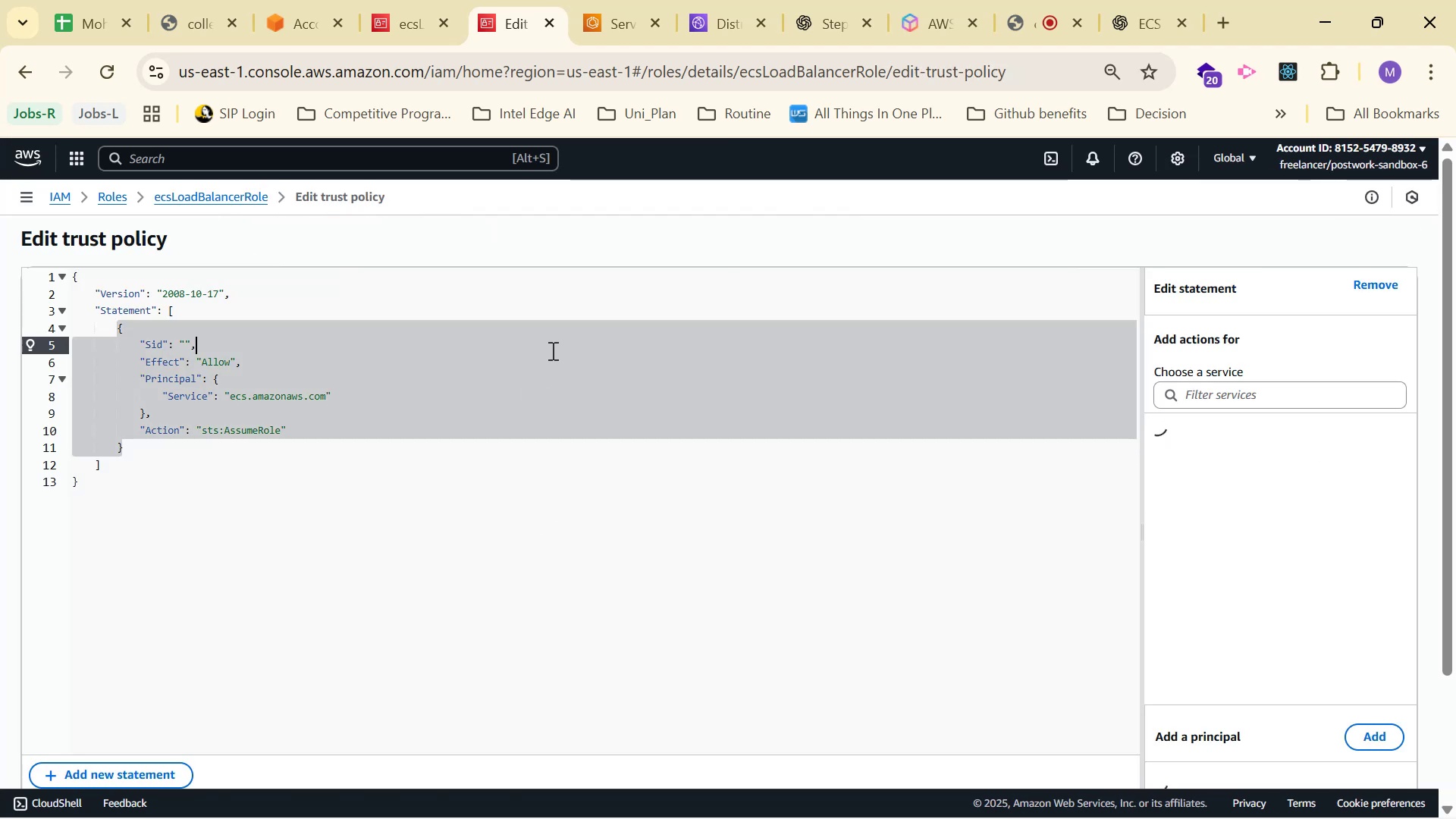 
key(Control+A)
 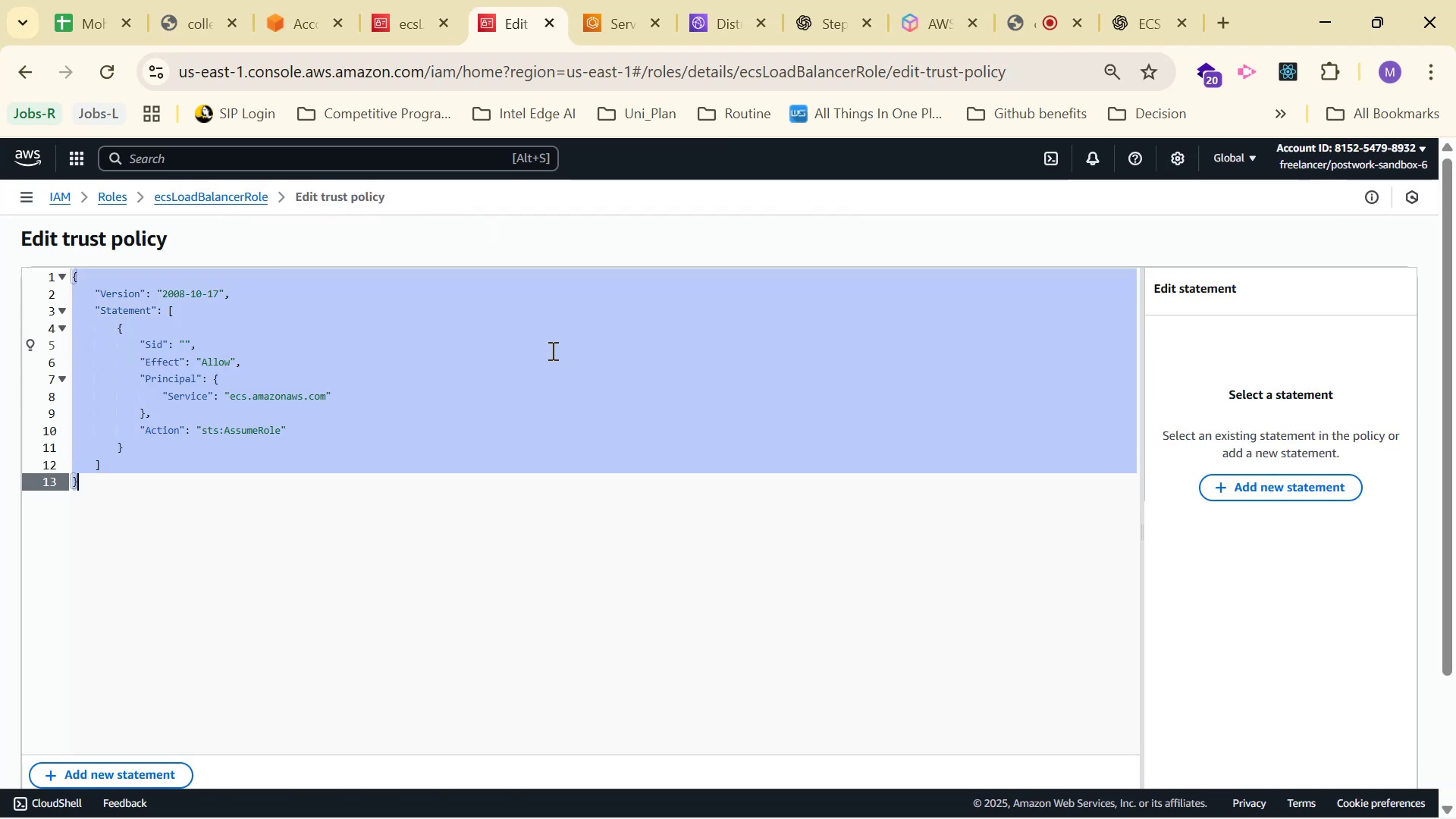 
key(Control+V)
 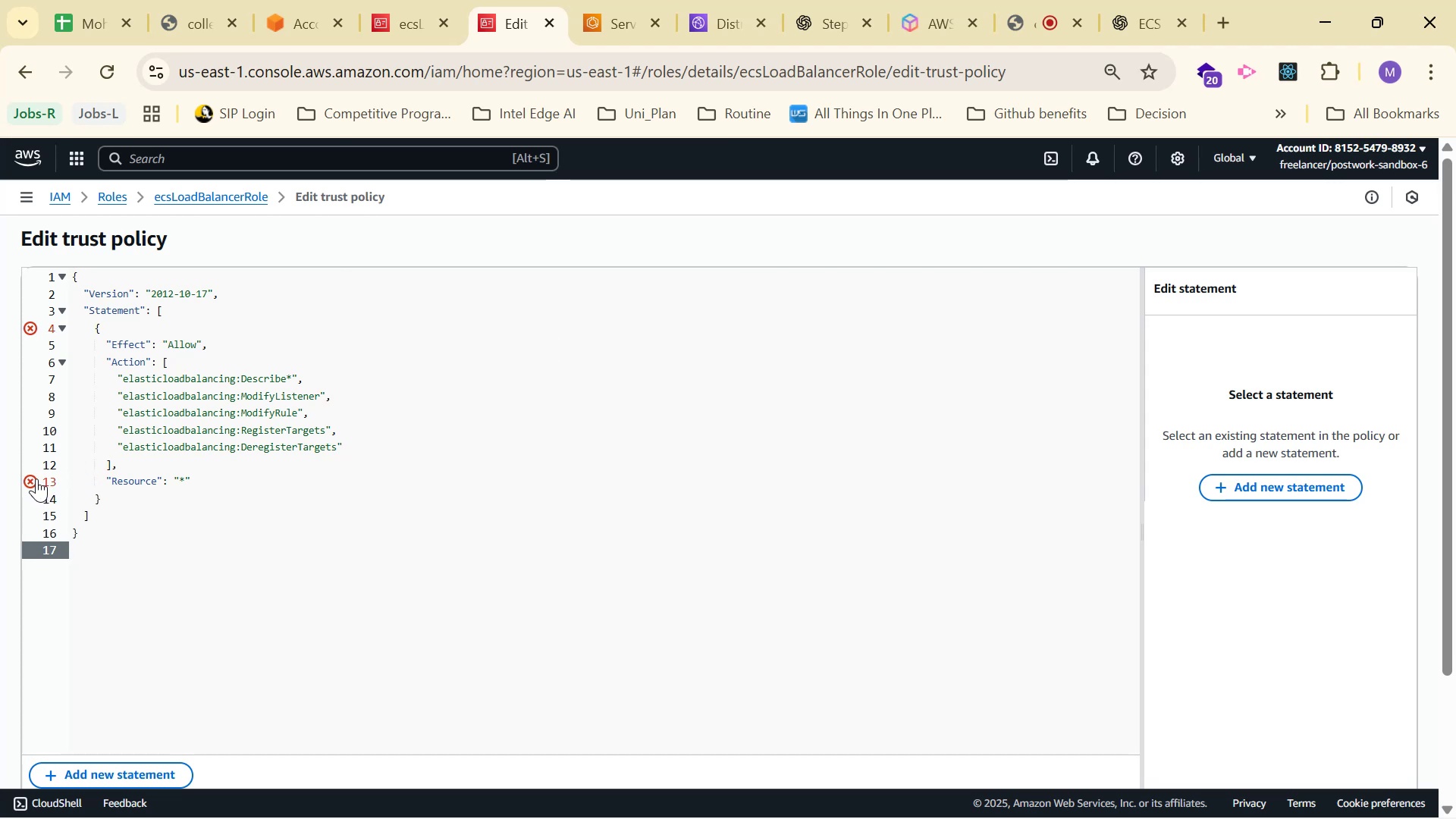 
wait(5.39)
 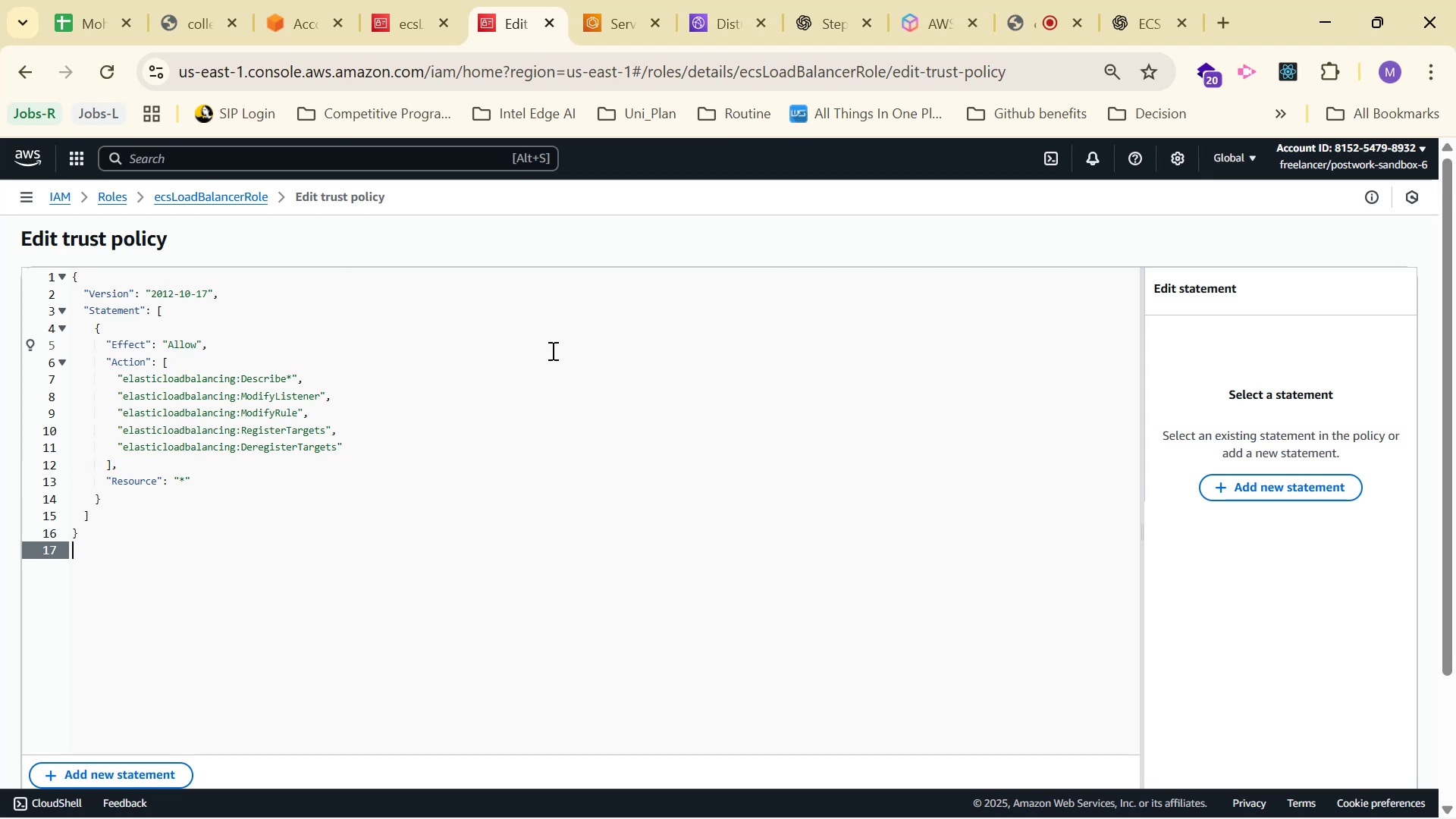 
left_click([34, 322])
 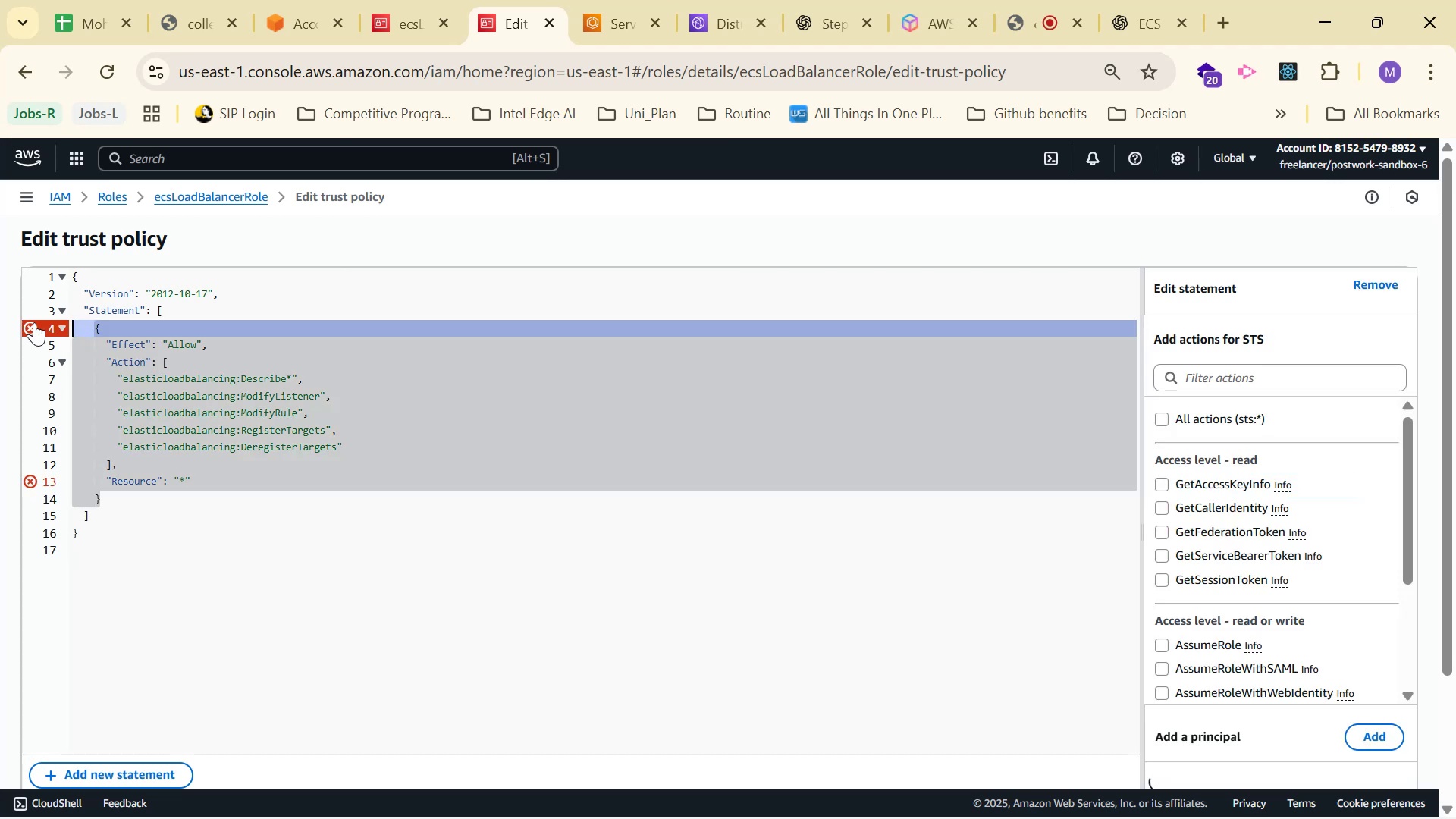 
left_click([31, 326])
 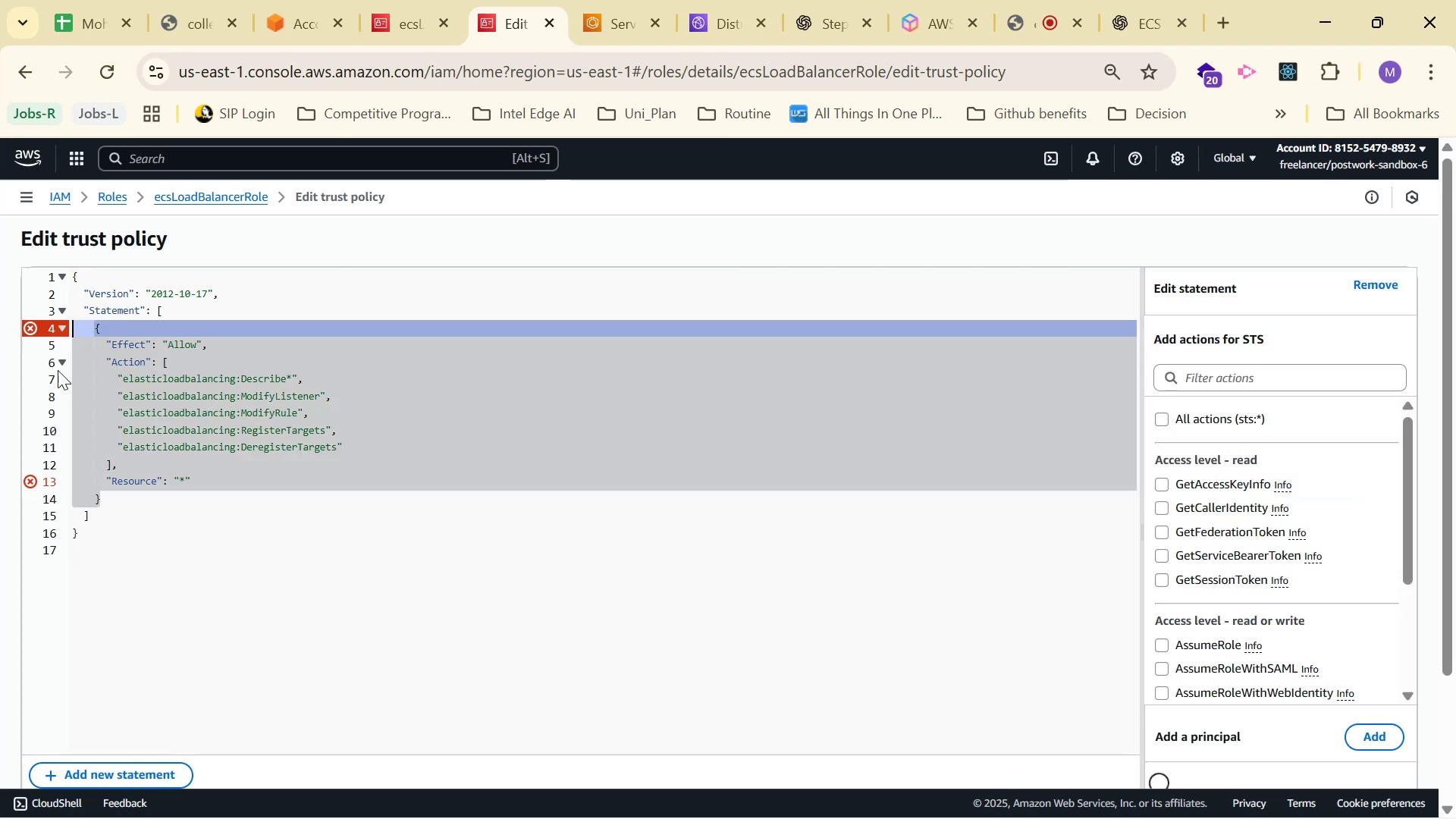 
left_click([183, 527])
 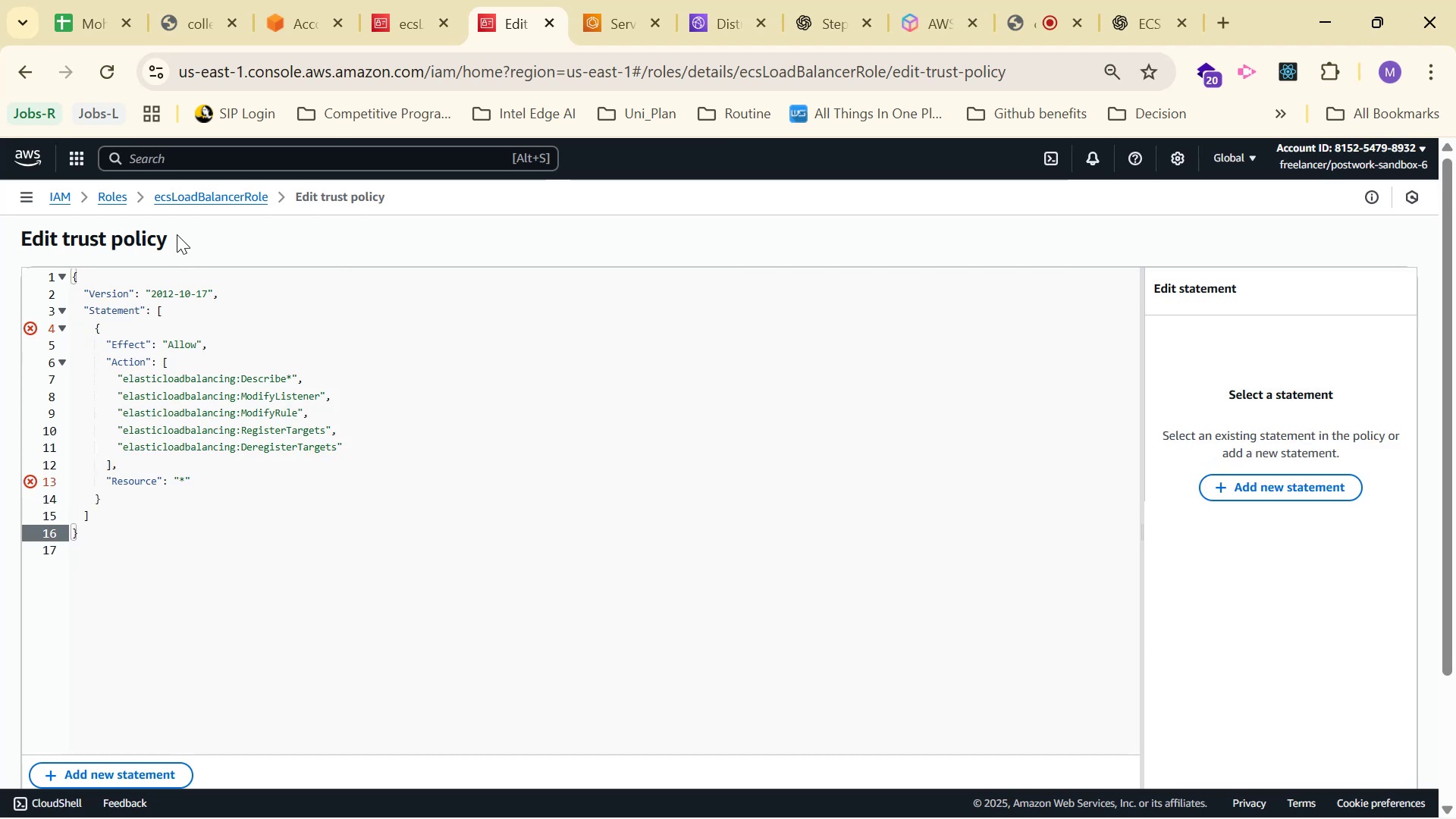 
left_click([17, 74])
 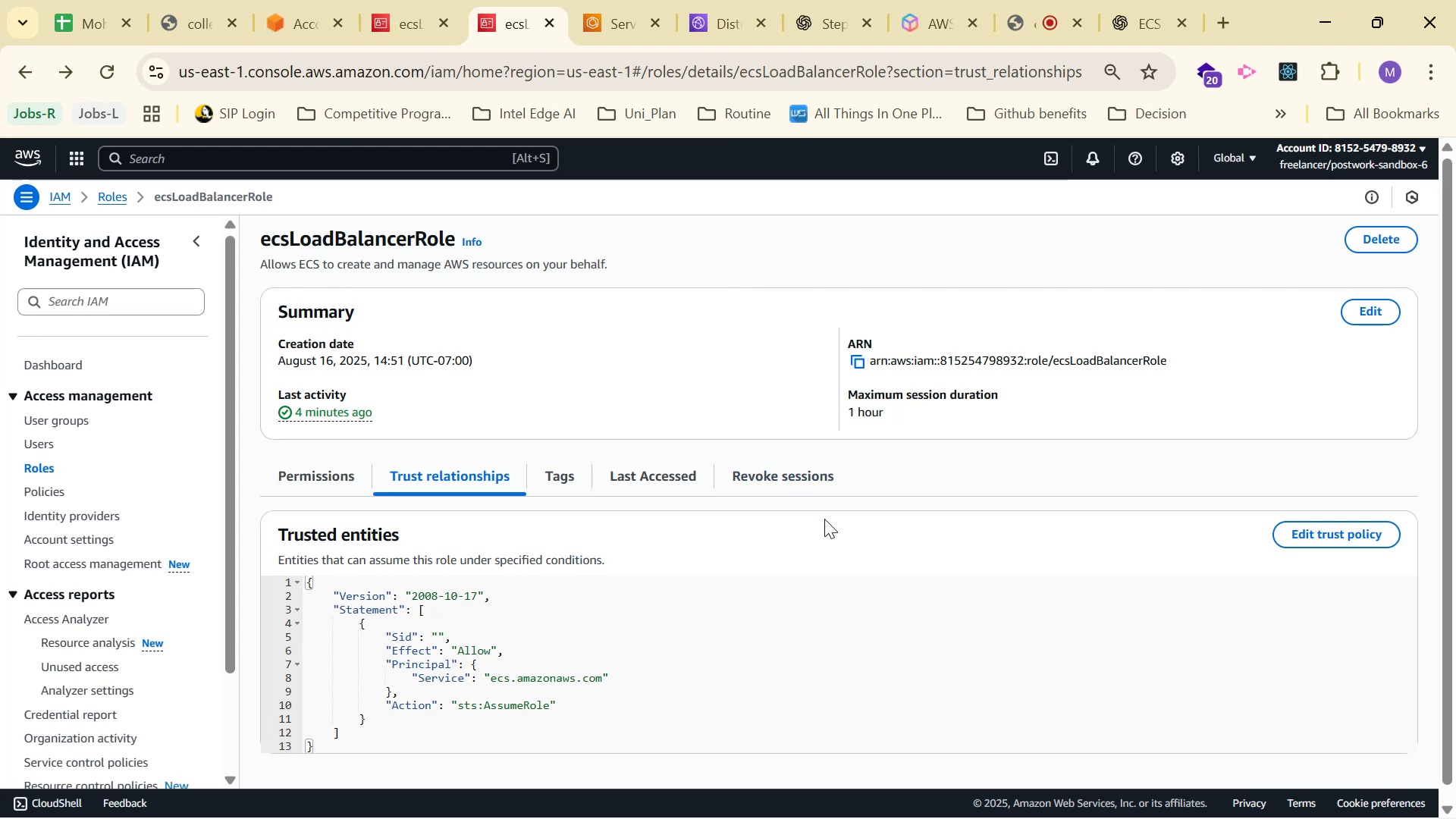 
left_click_drag(start_coordinate=[264, 235], to_coordinate=[336, 721])
 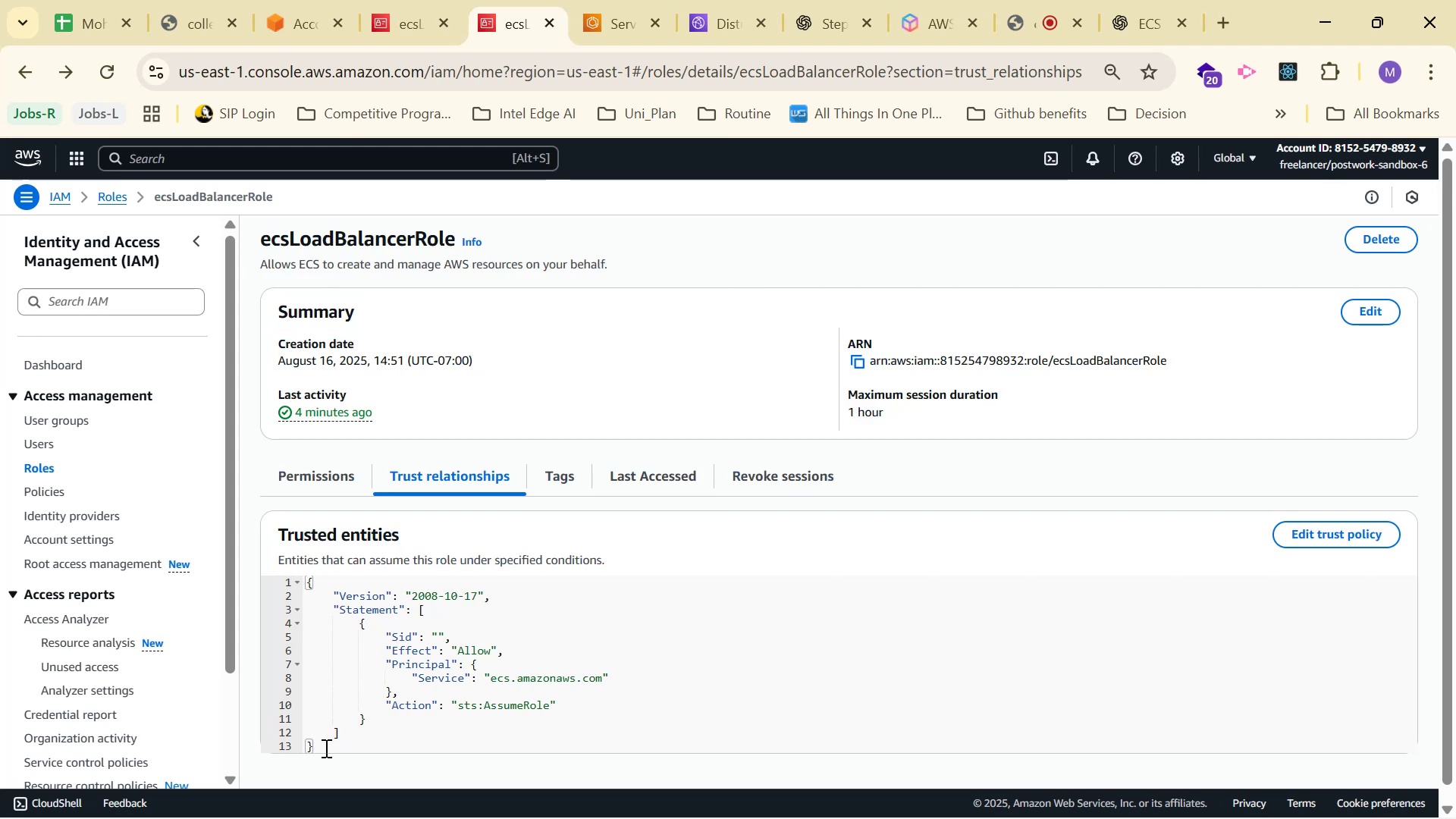 
left_click_drag(start_coordinate=[325, 748], to_coordinate=[262, 576])
 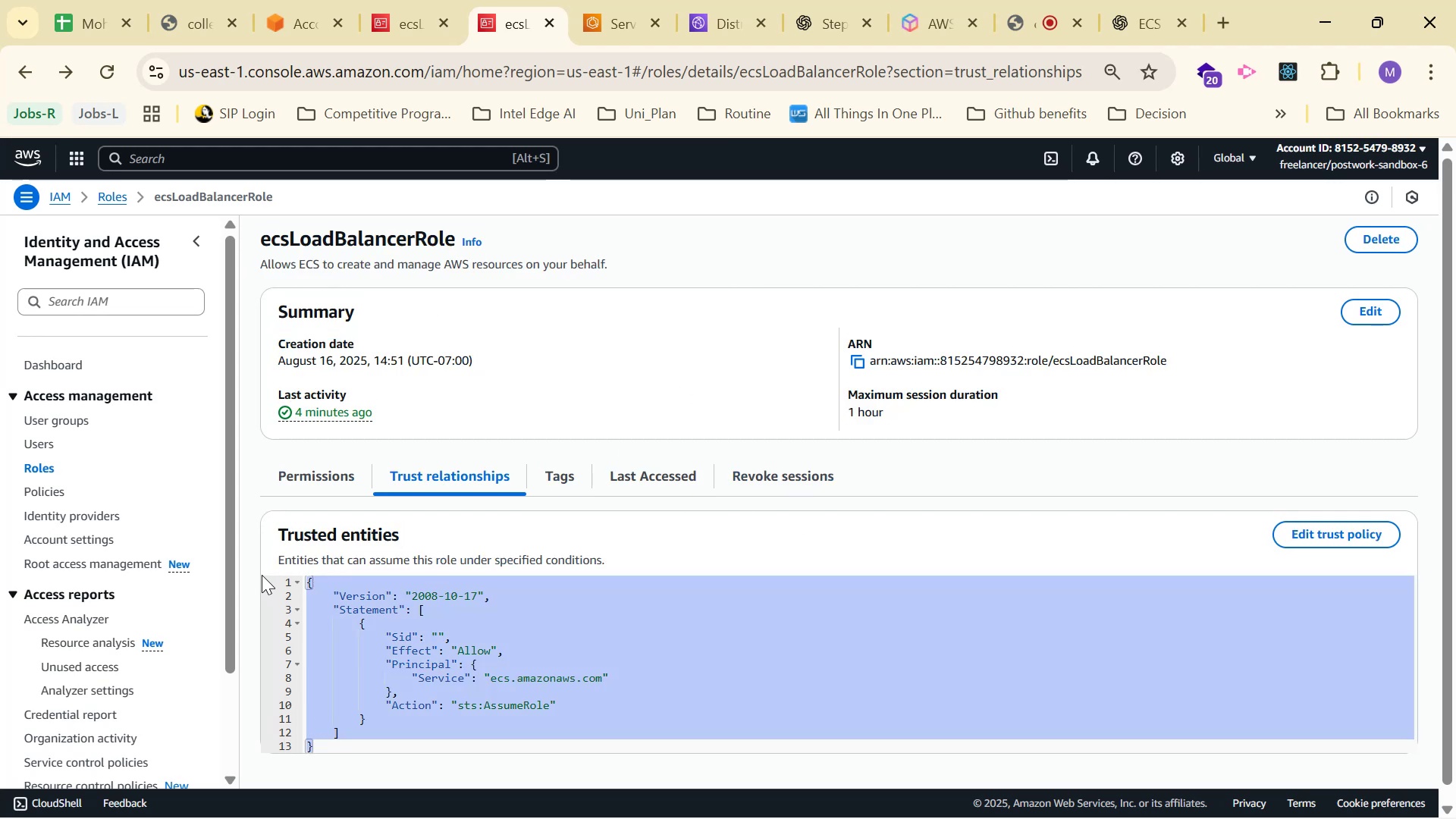 
key(Control+C)
 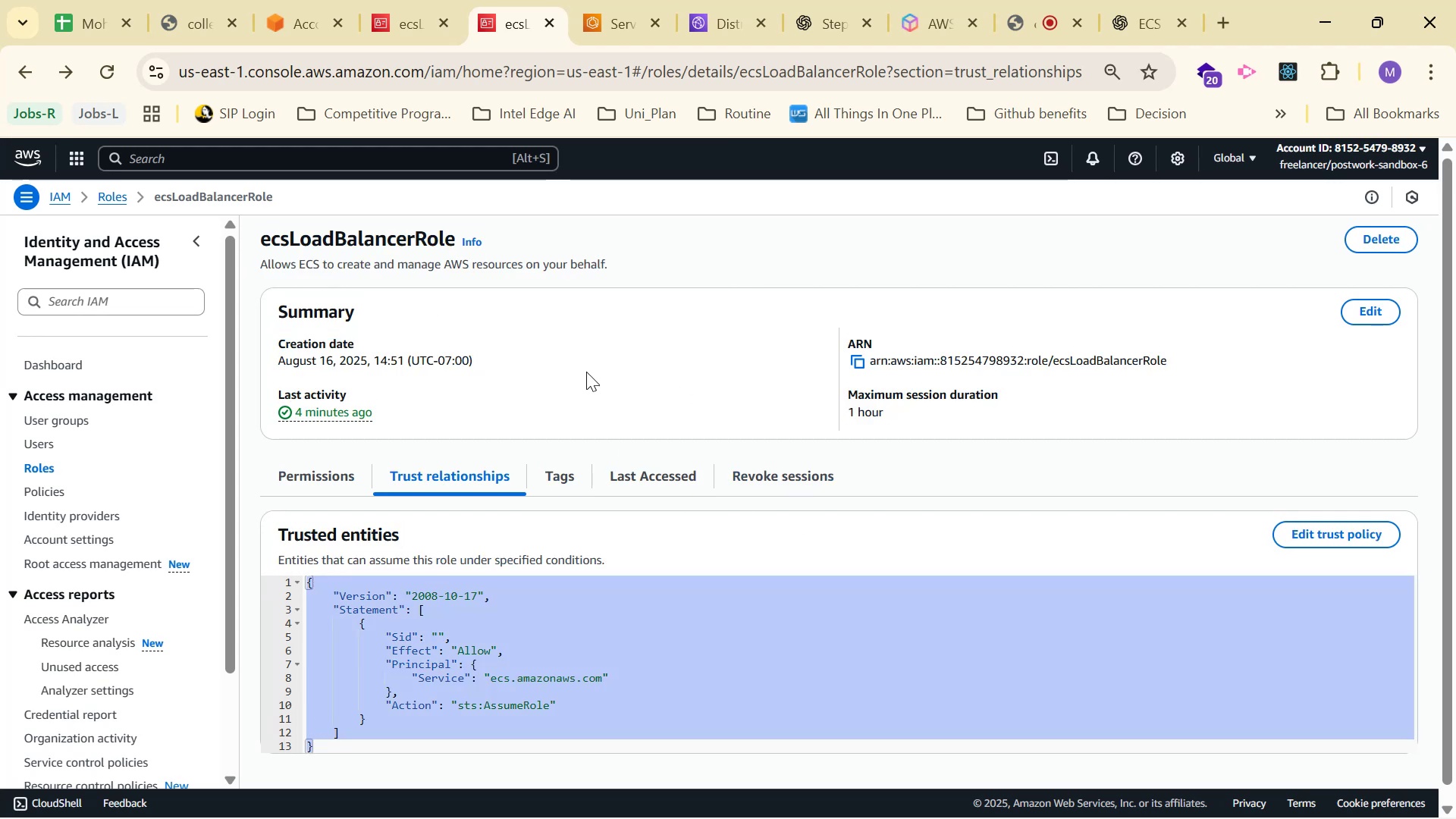 
key(Control+C)
 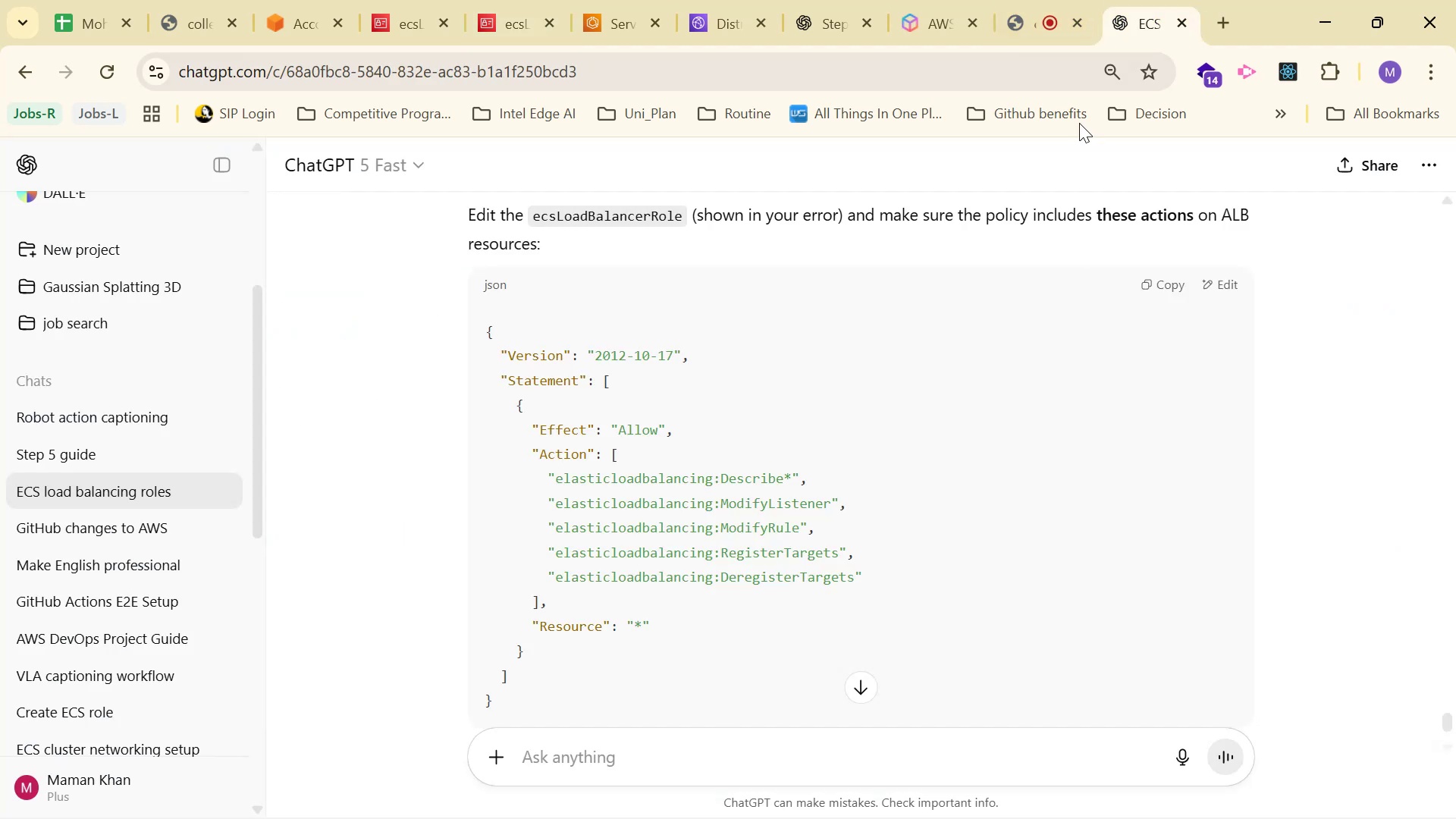 
scroll: coordinate [735, 740], scroll_direction: down, amount: 3.0
 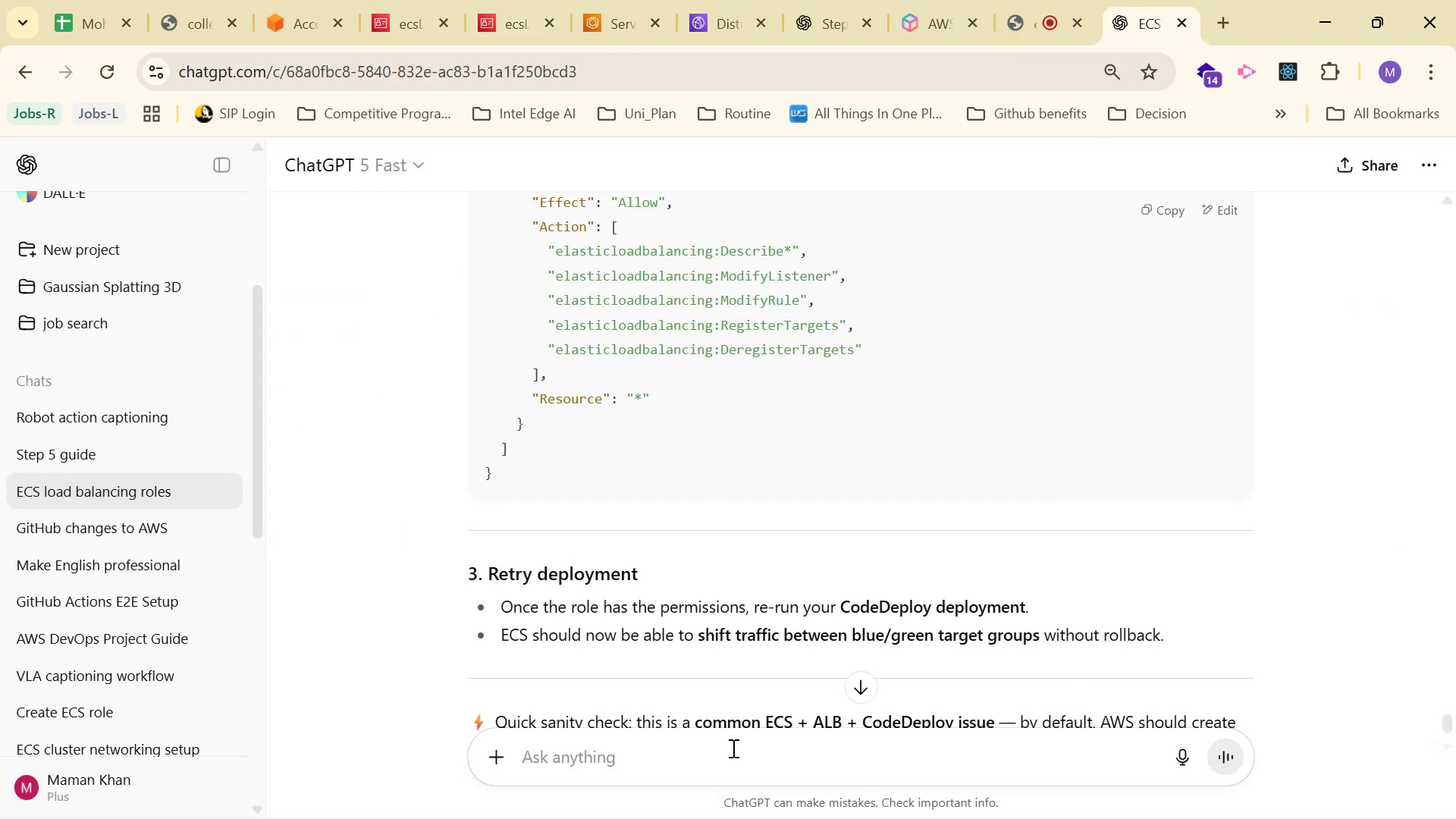 
left_click([727, 759])
 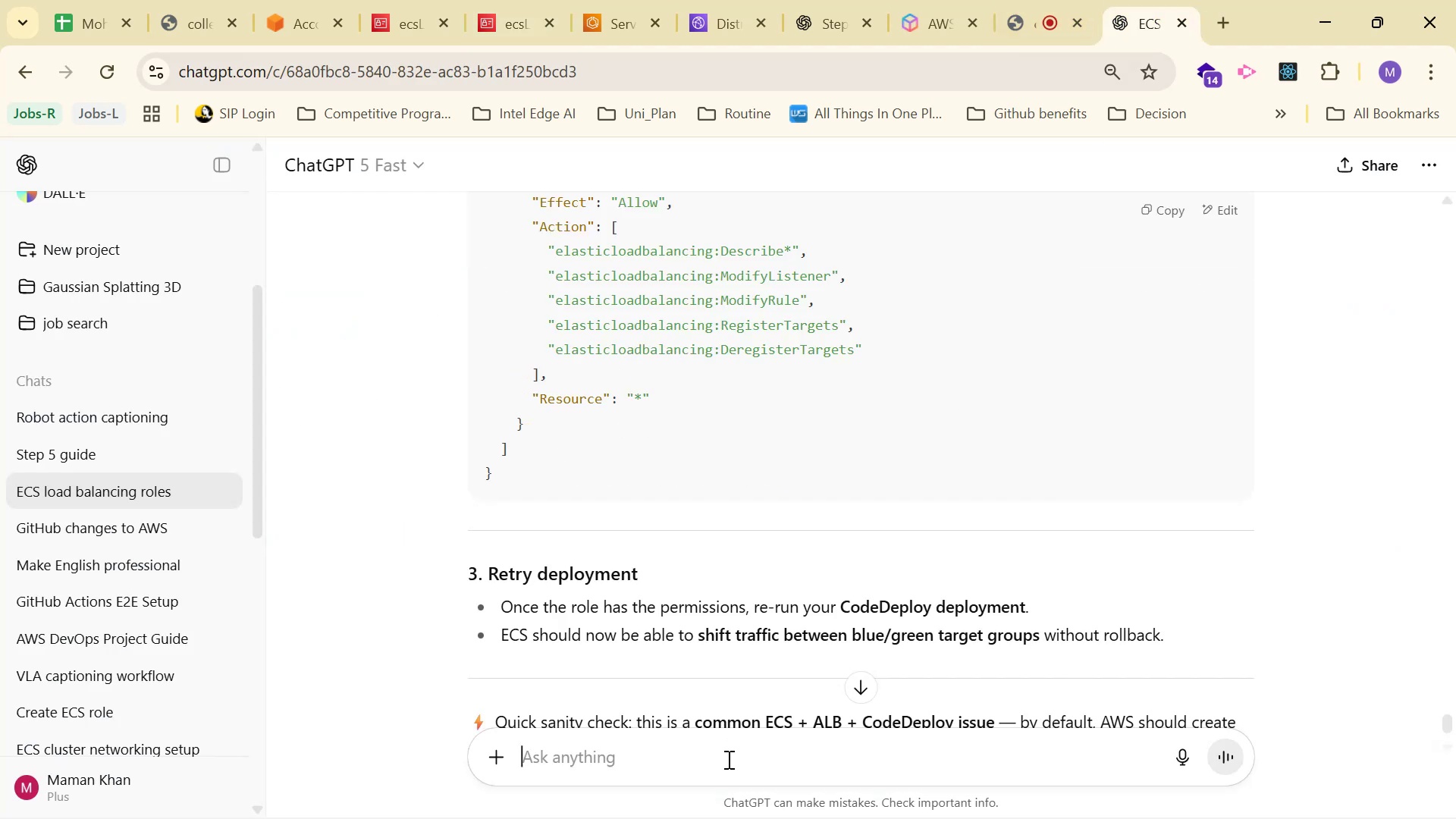 
key(Control+V)
 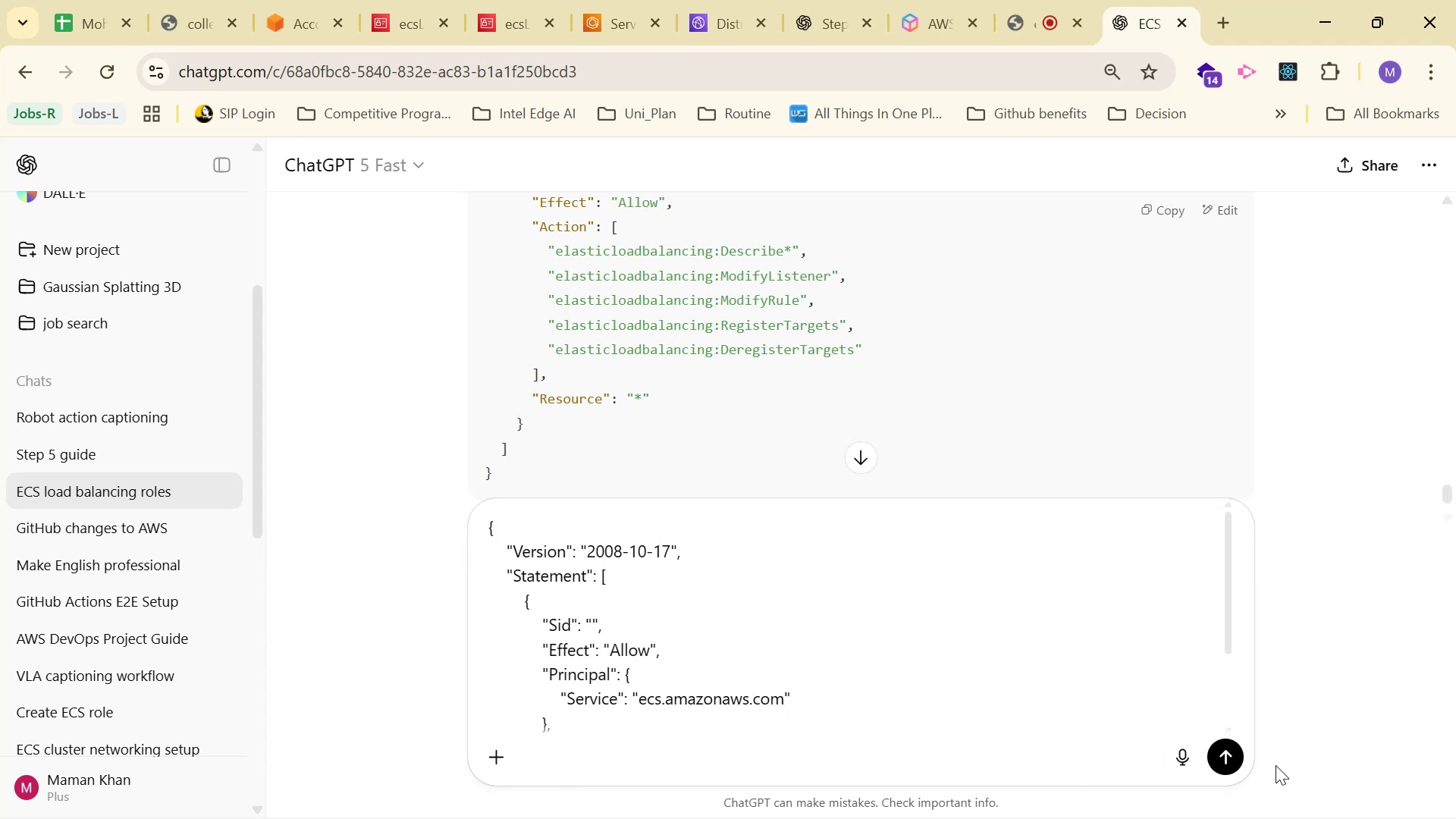 
scroll: coordinate [910, 725], scroll_direction: down, amount: 16.0
 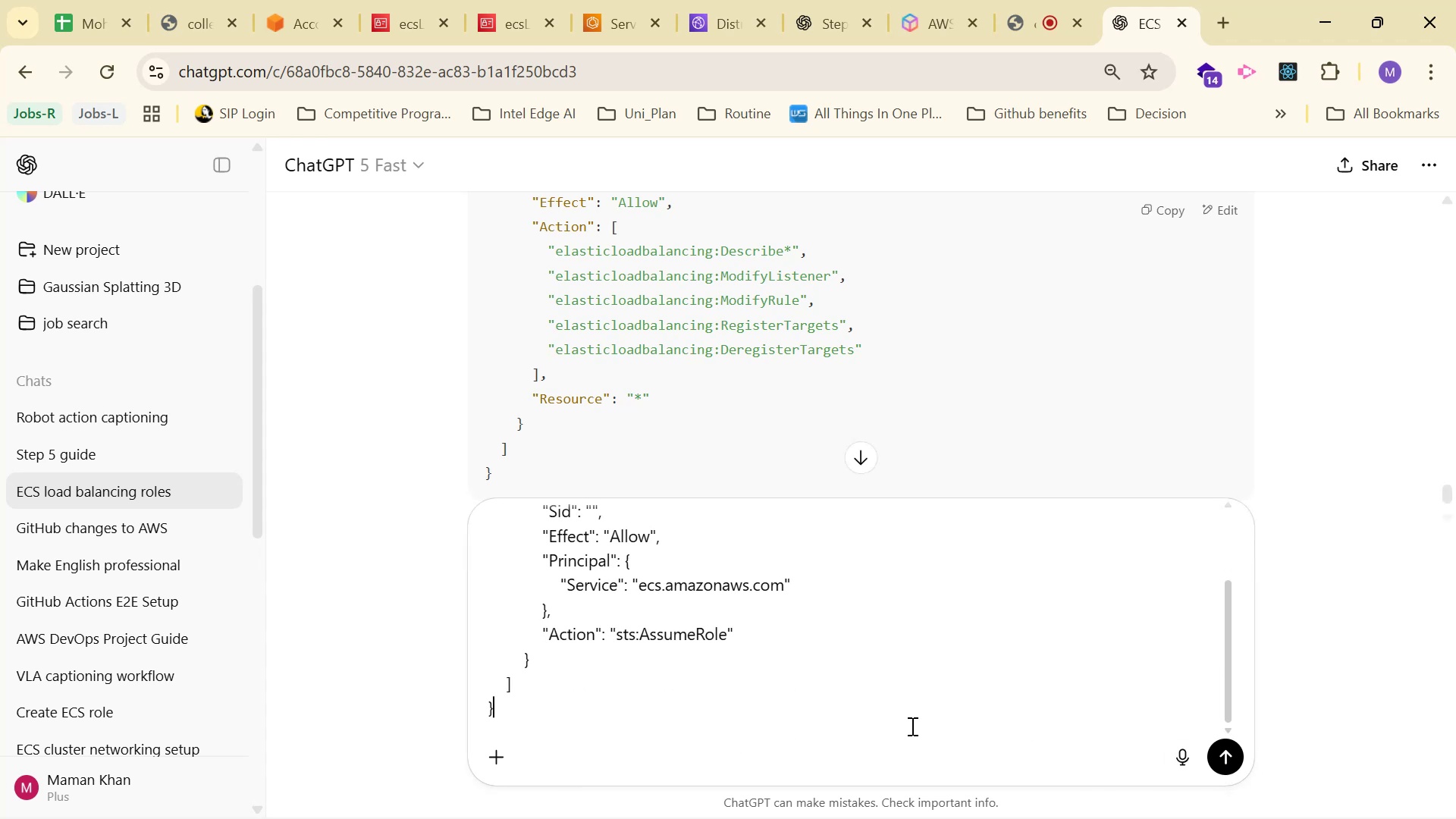 
type( in elasticload)
key(Backspace)
key(Backspace)
key(Backspace)
key(Backspace)
key(Backspace)
key(Backspace)
key(Backspace)
key(Backspace)
key(Backspace)
key(Backspace)
key(Backspace)
 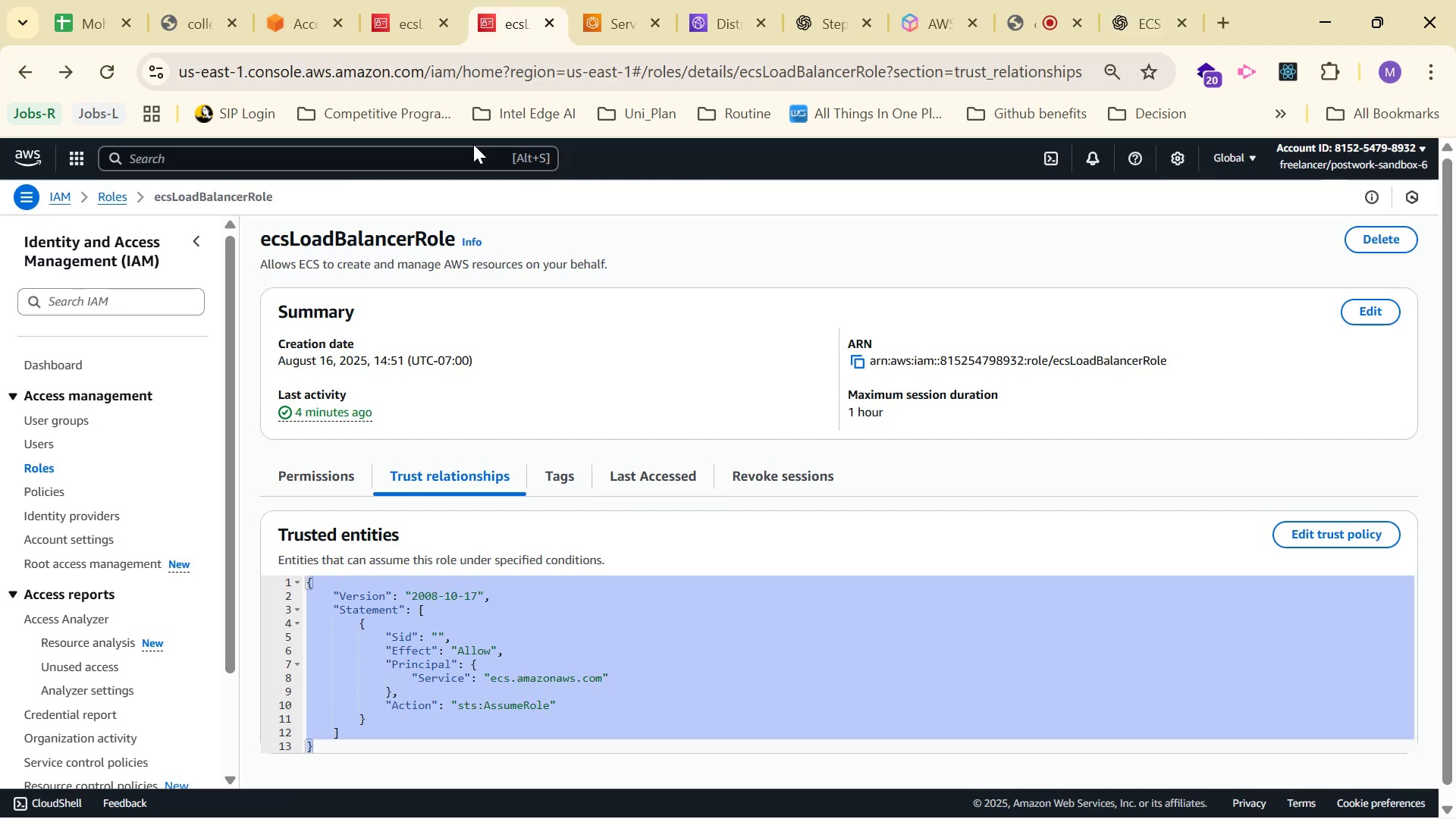 
left_click_drag(start_coordinate=[259, 237], to_coordinate=[451, 235])
 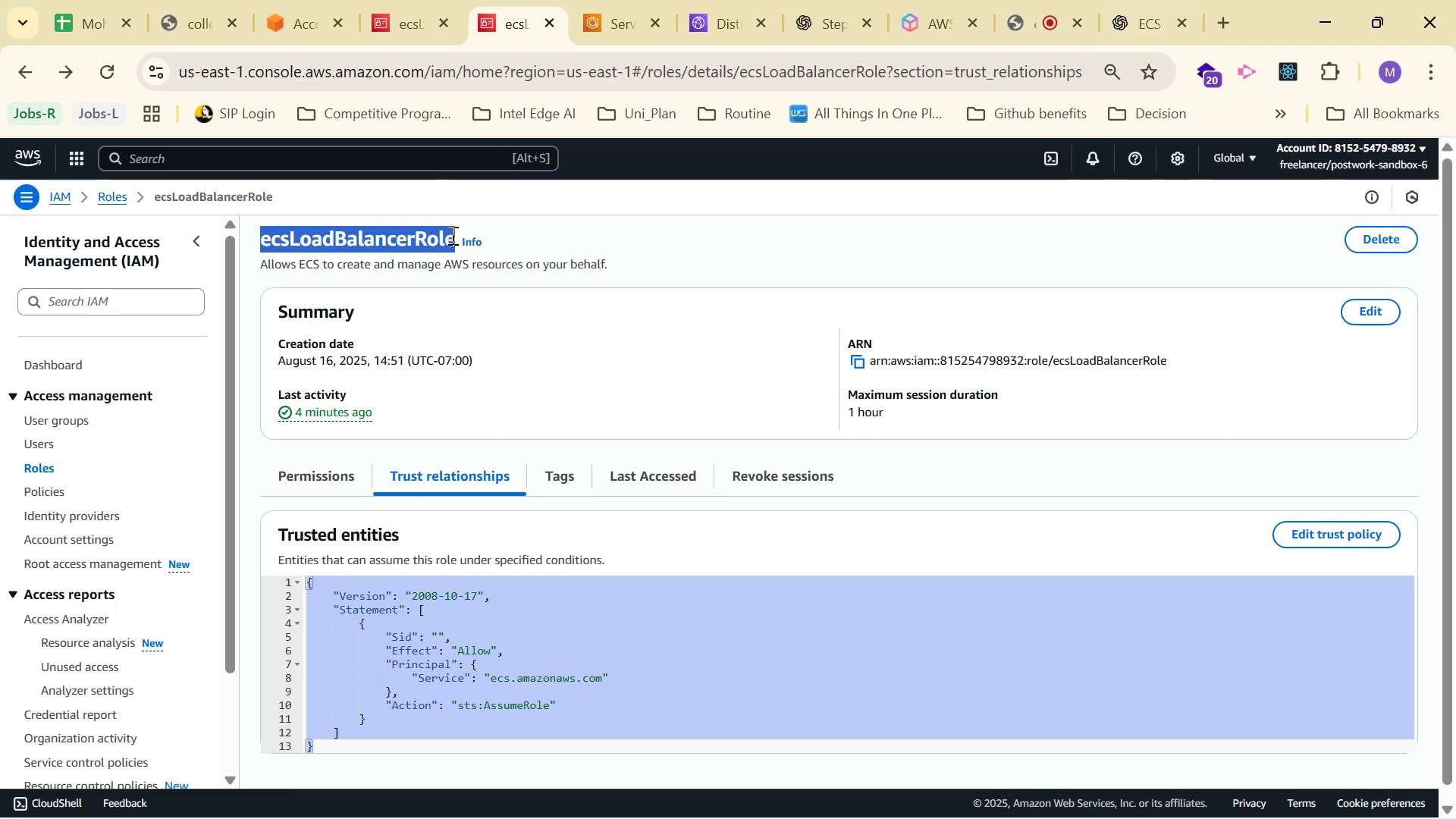 
key(Control+C)
 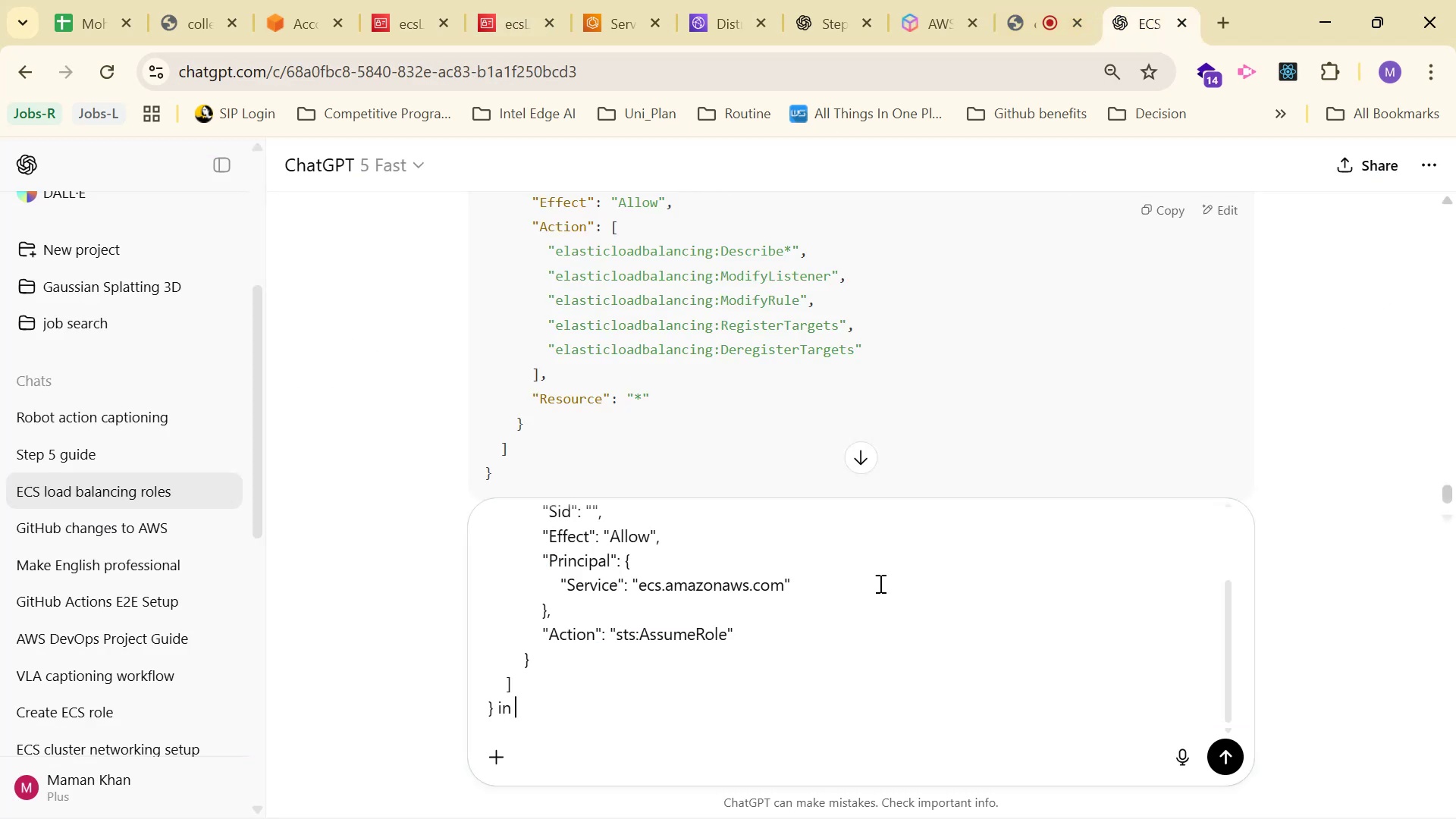 
key(Control+V)
 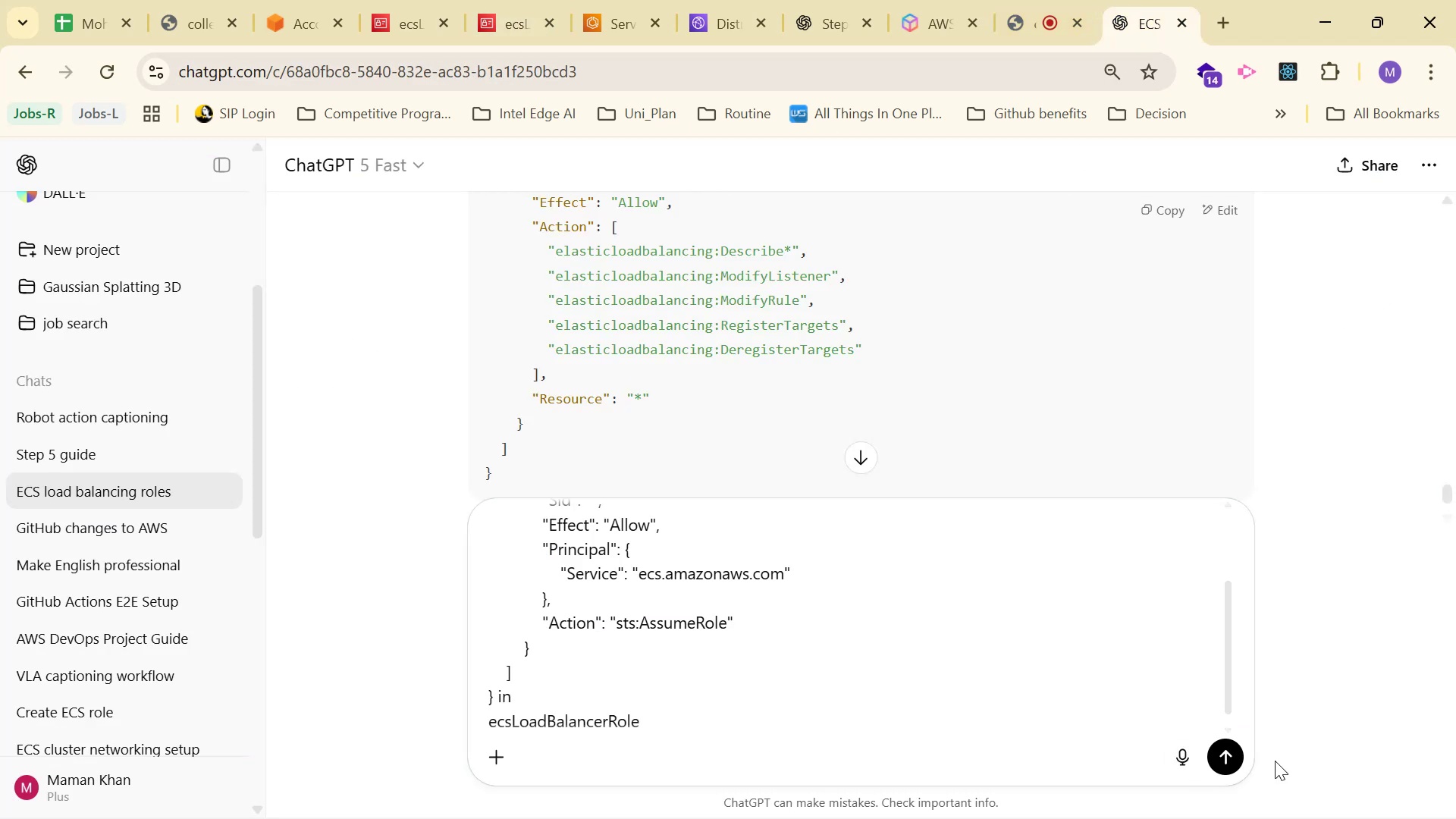 
left_click([1232, 758])
 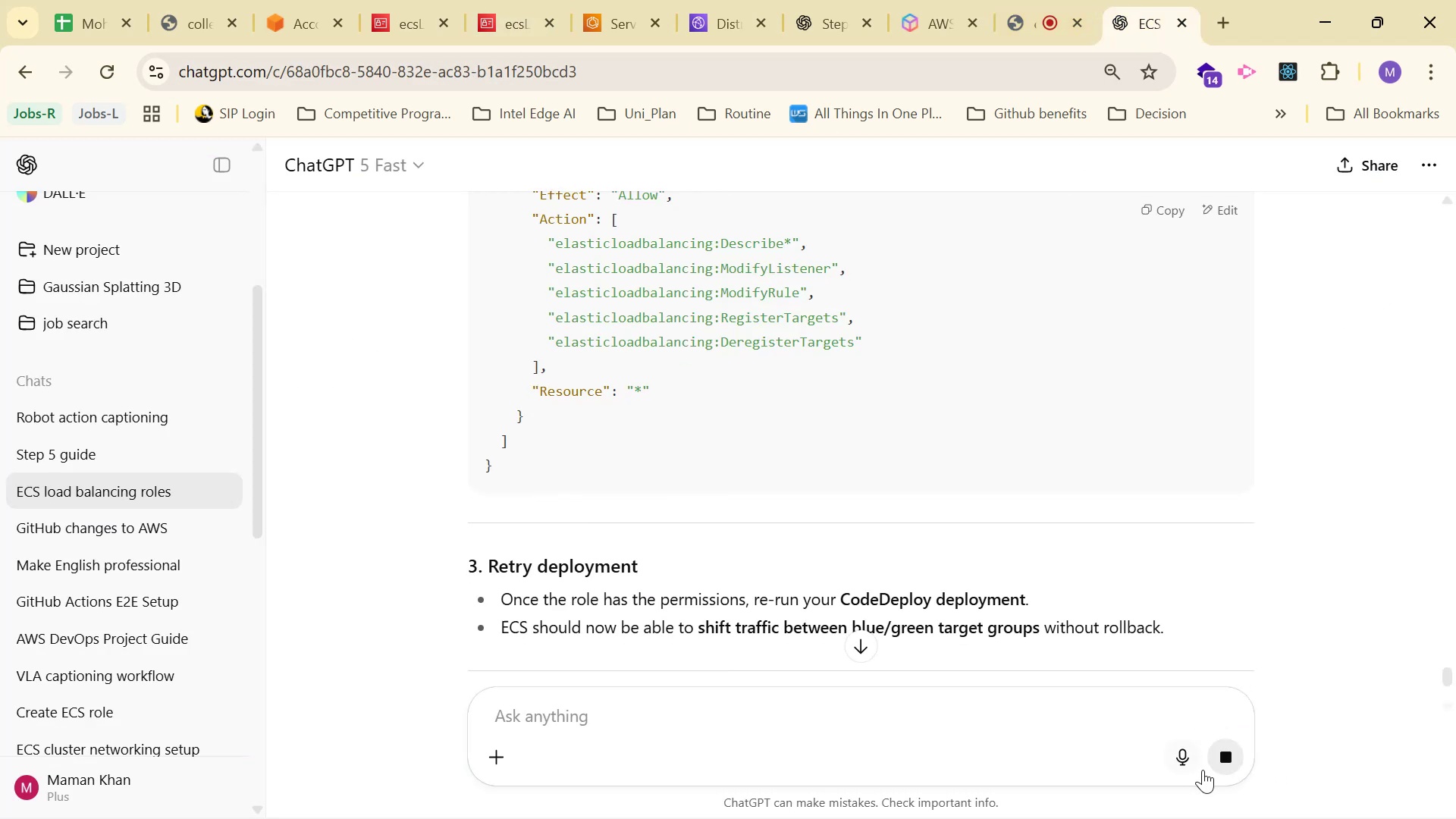 
scroll: coordinate [1248, 545], scroll_direction: up, amount: 15.0
 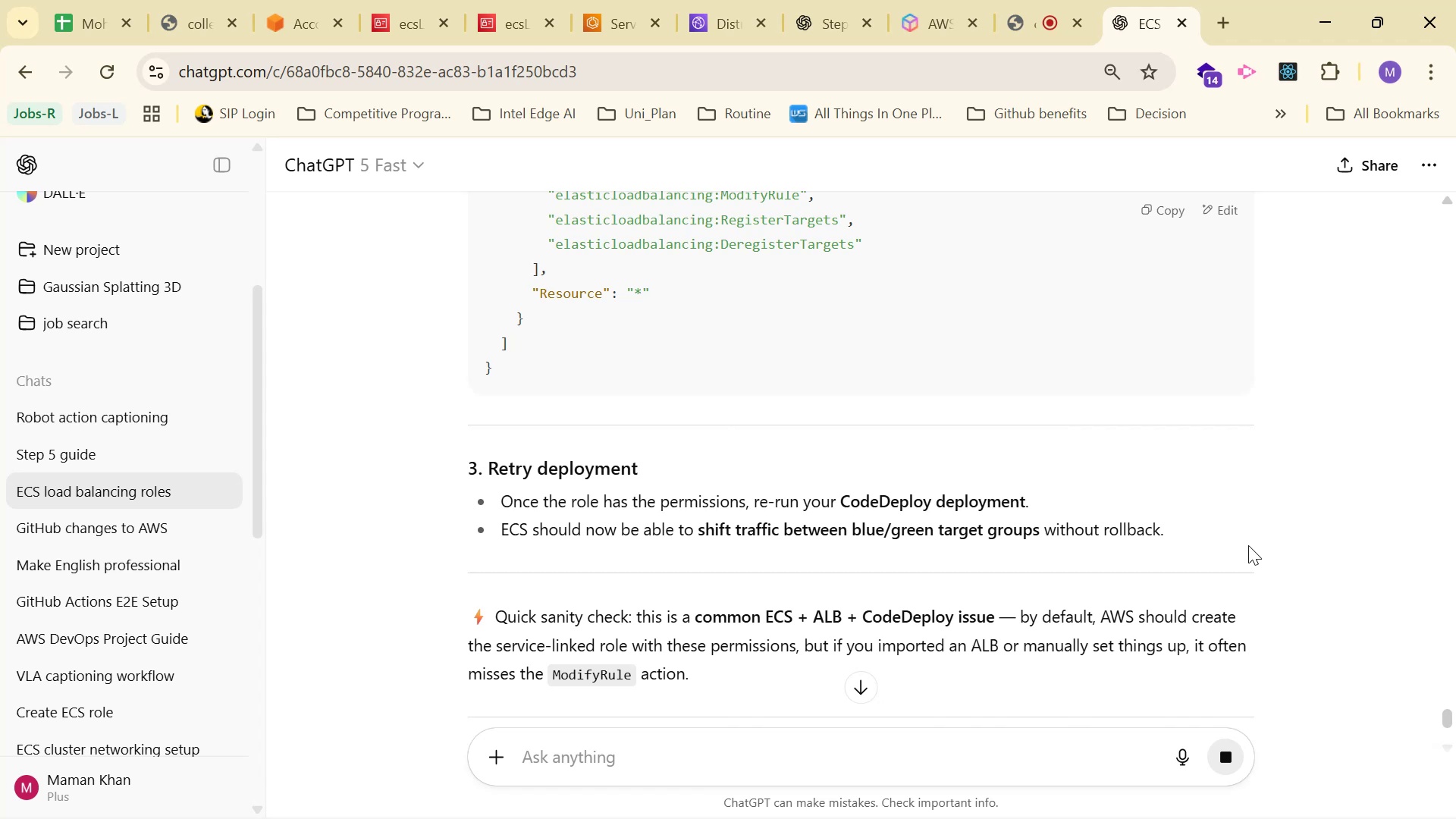 
scroll: coordinate [1250, 548], scroll_direction: down, amount: 8.0
 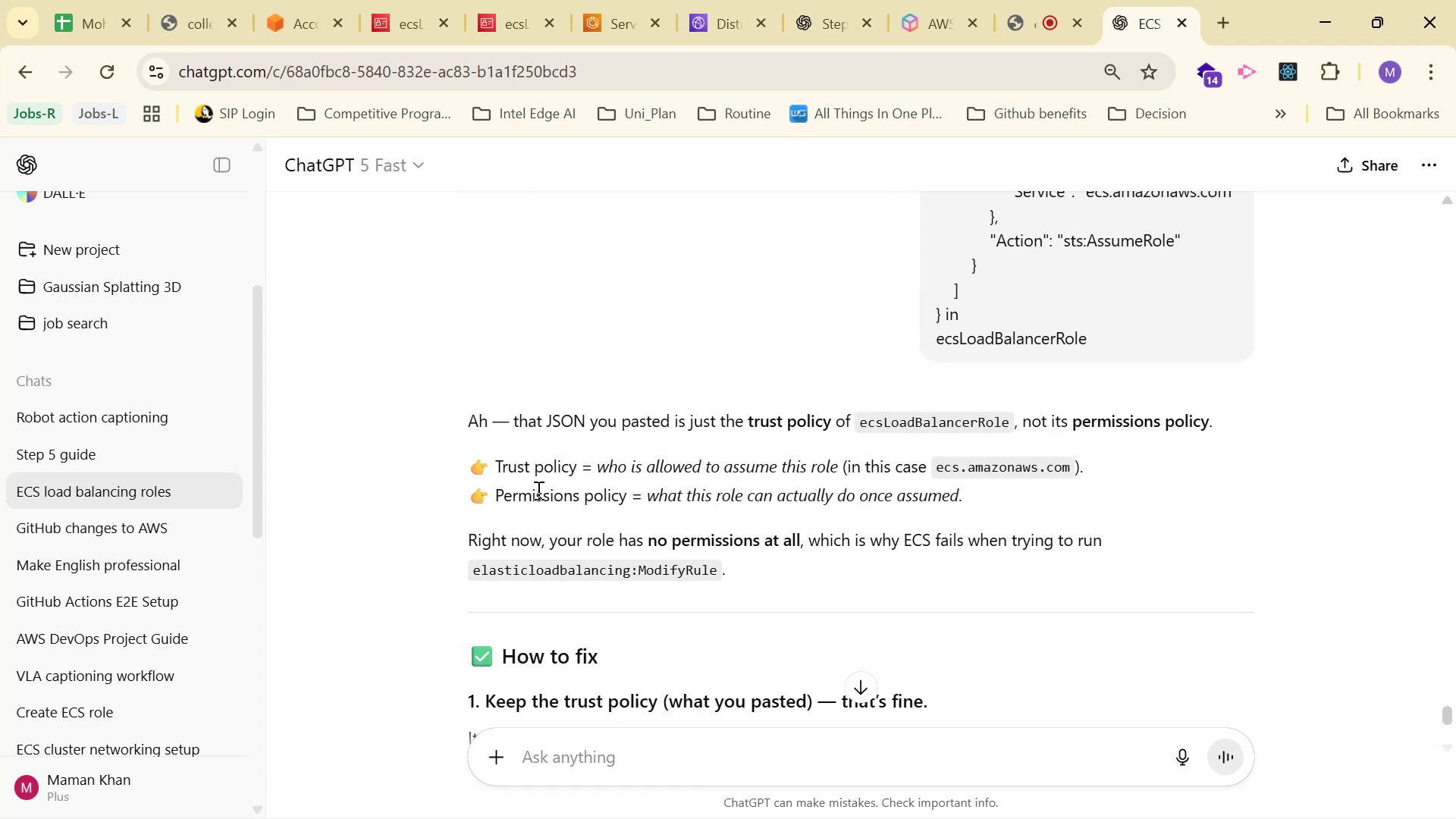 
wait(7.26)
 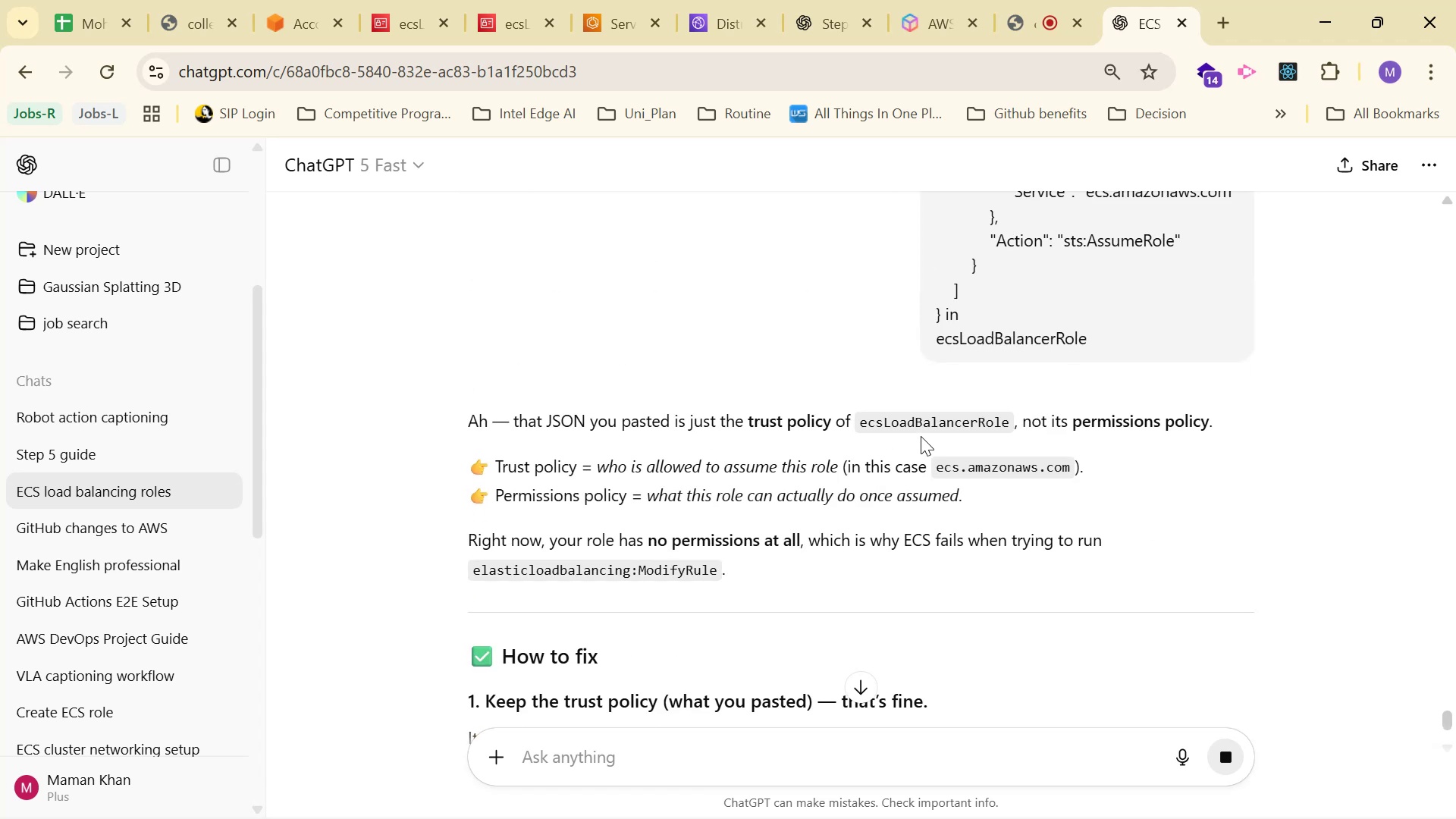 
scroll: coordinate [783, 426], scroll_direction: down, amount: 5.0
 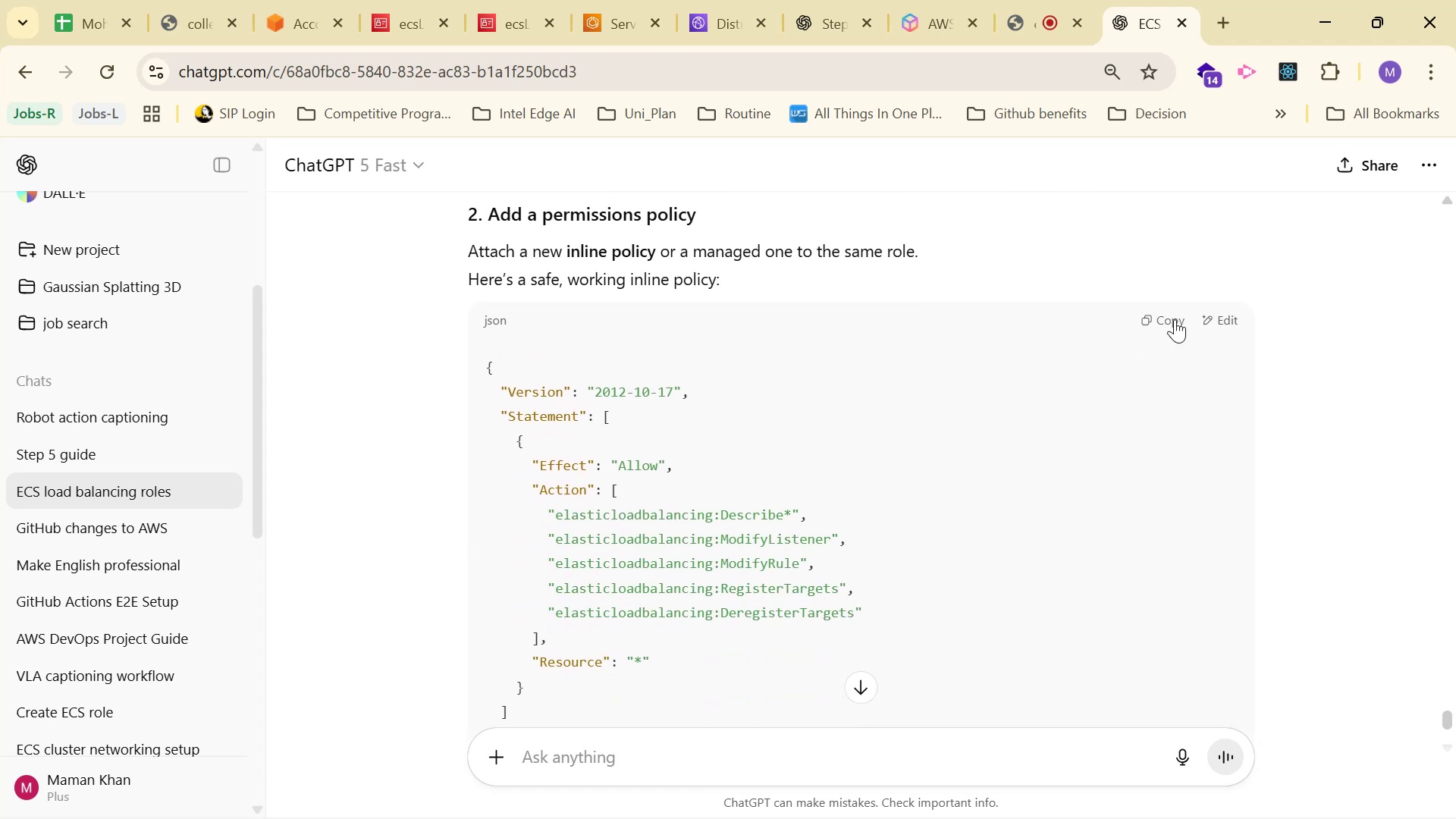 
left_click([1179, 317])
 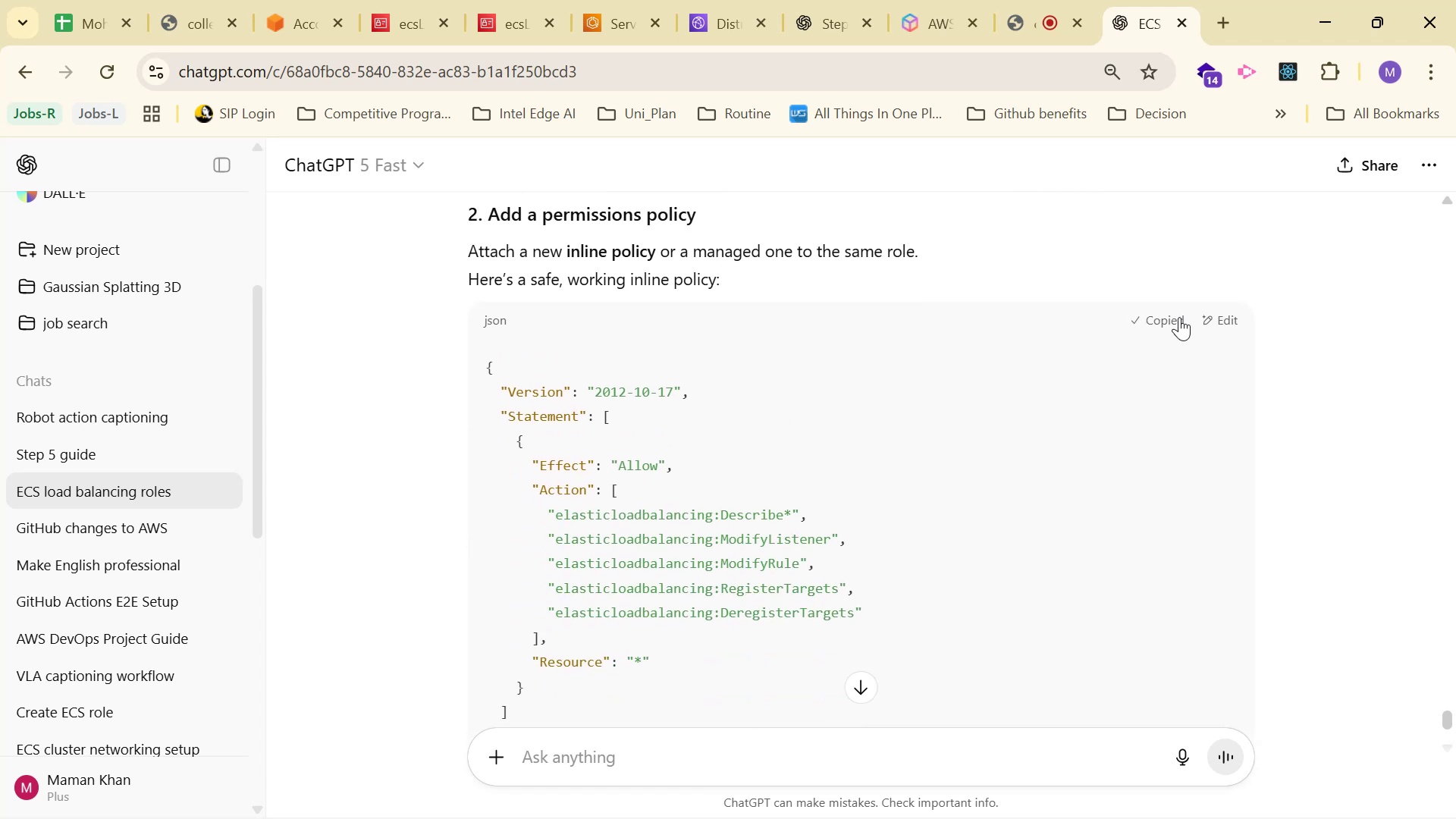 
scroll: coordinate [1114, 365], scroll_direction: down, amount: 2.0
 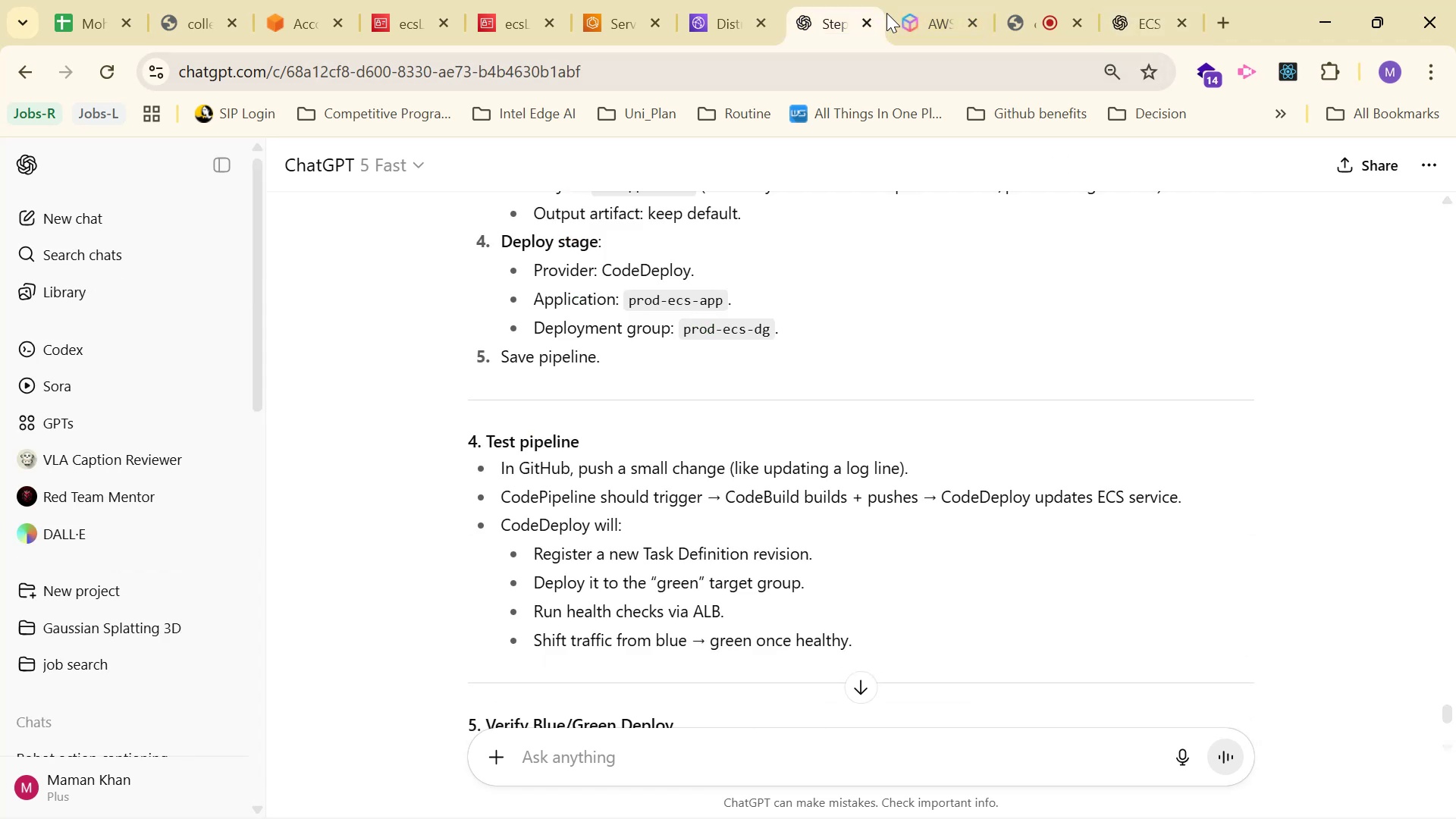 
left_click([904, 16])
 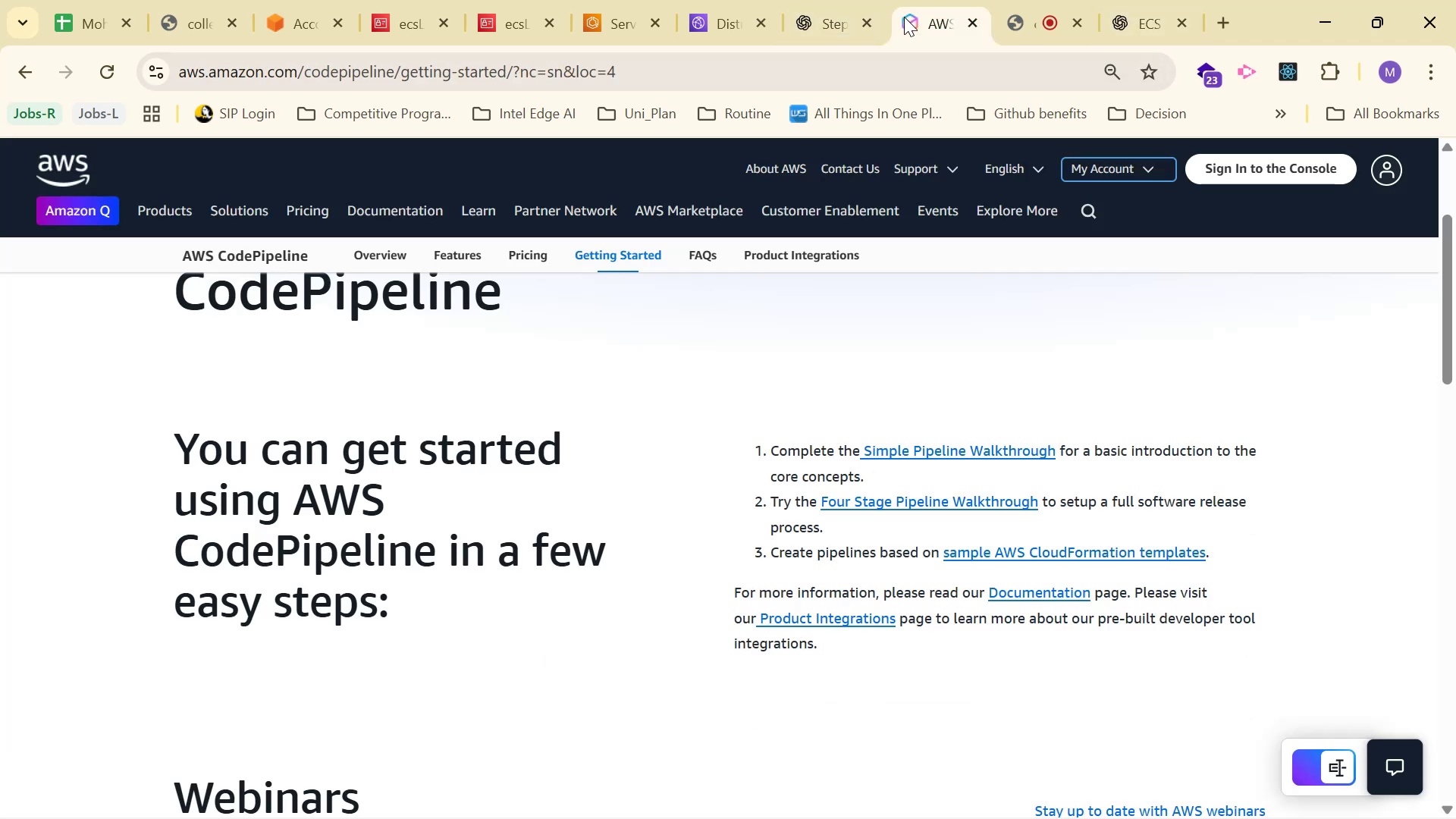 
left_click([799, 14])
 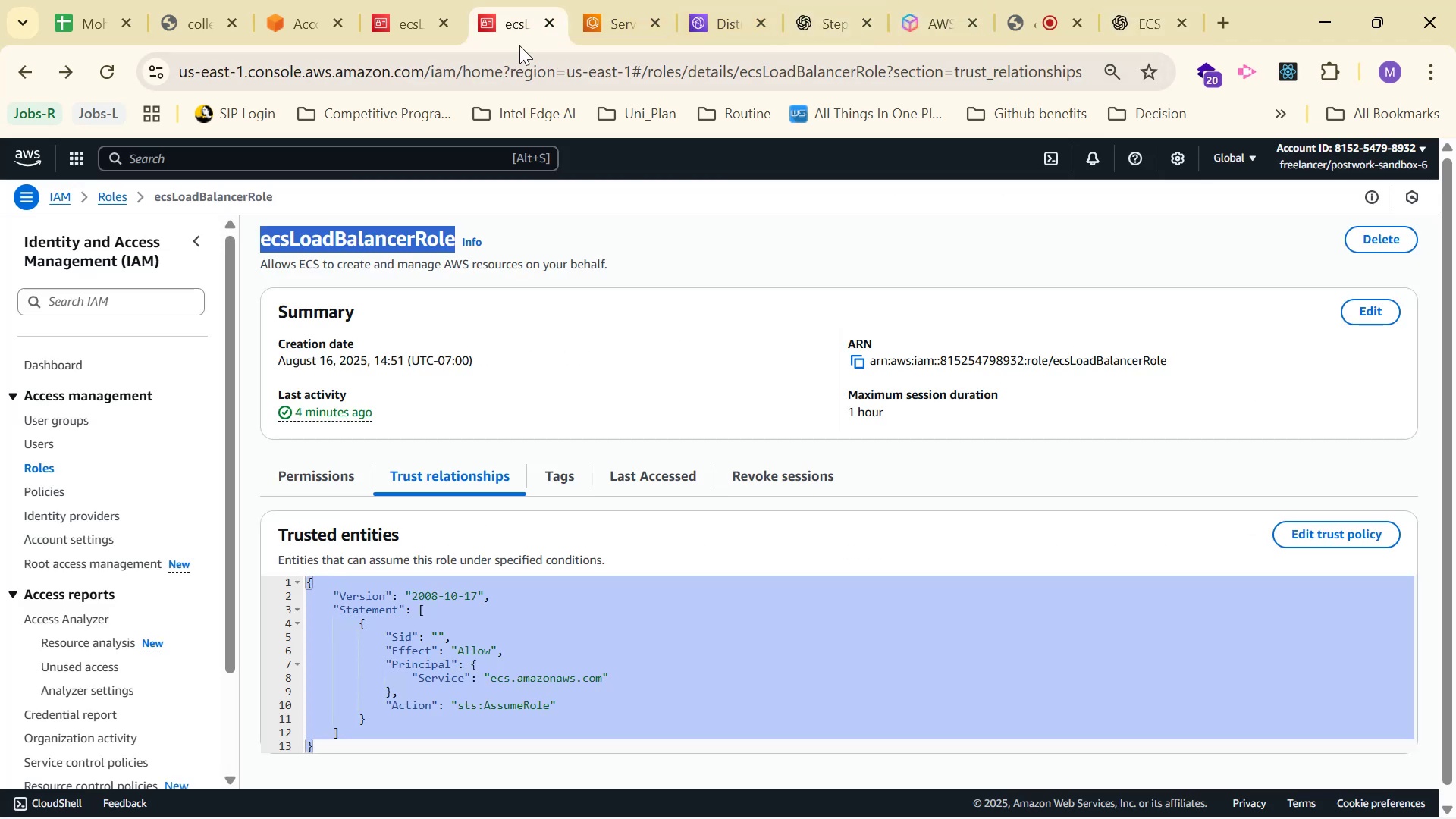 
left_click([352, 476])
 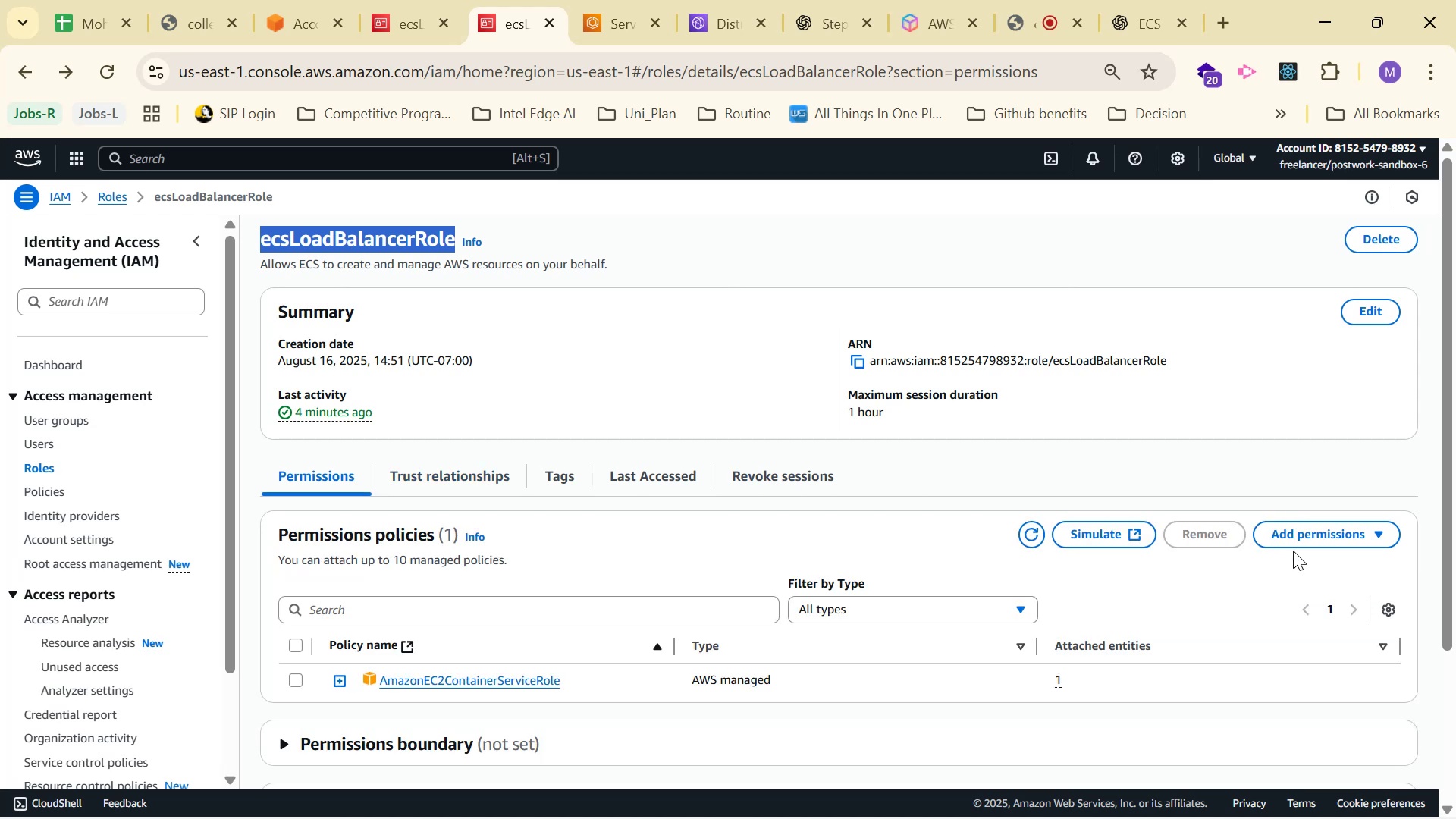 
left_click([1323, 544])
 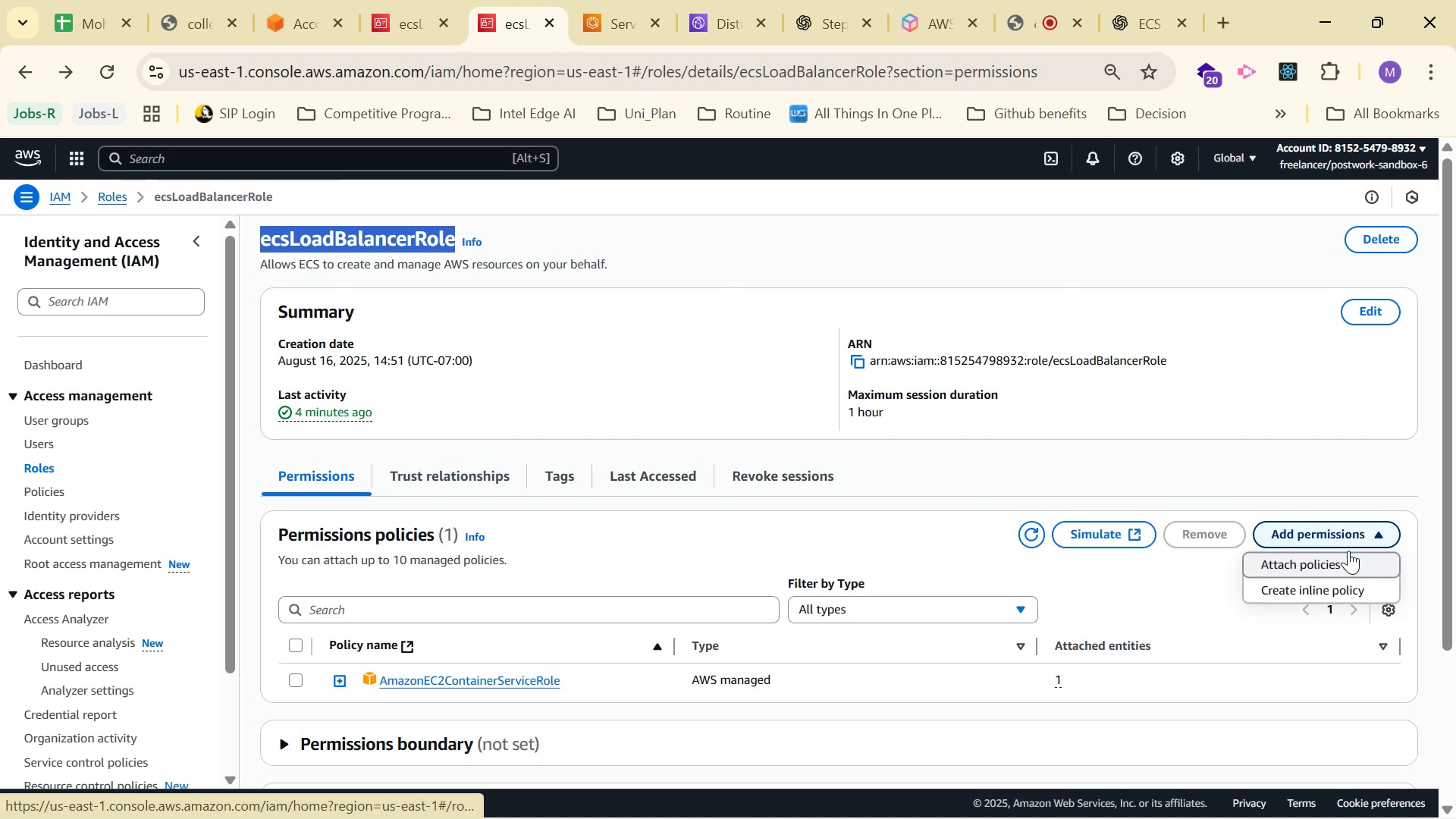 
left_click([1342, 585])
 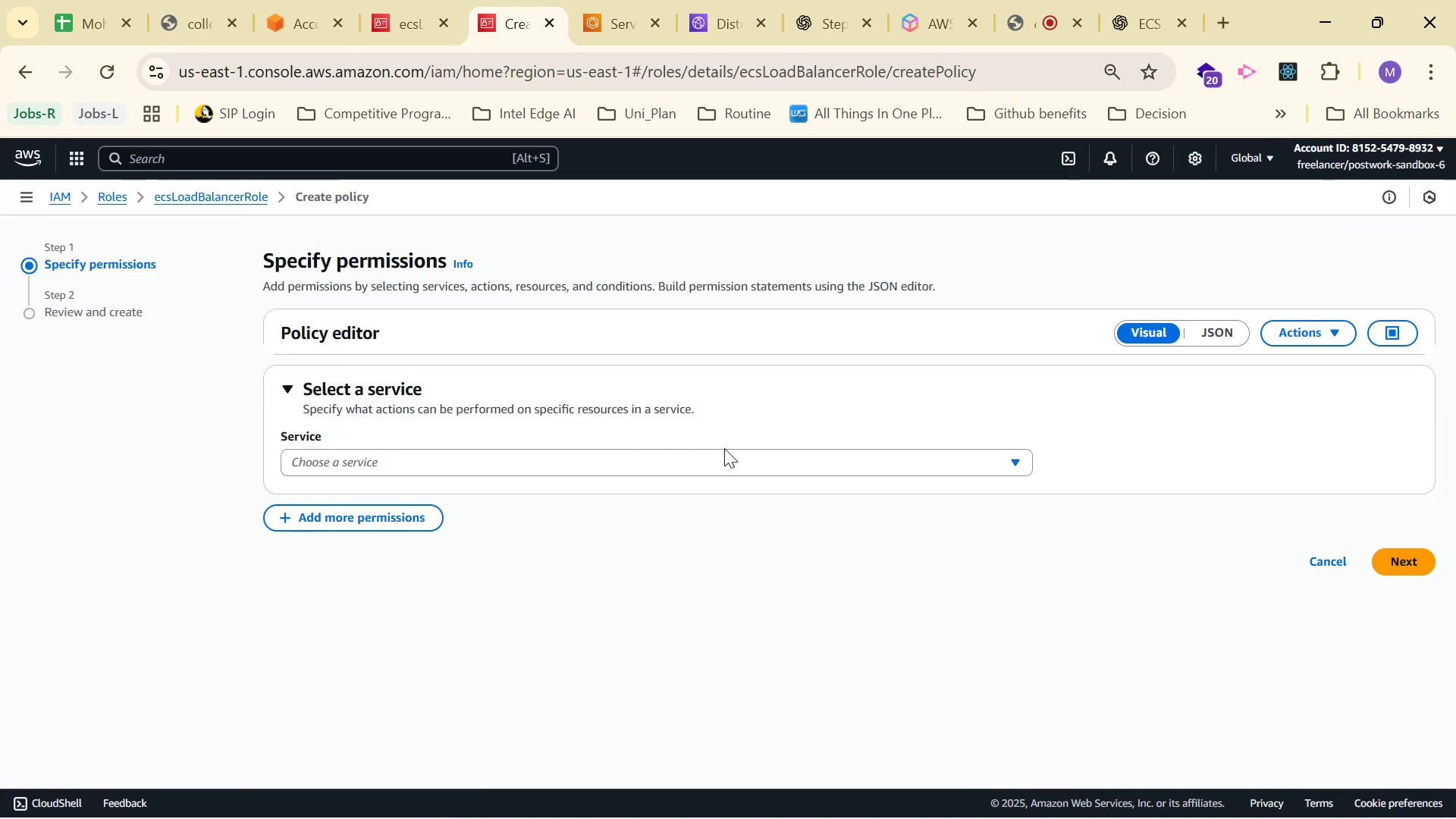 
left_click([1225, 329])
 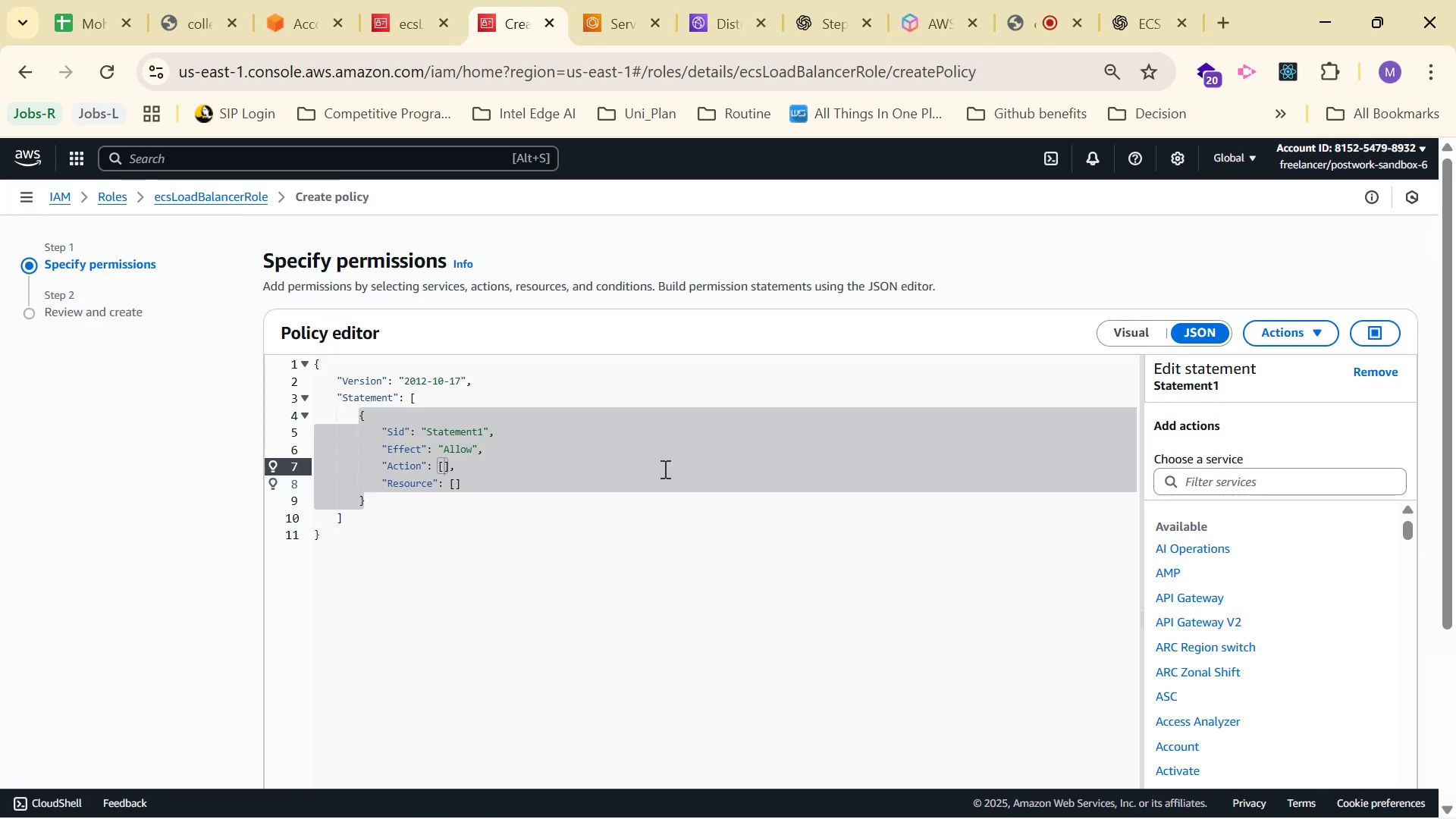 
left_click([665, 485])
 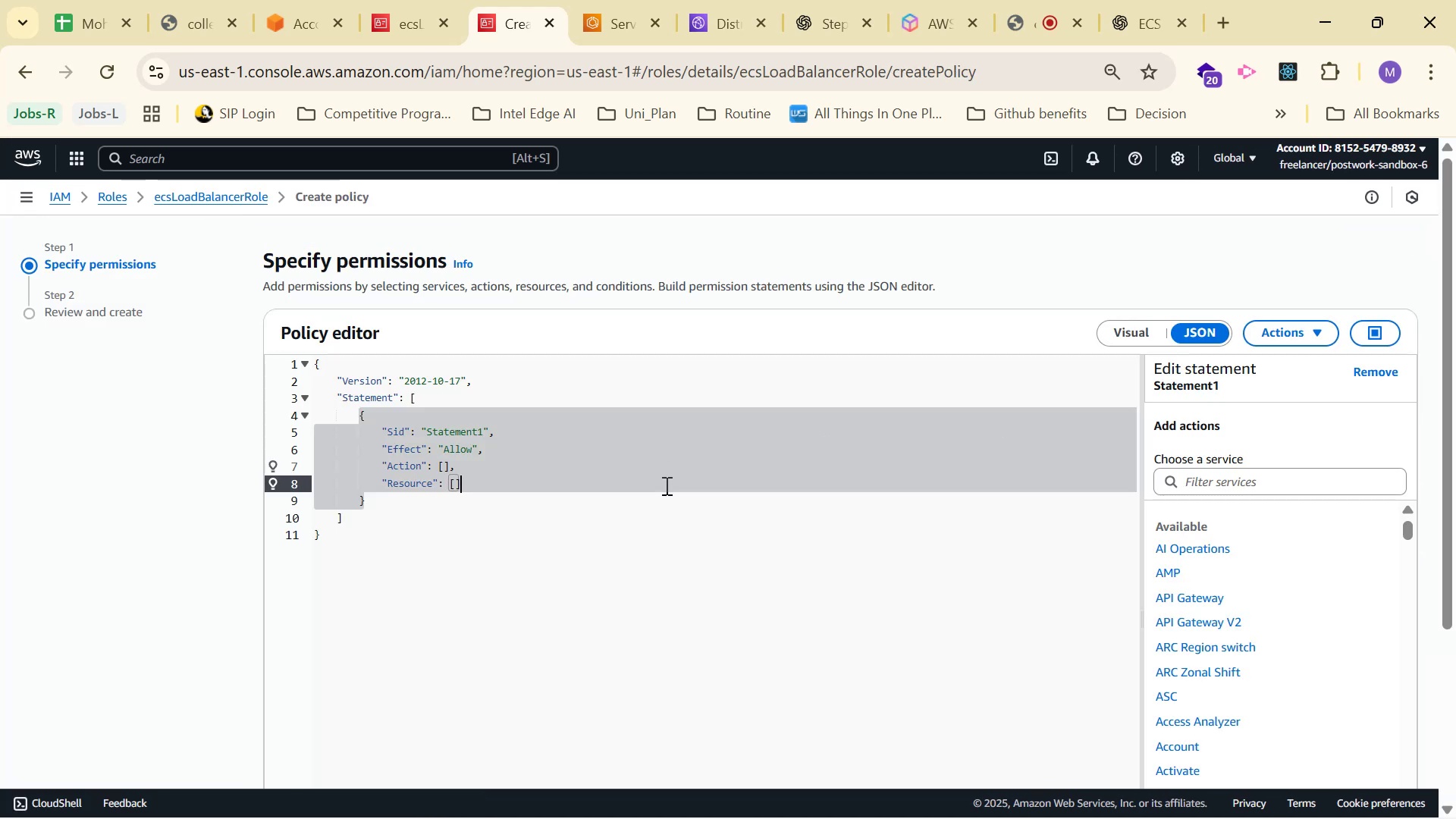 
key(Control+A)
 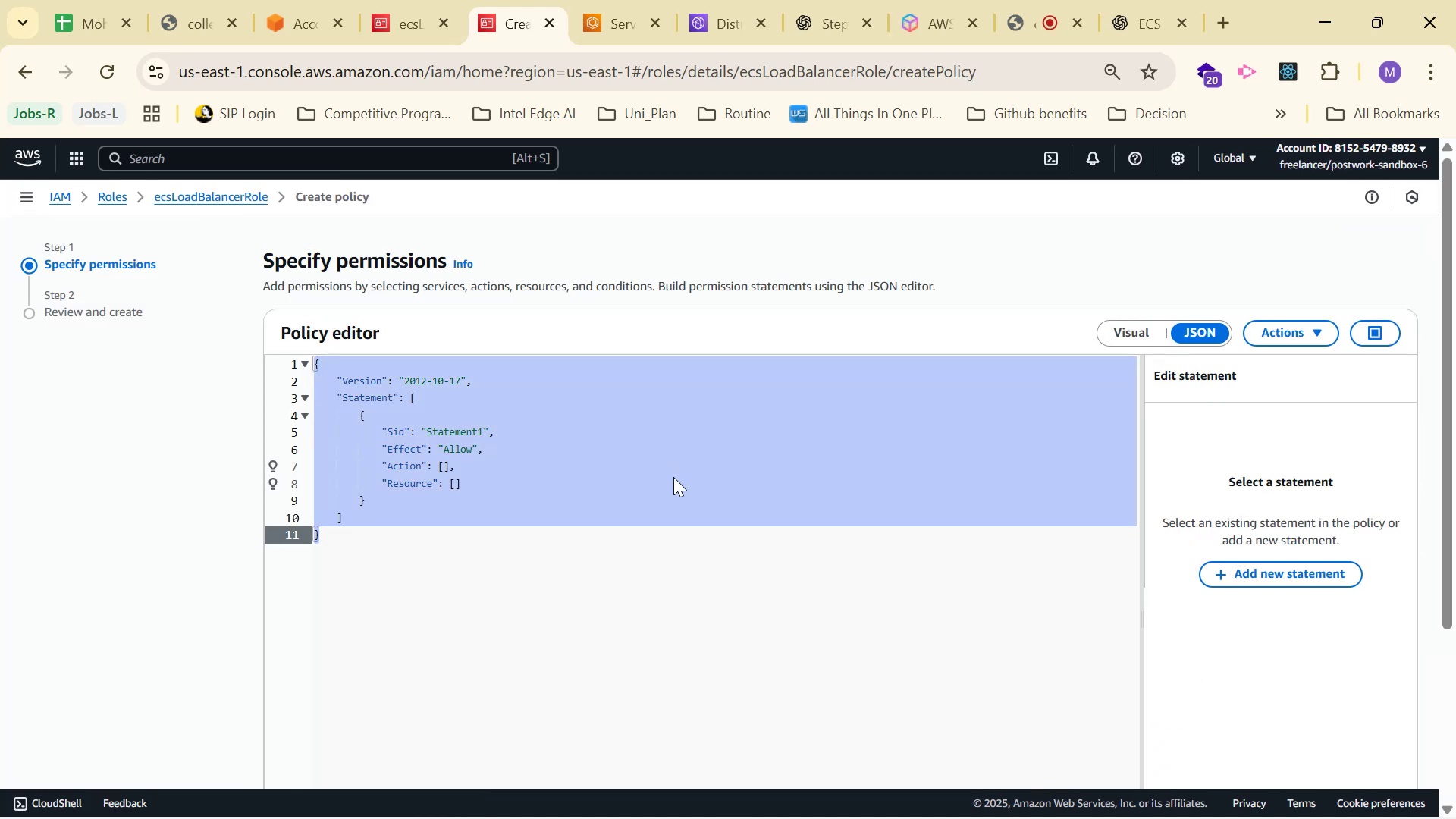 
key(Control+V)
 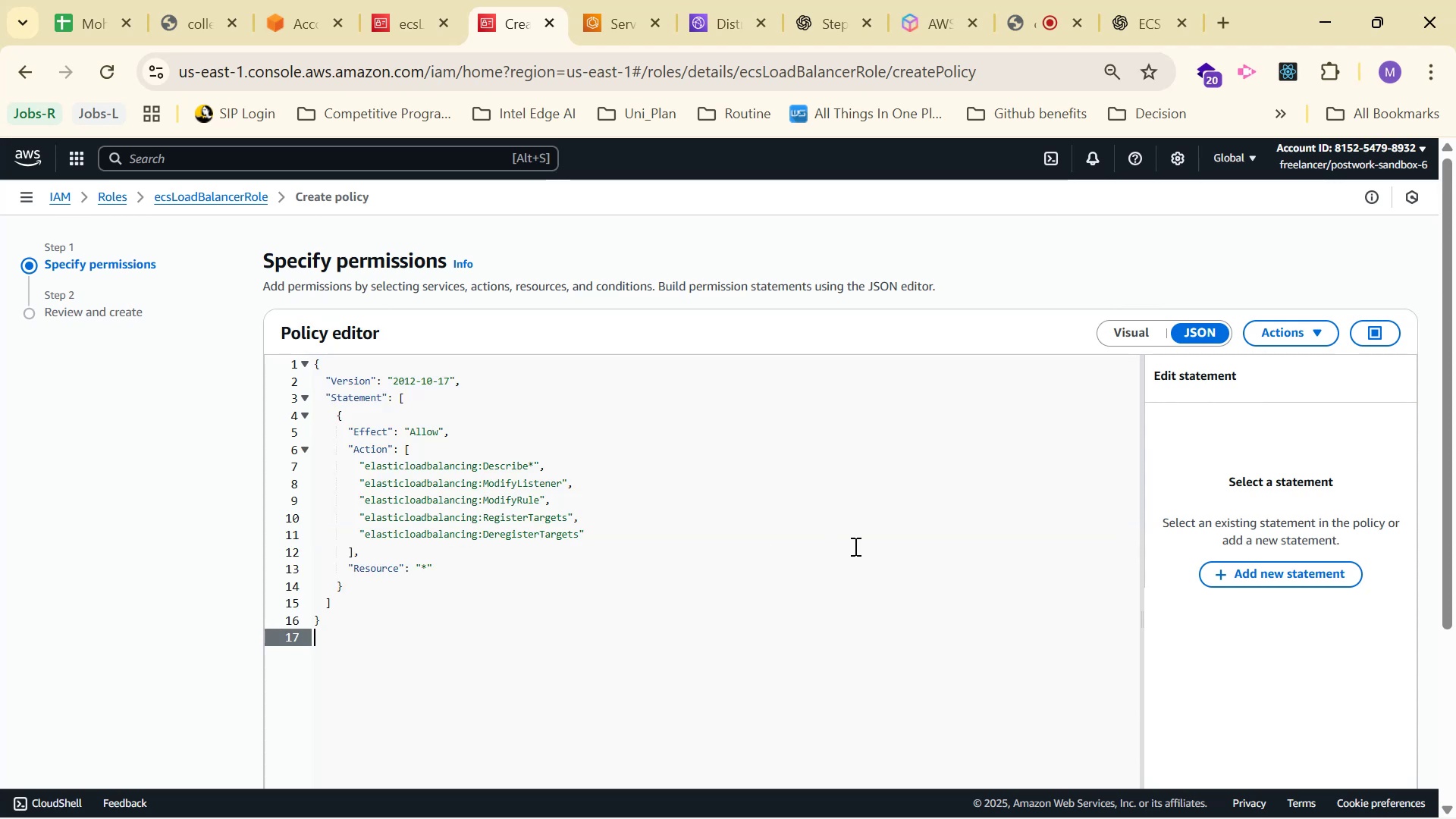 
scroll: coordinate [1297, 424], scroll_direction: down, amount: 4.0
 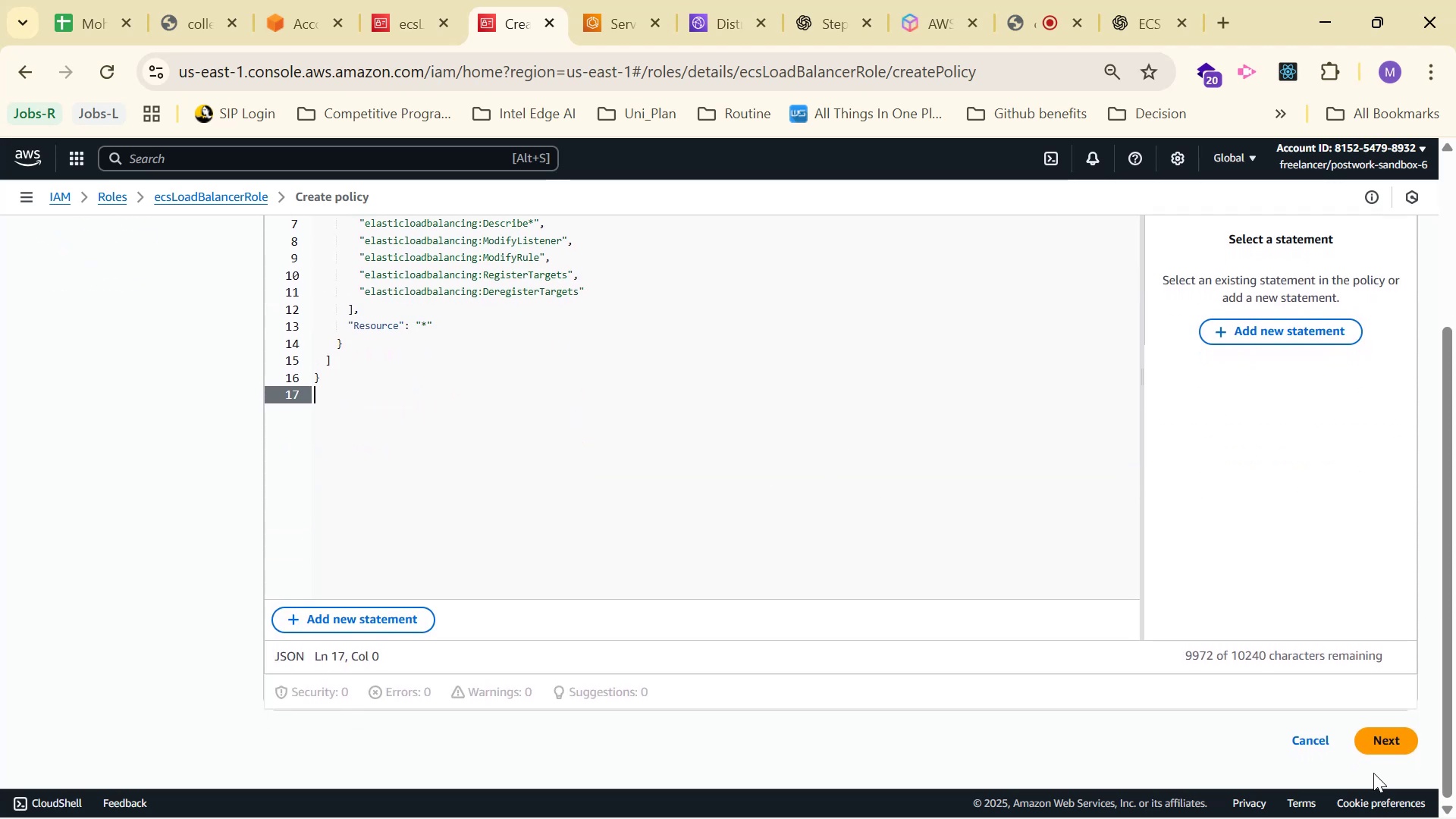 
left_click([1389, 752])
 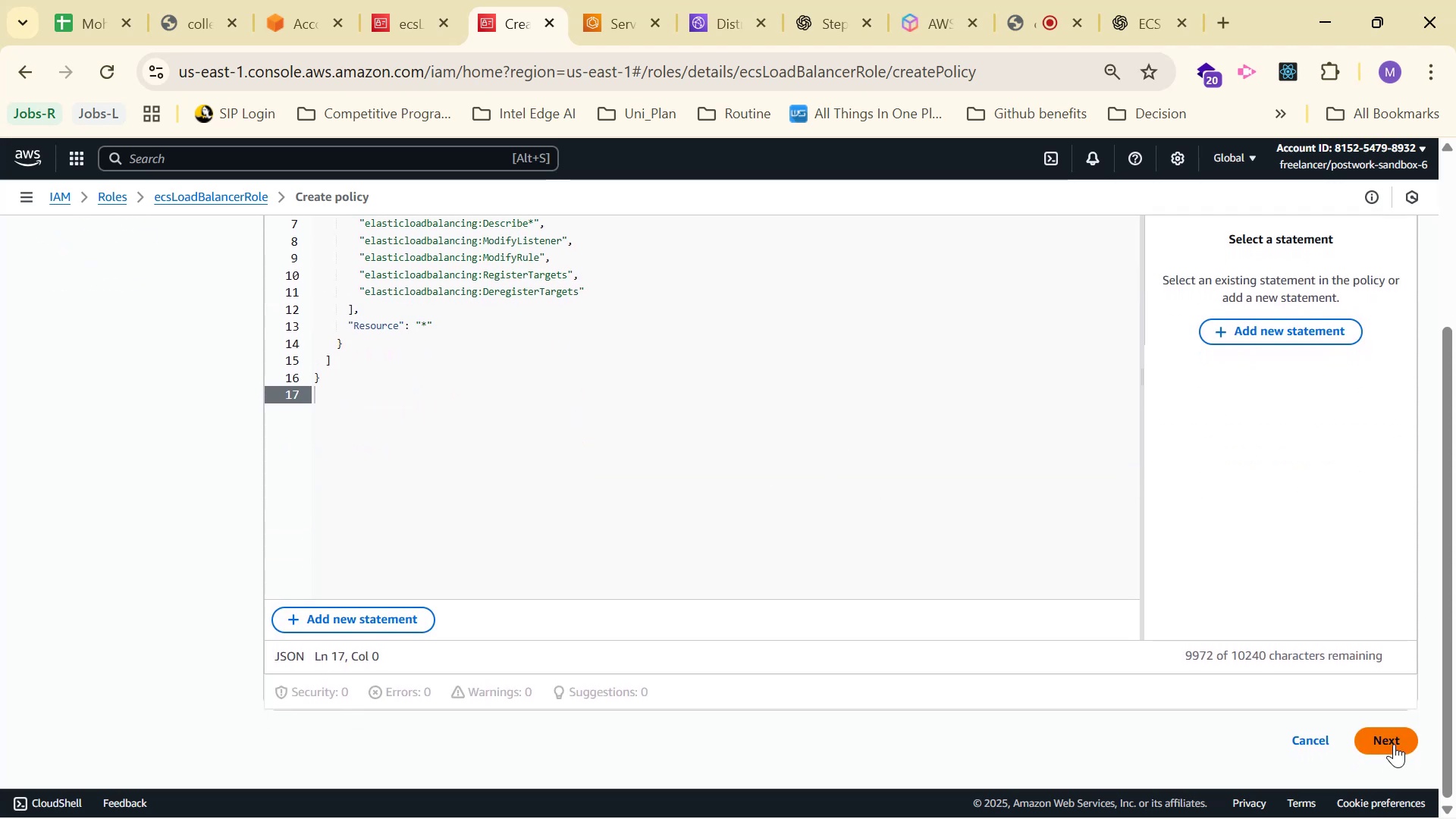 
left_click([1394, 740])
 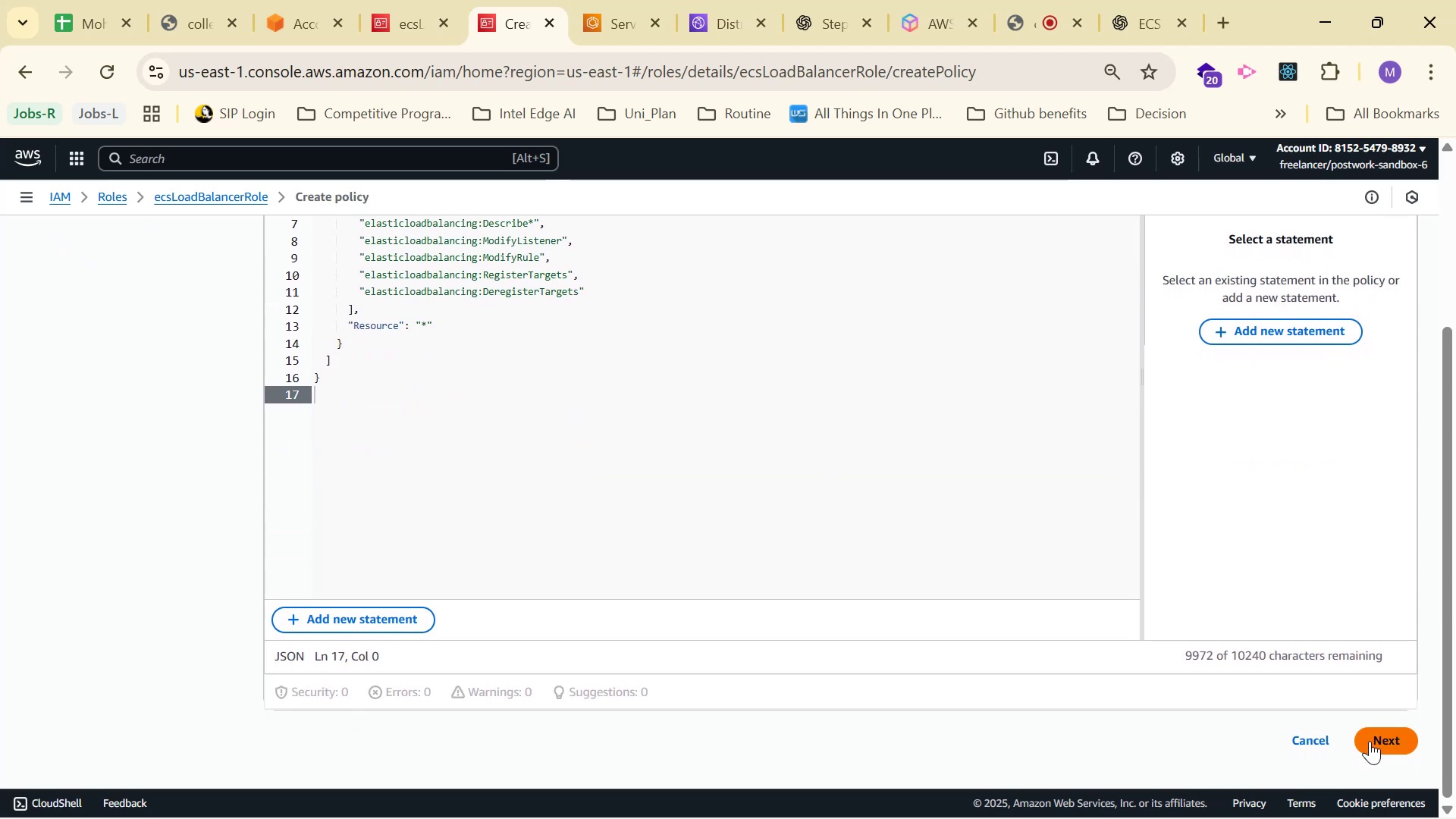 
double_click([1370, 741])
 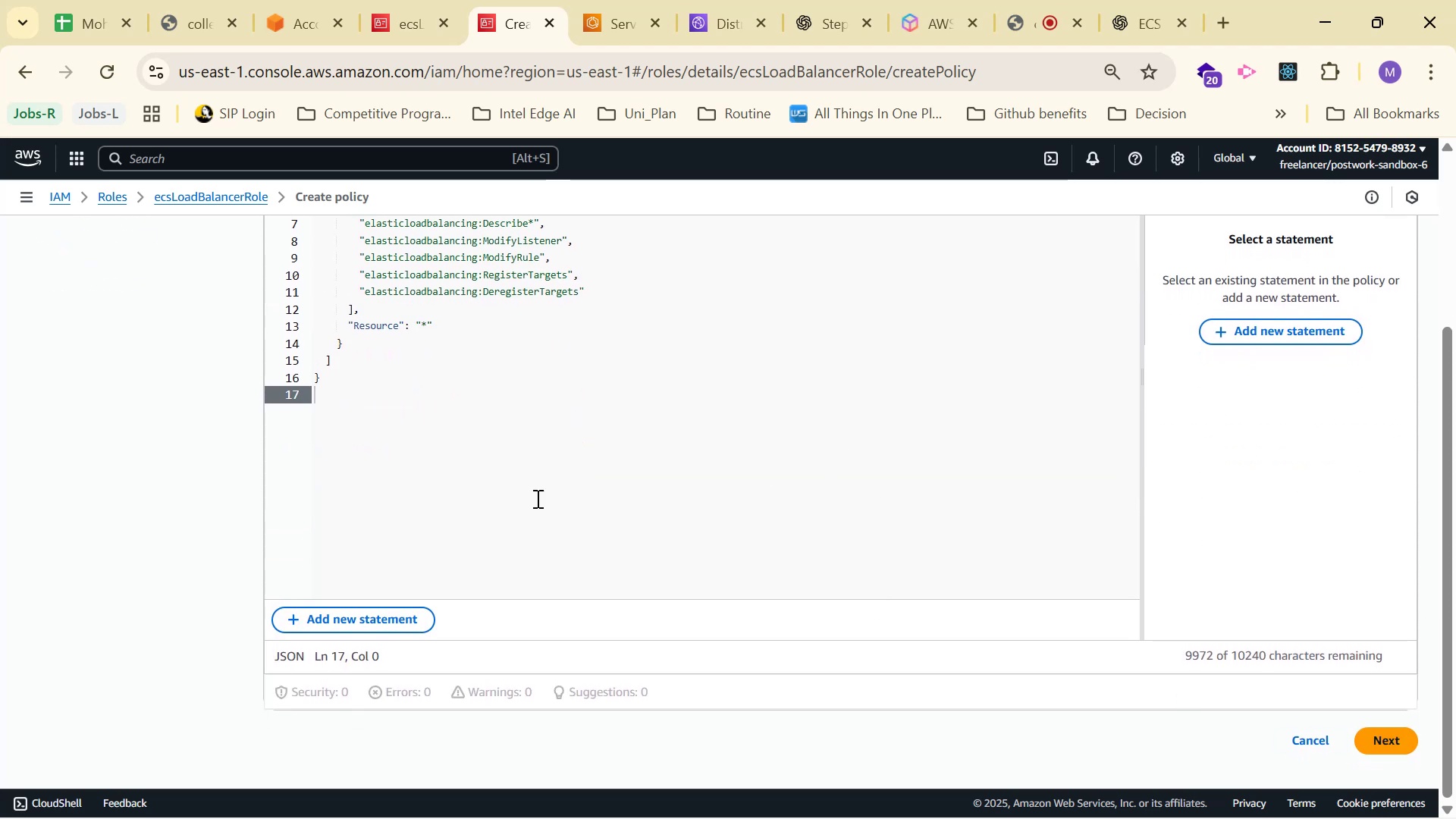 
left_click([463, 460])
 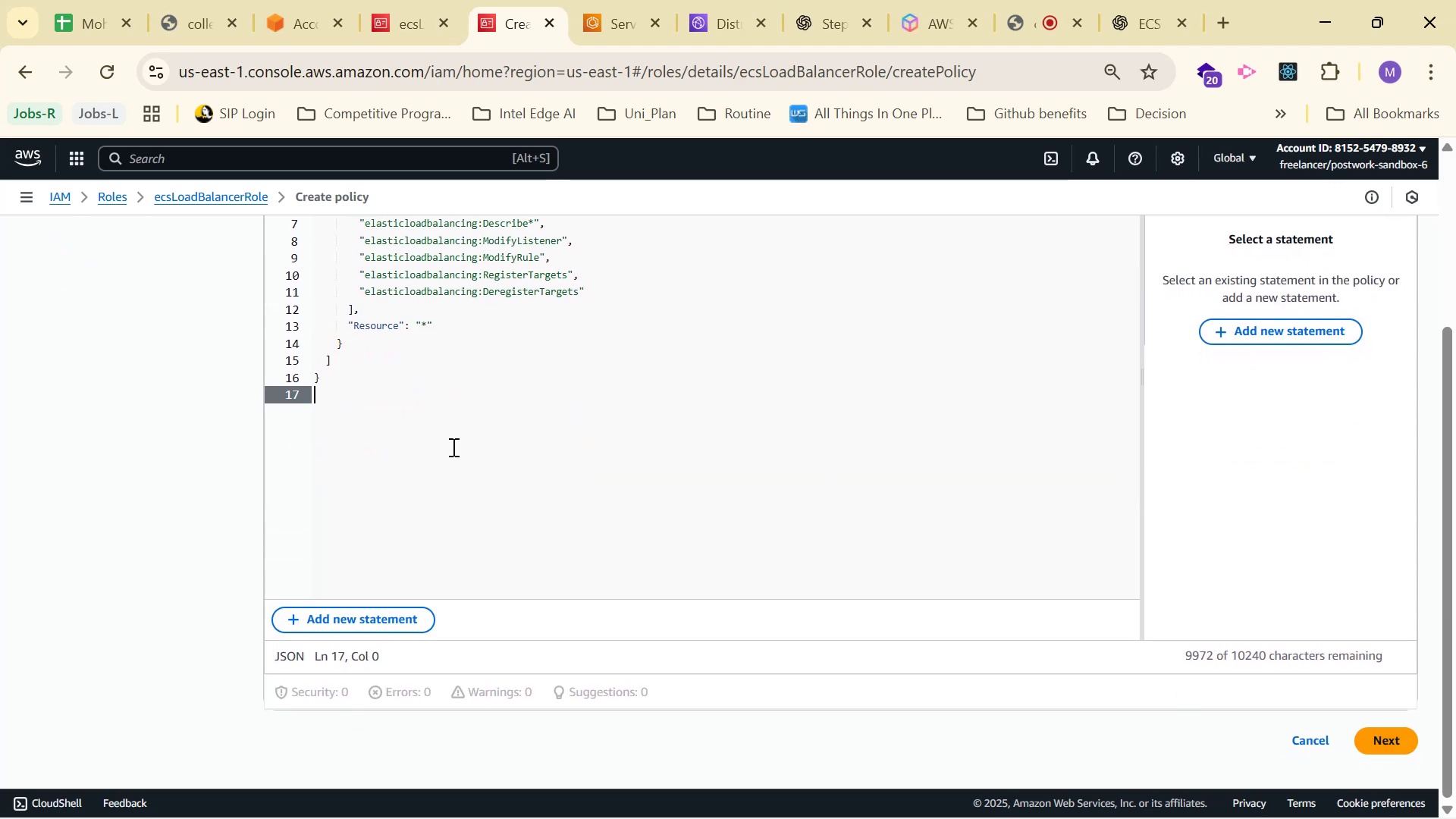 
scroll: coordinate [428, 421], scroll_direction: up, amount: 2.0
 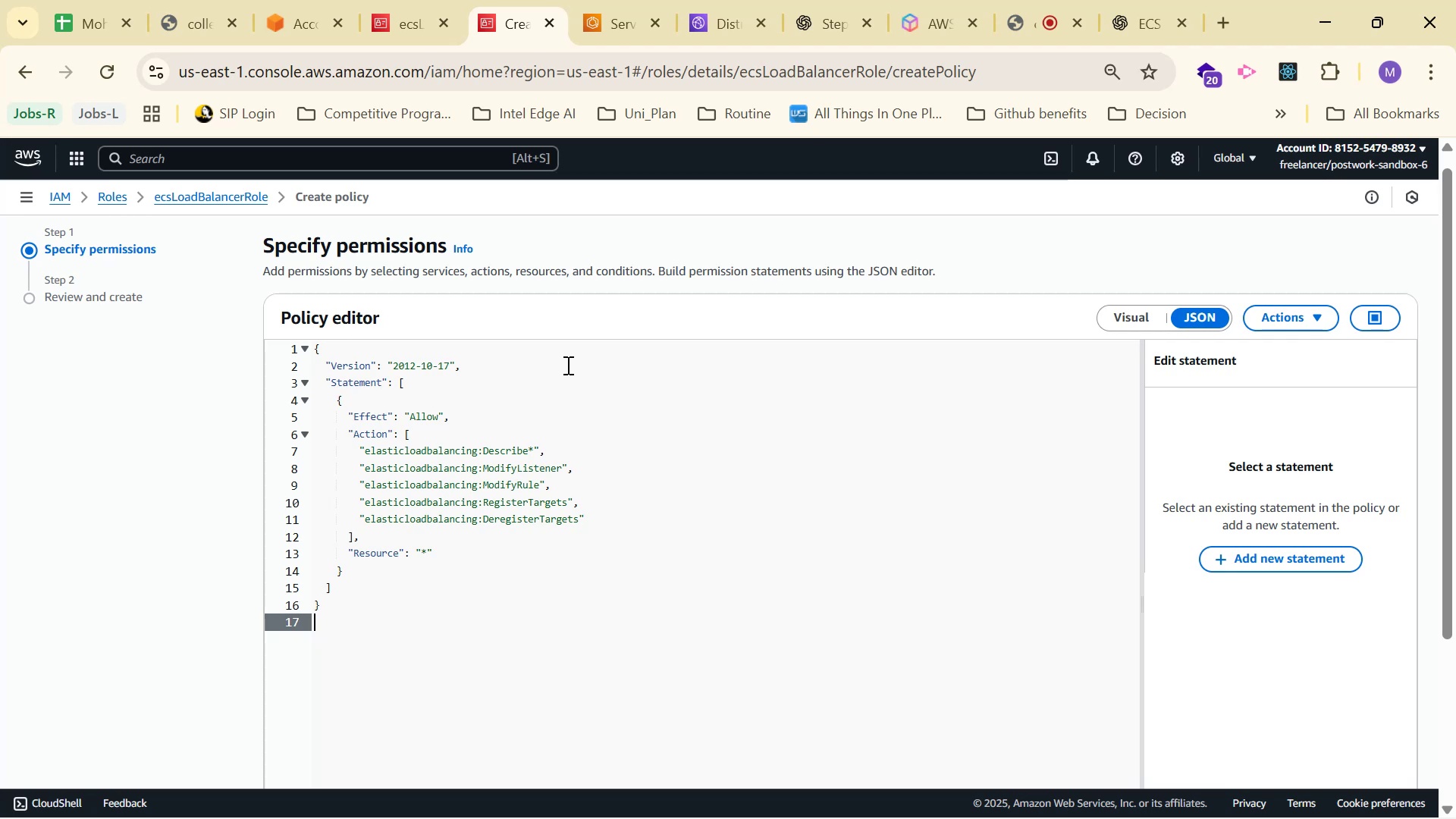 
left_click([1300, 329])
 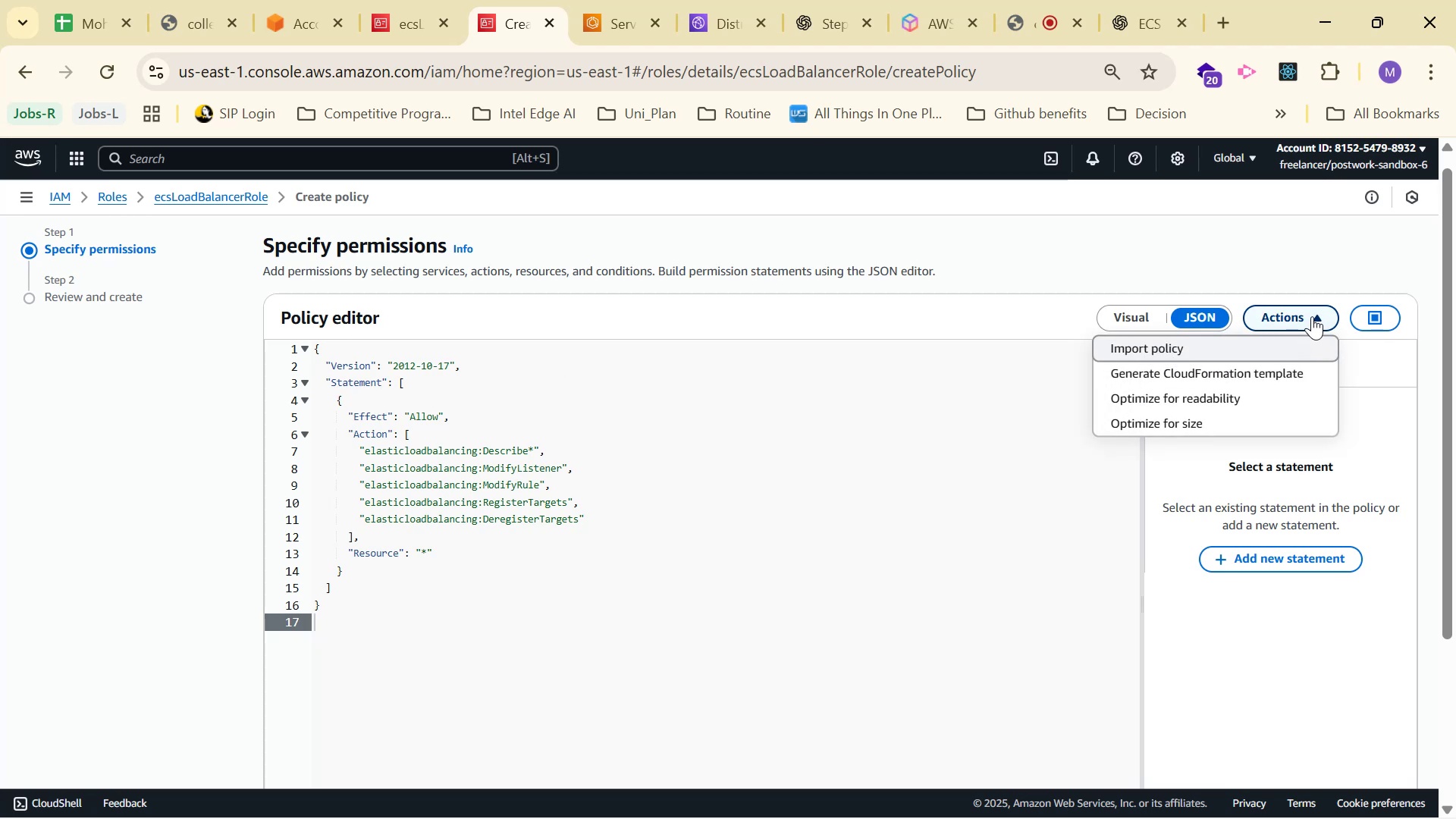 
left_click([1312, 315])
 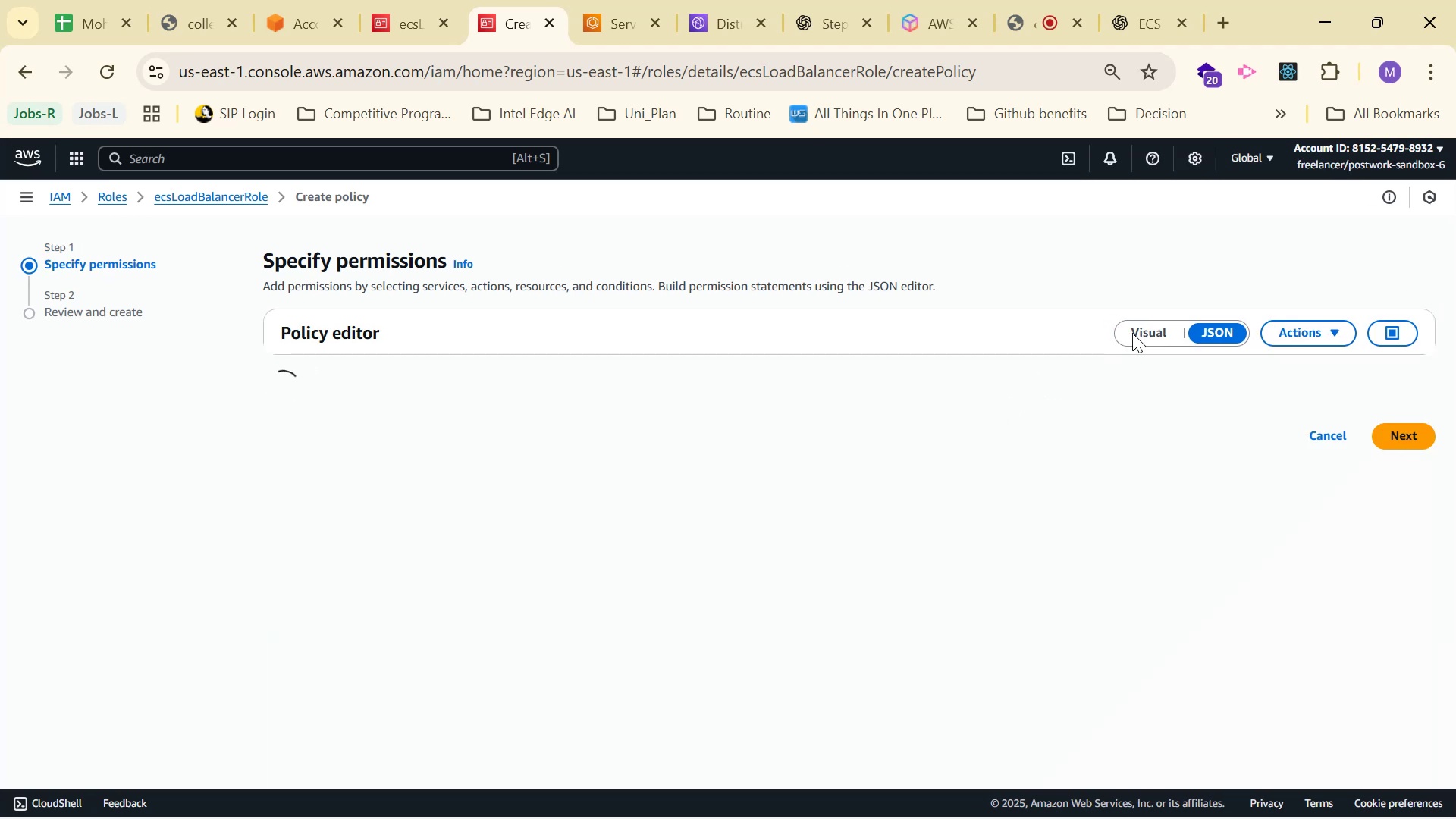 
wait(5.97)
 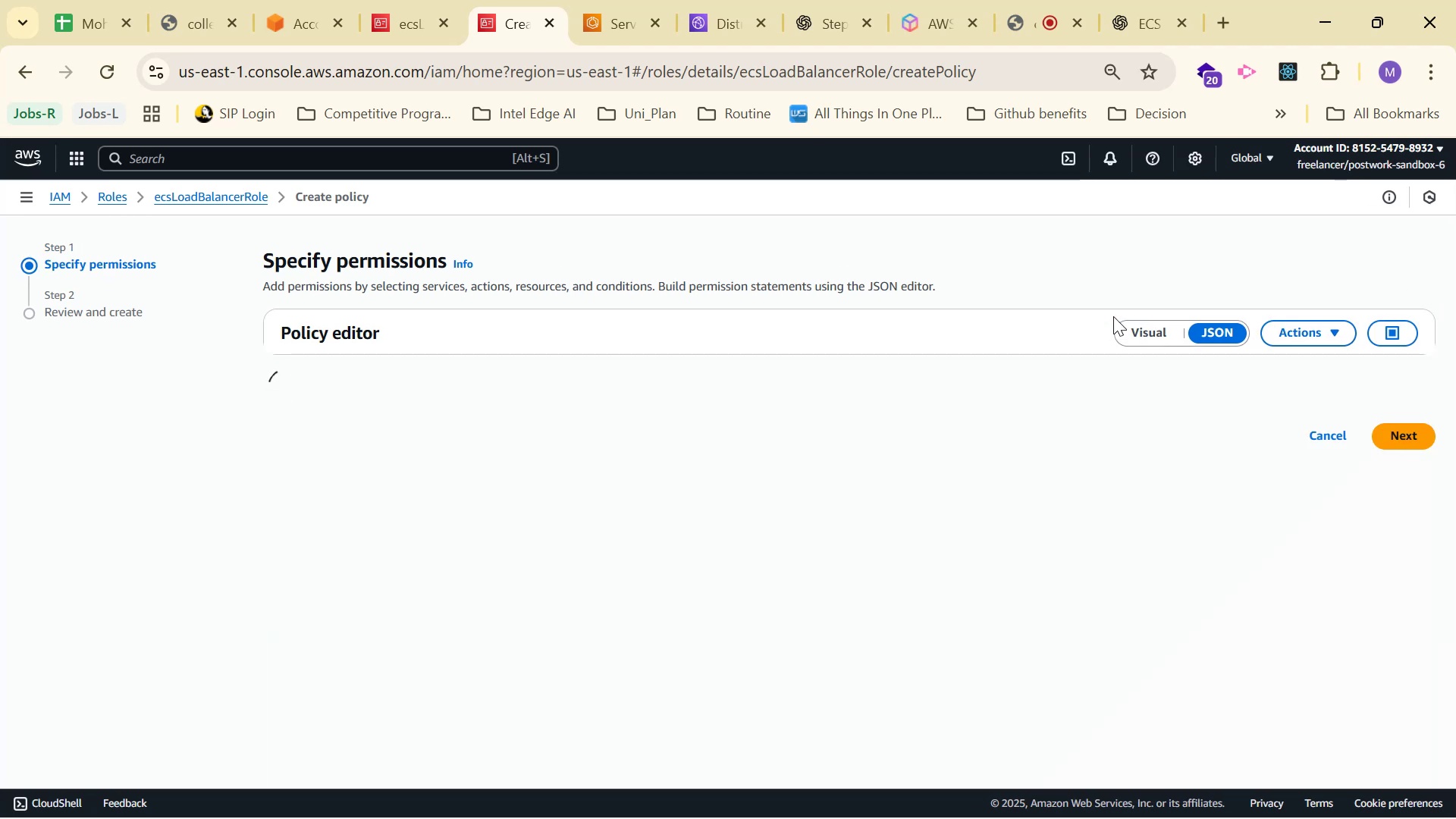 
mouse_move([1274, 764])
 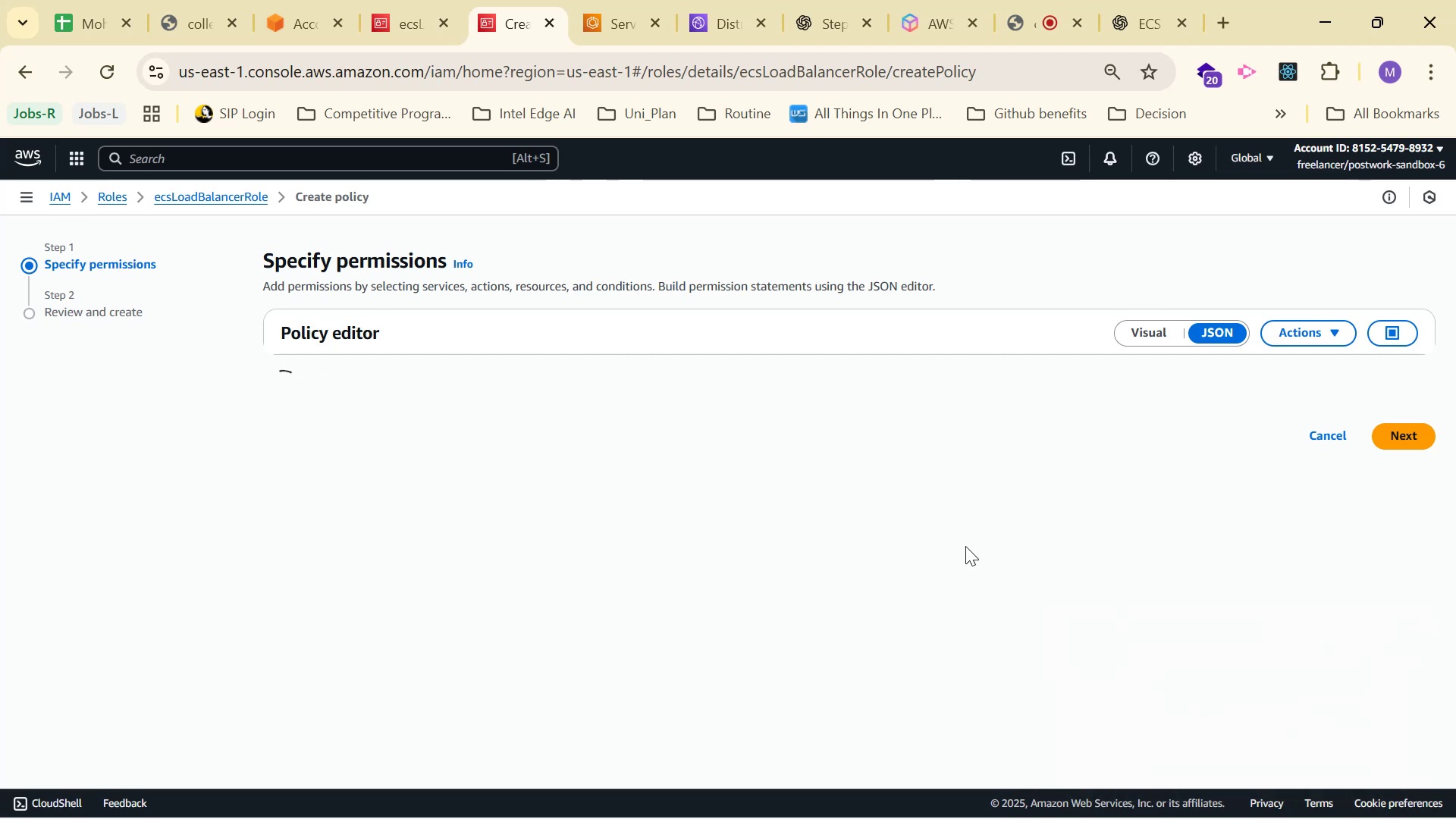 
wait(21.48)
 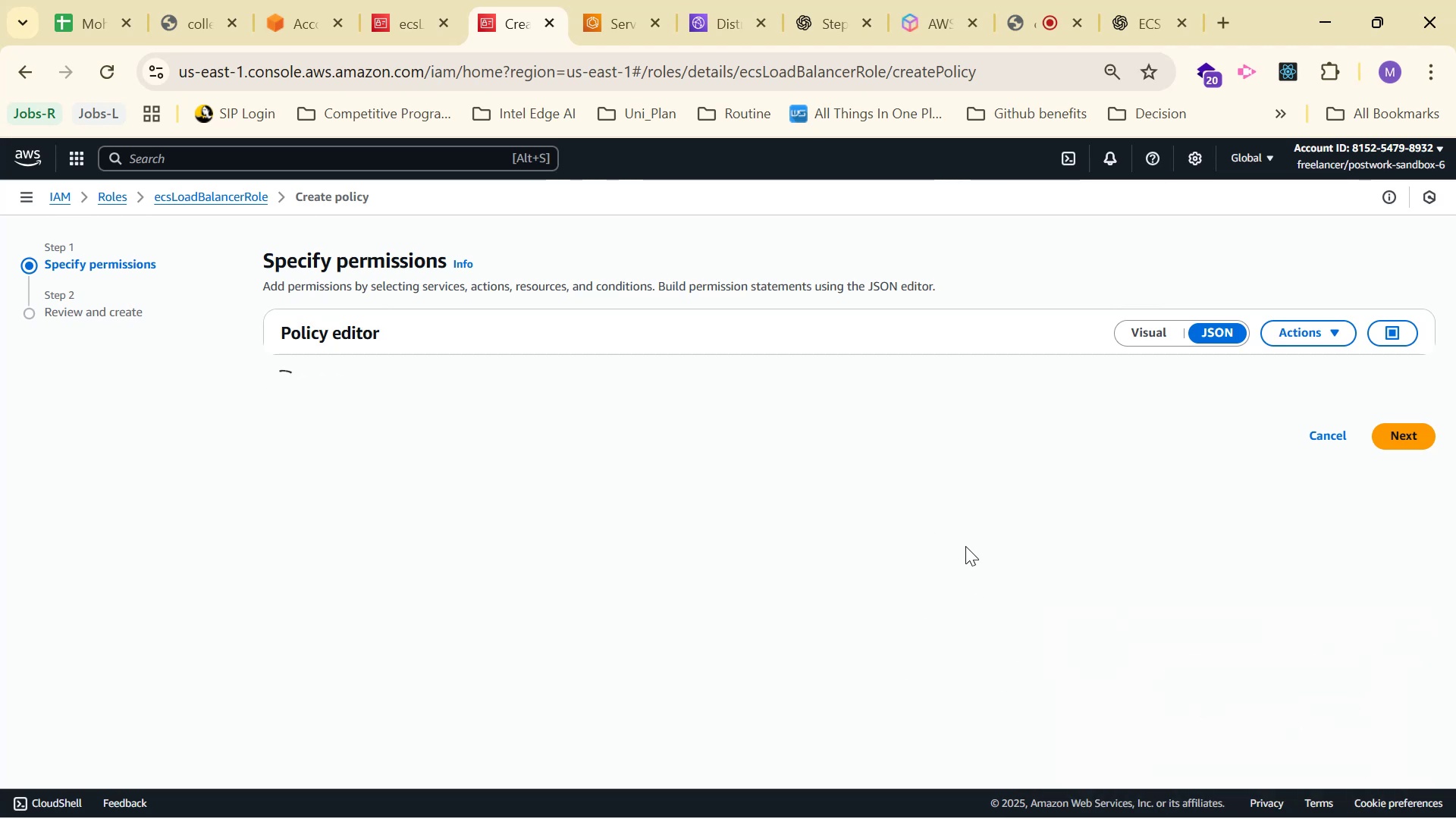 
left_click([115, 314])
 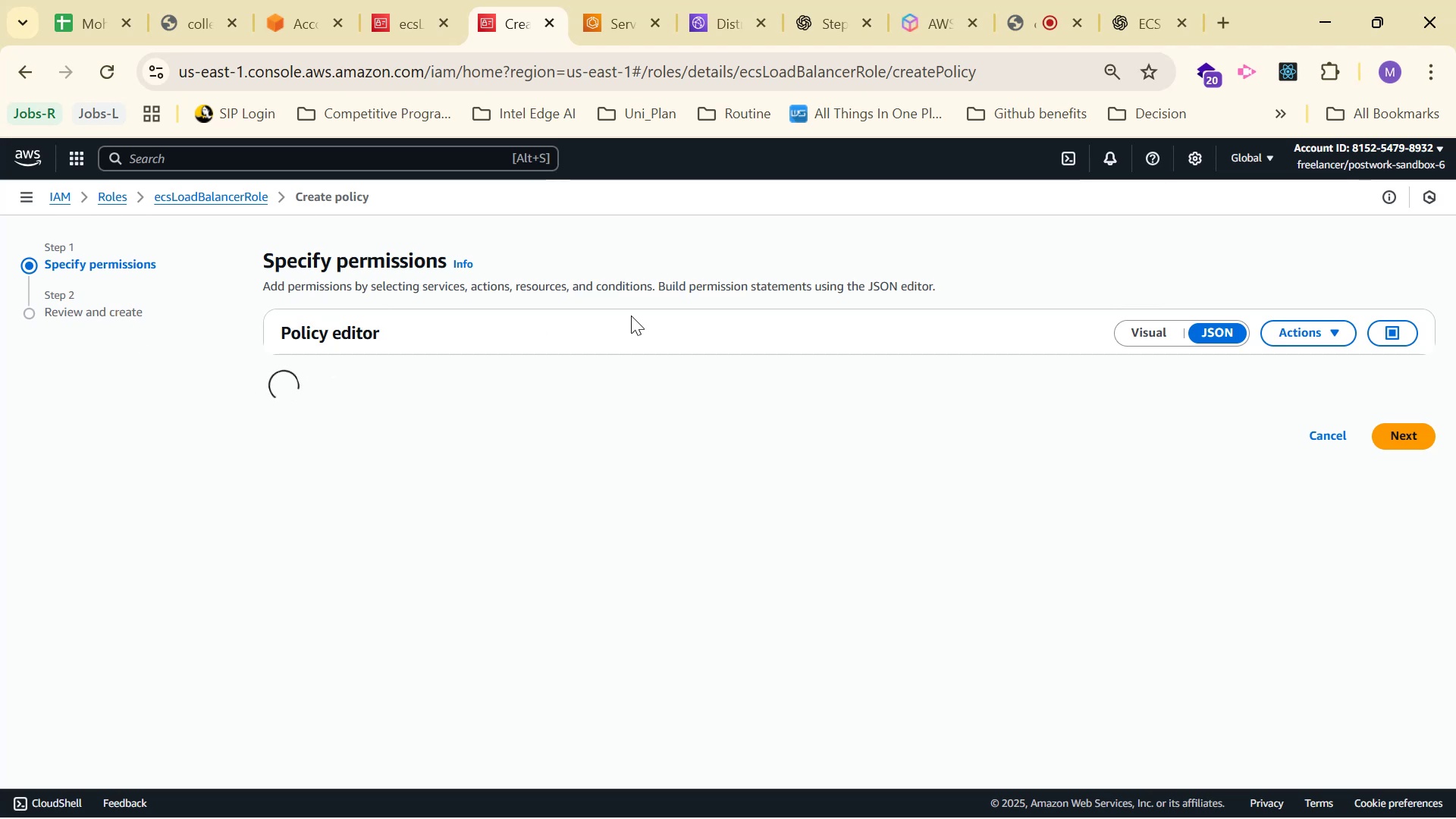 
left_click([651, 294])
 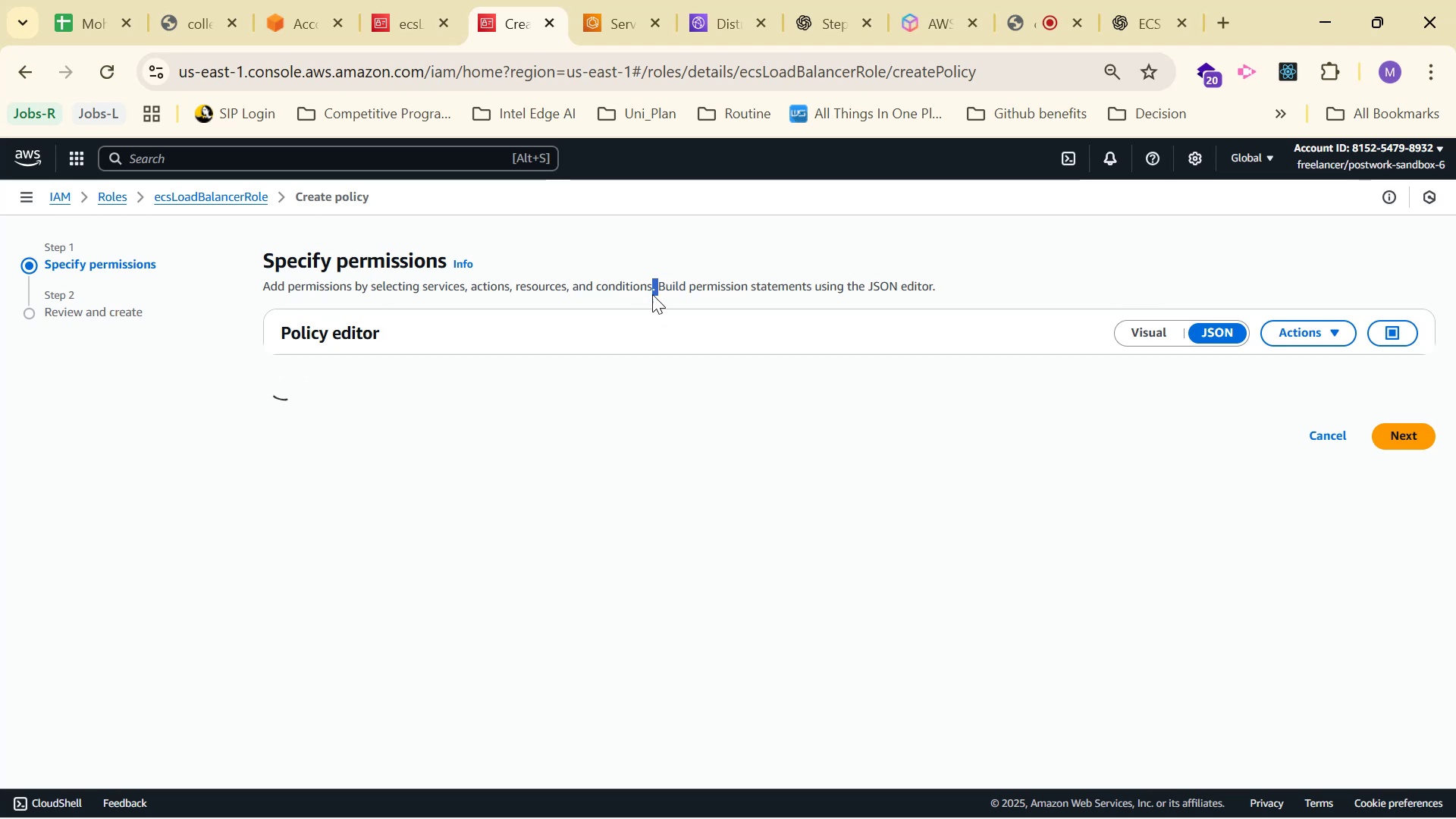 
triple_click([652, 294])
 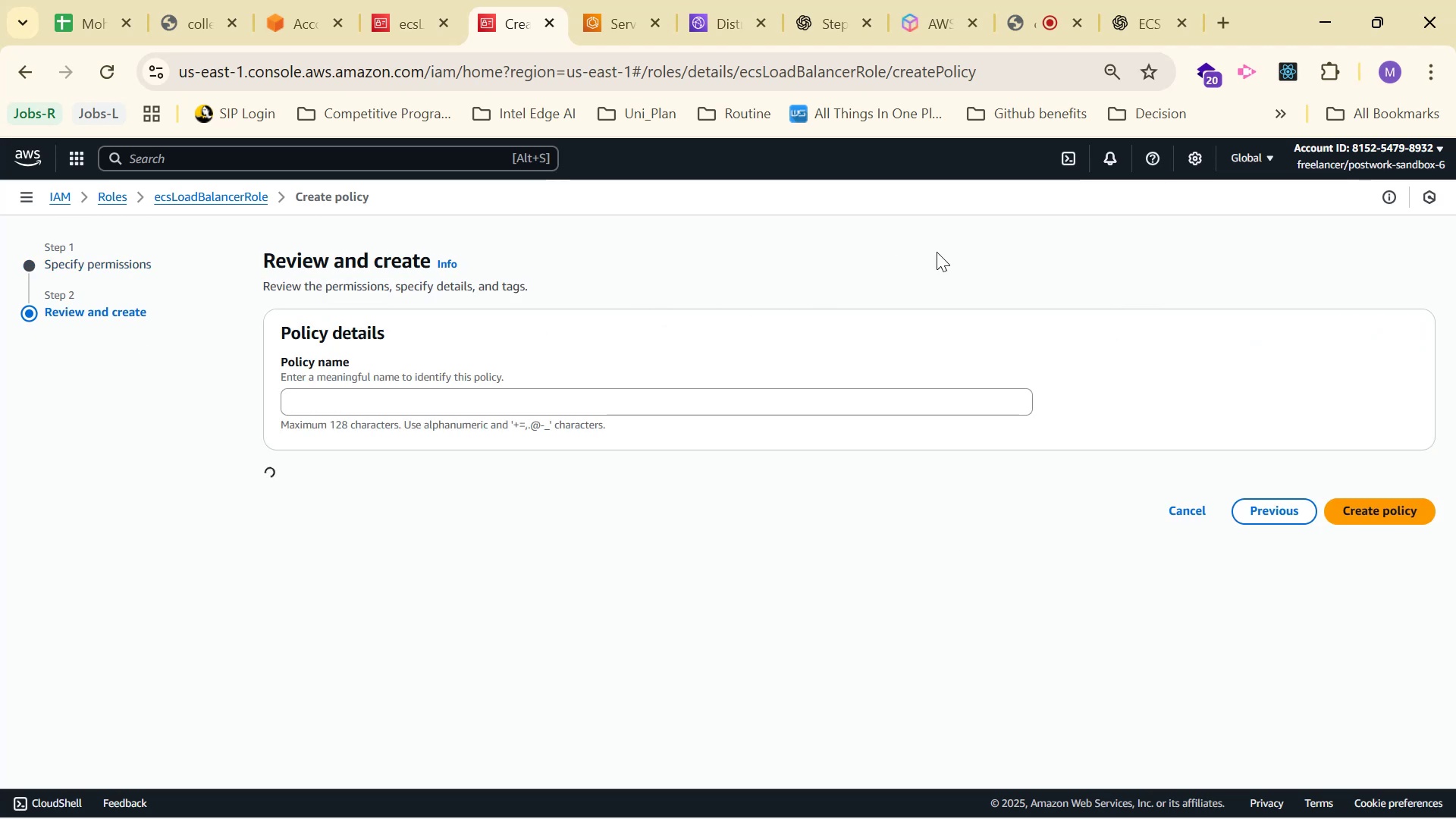 
scroll: coordinate [1165, 409], scroll_direction: down, amount: 1.0
 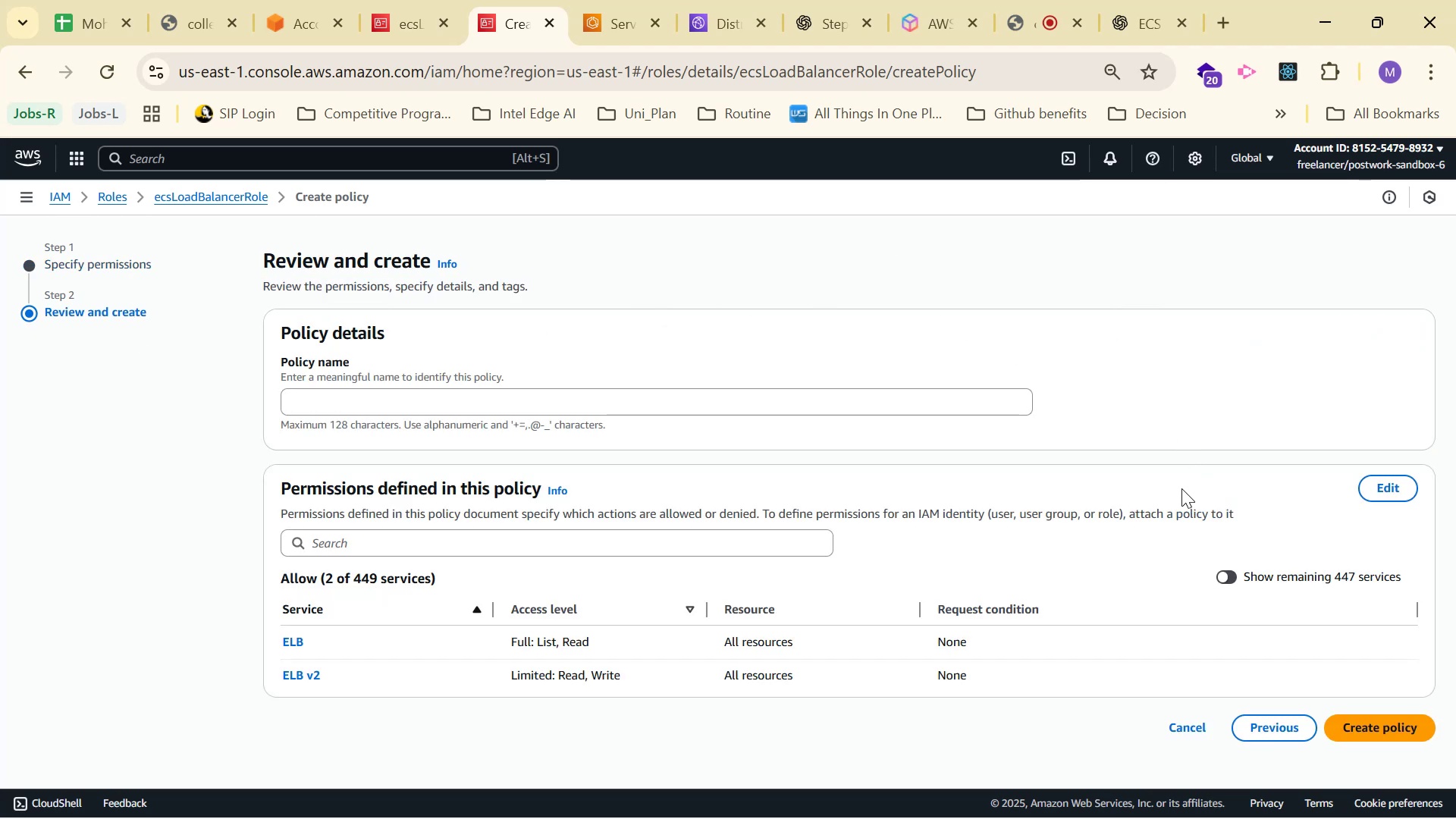 
left_click([107, 254])
 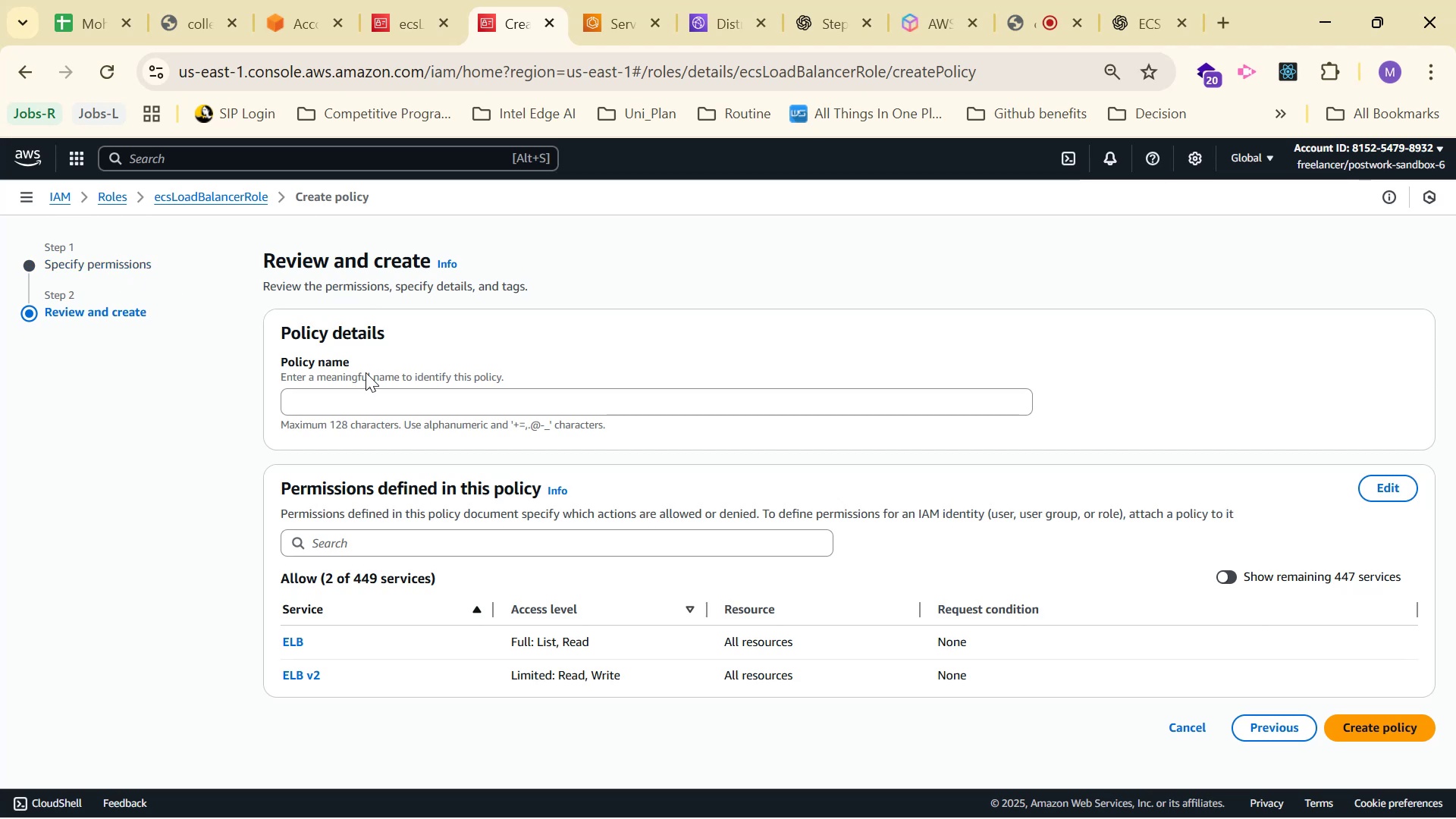 
left_click([428, 404])
 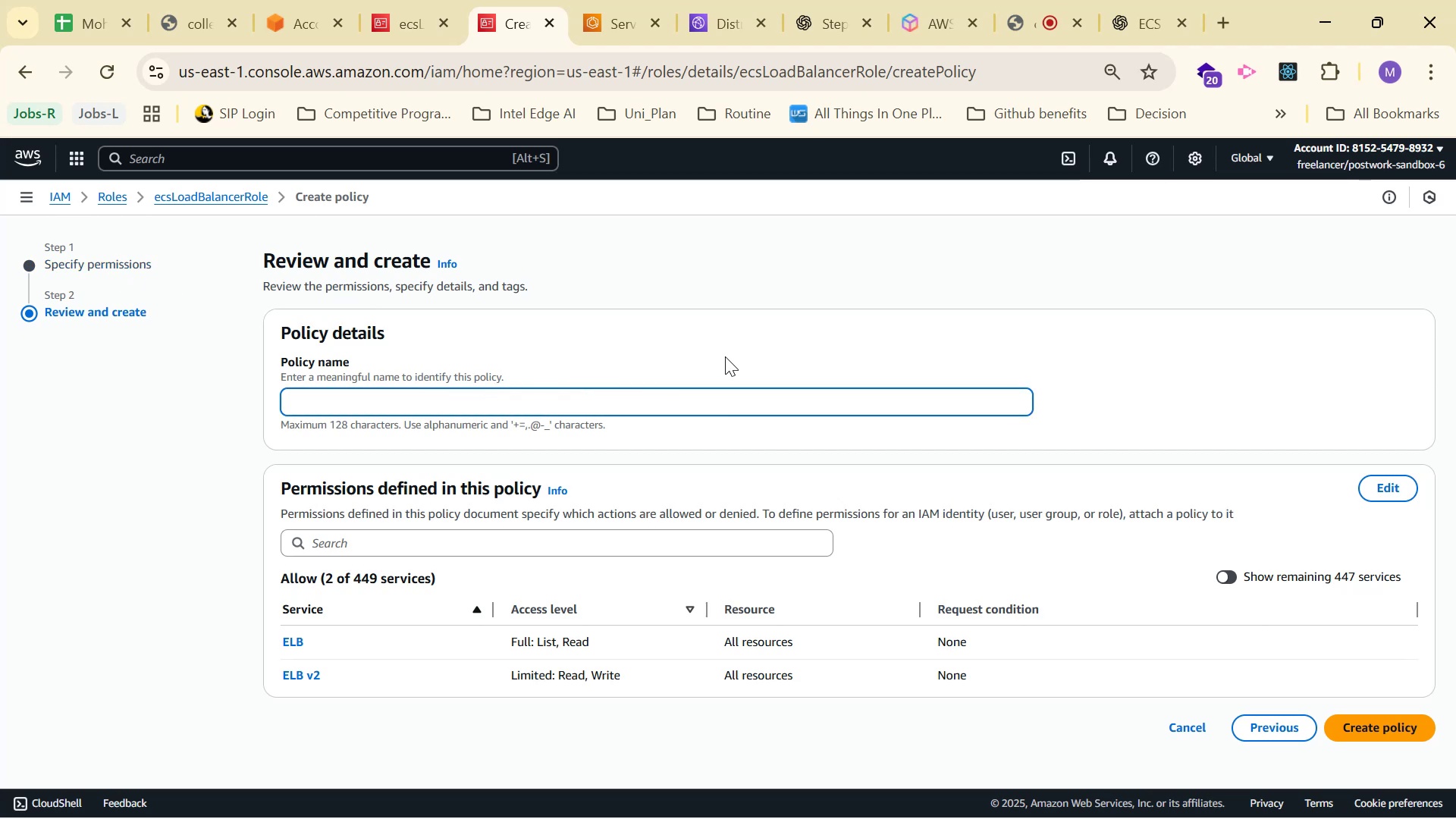 
wait(10.32)
 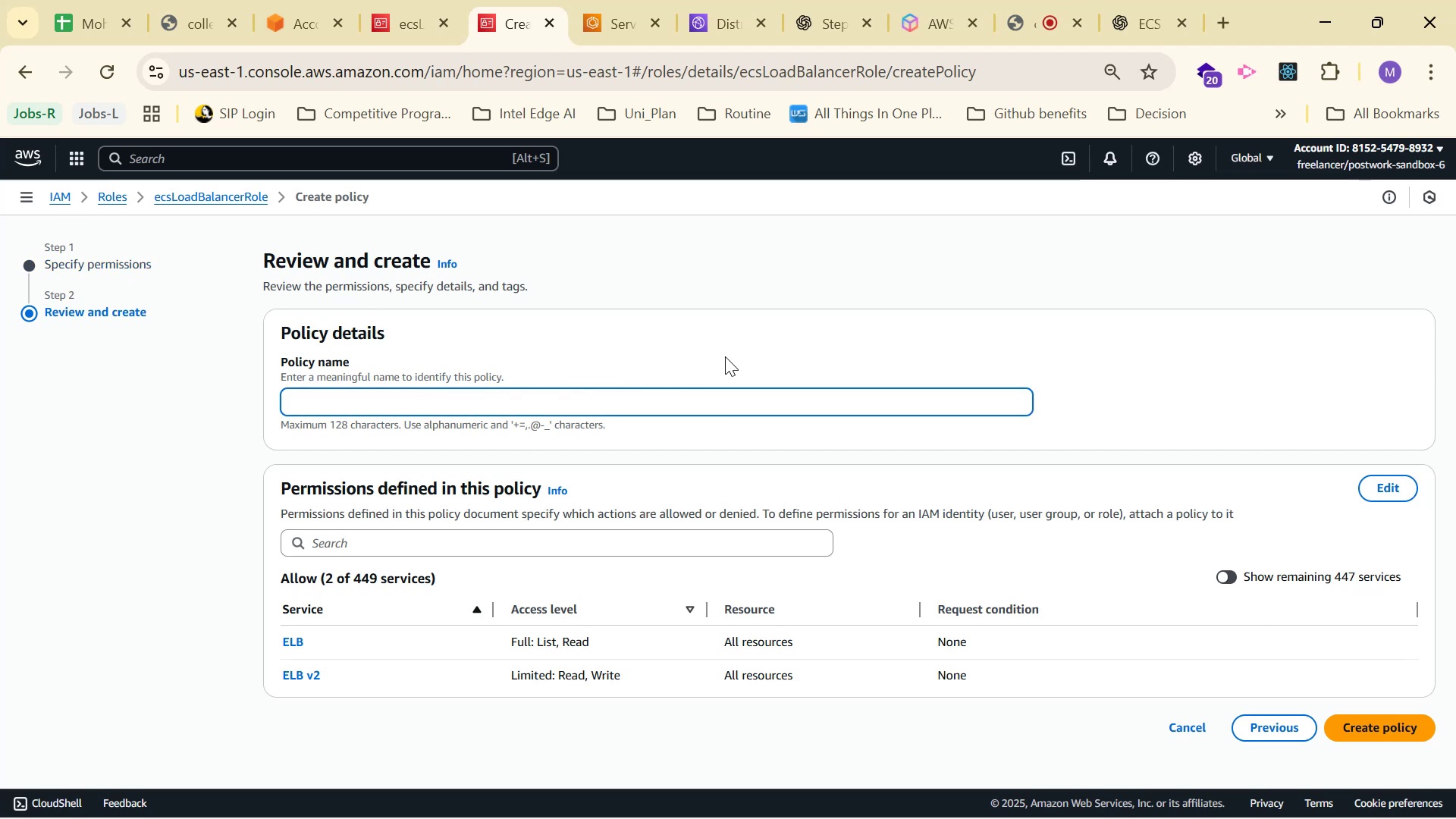 
left_click([1149, 22])
 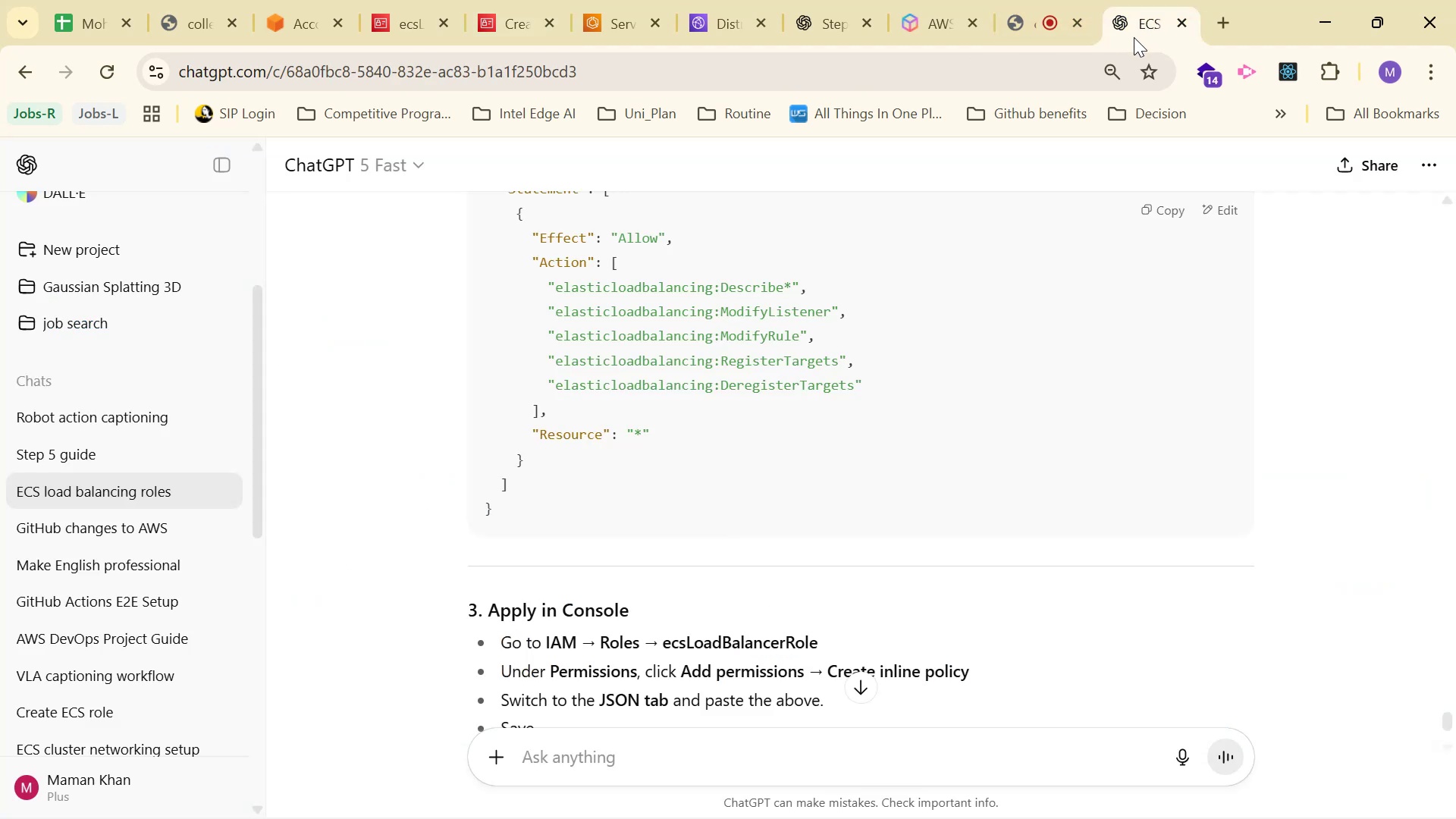 
scroll: coordinate [997, 364], scroll_direction: down, amount: 6.0
 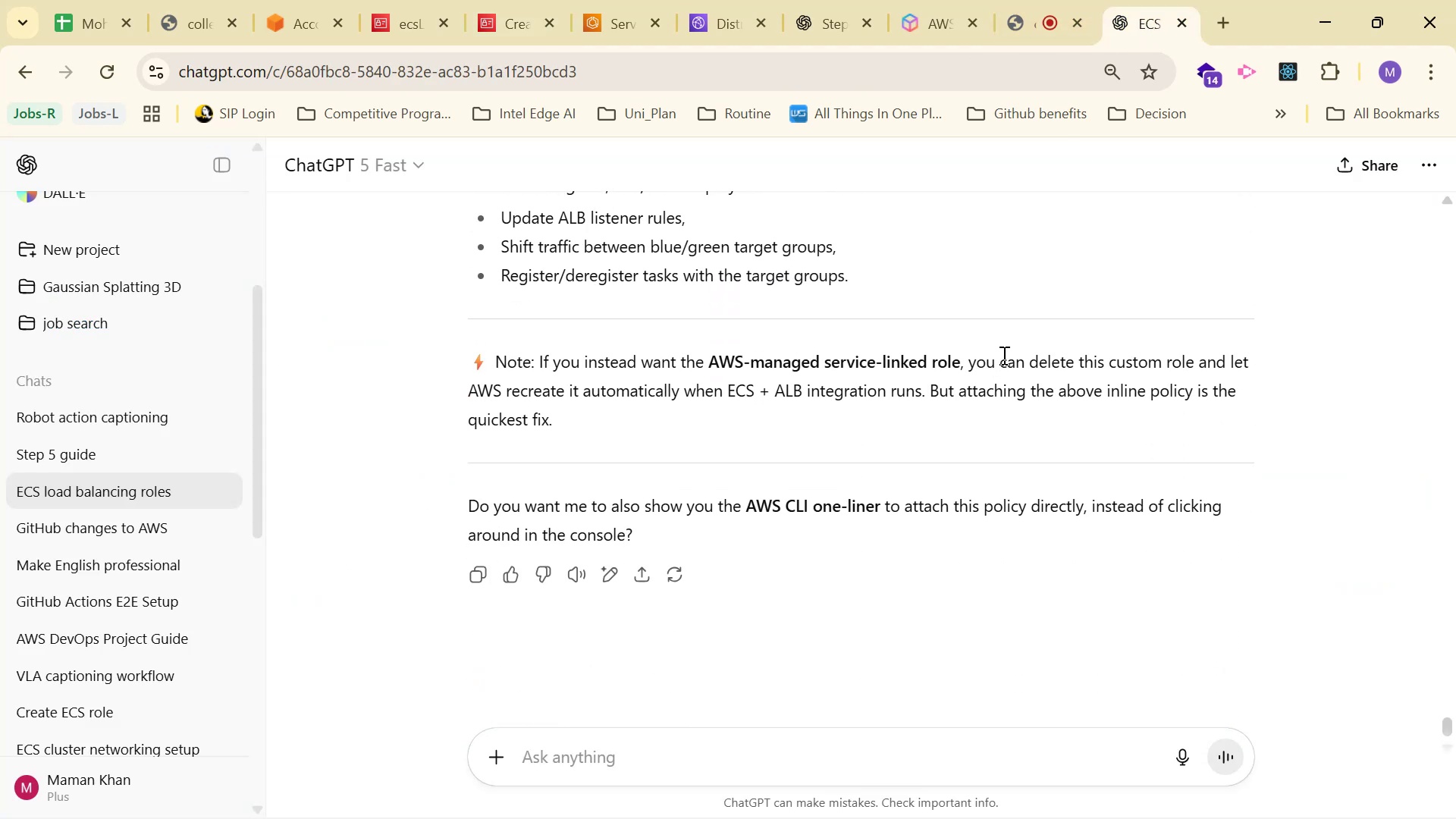 
scroll: coordinate [1016, 311], scroll_direction: up, amount: 3.0
 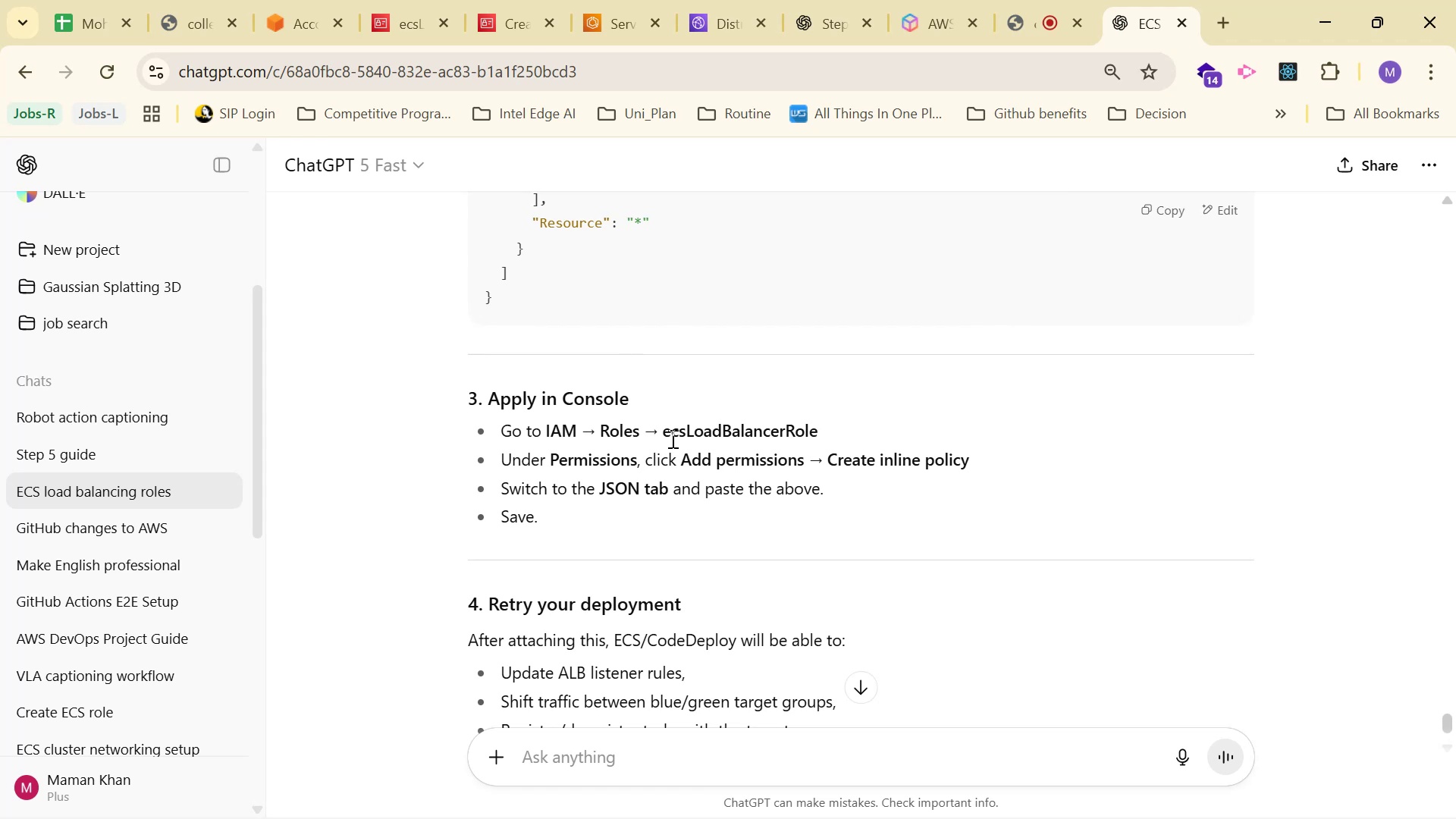 
left_click_drag(start_coordinate=[663, 426], to_coordinate=[827, 422])
 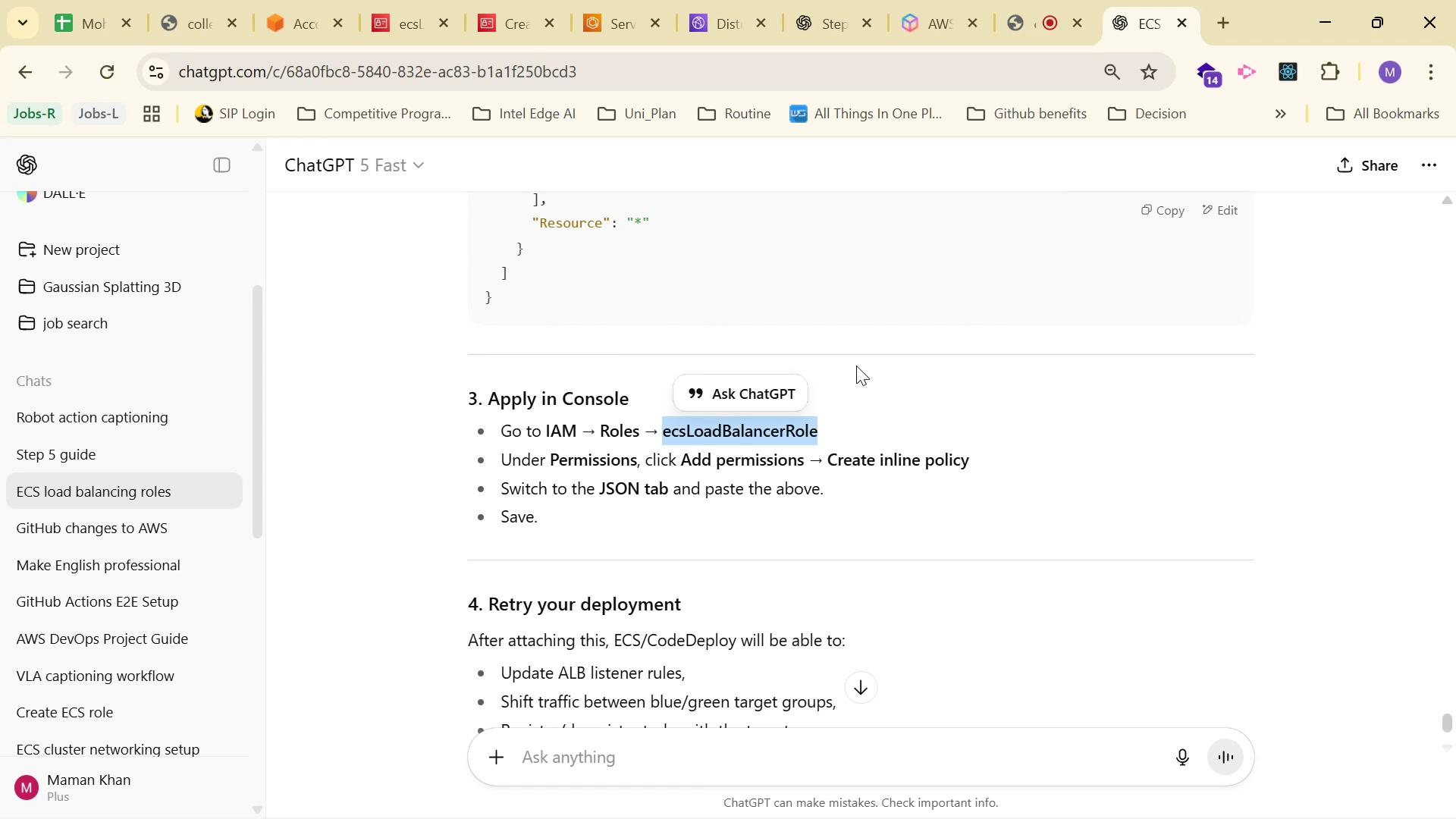 
key(Control+C)
 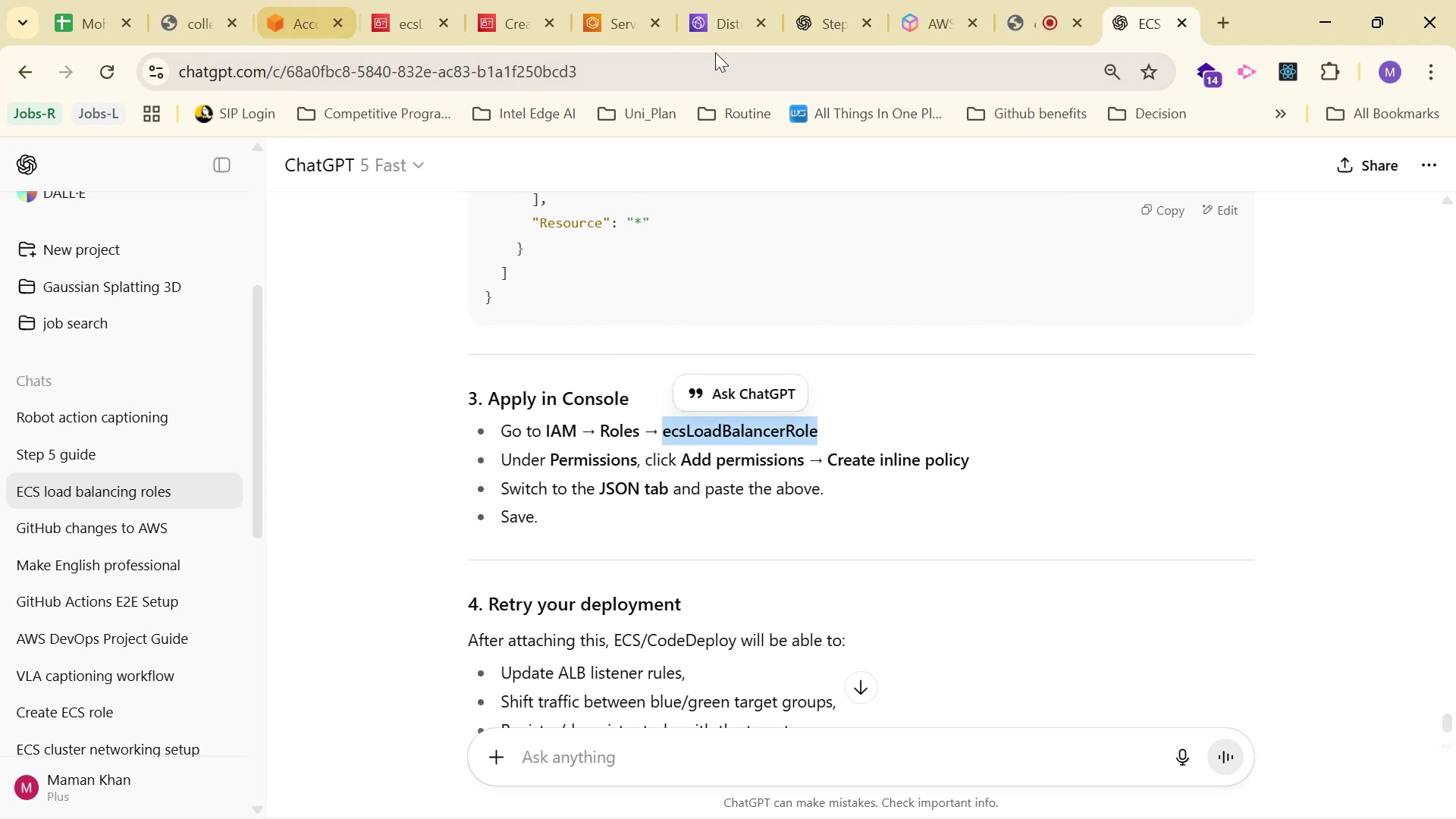 
left_click([717, 19])
 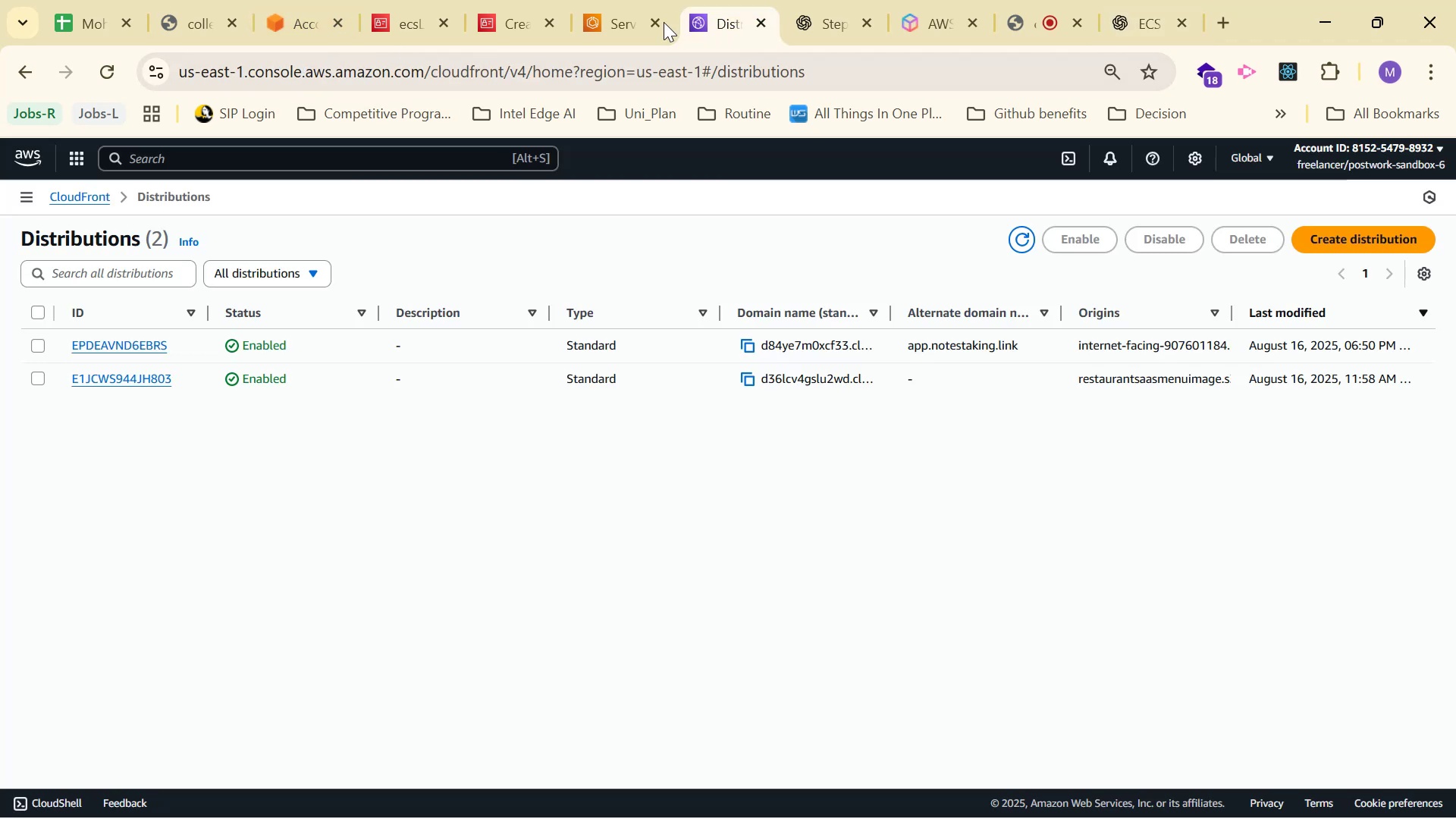 
left_click([584, 18])
 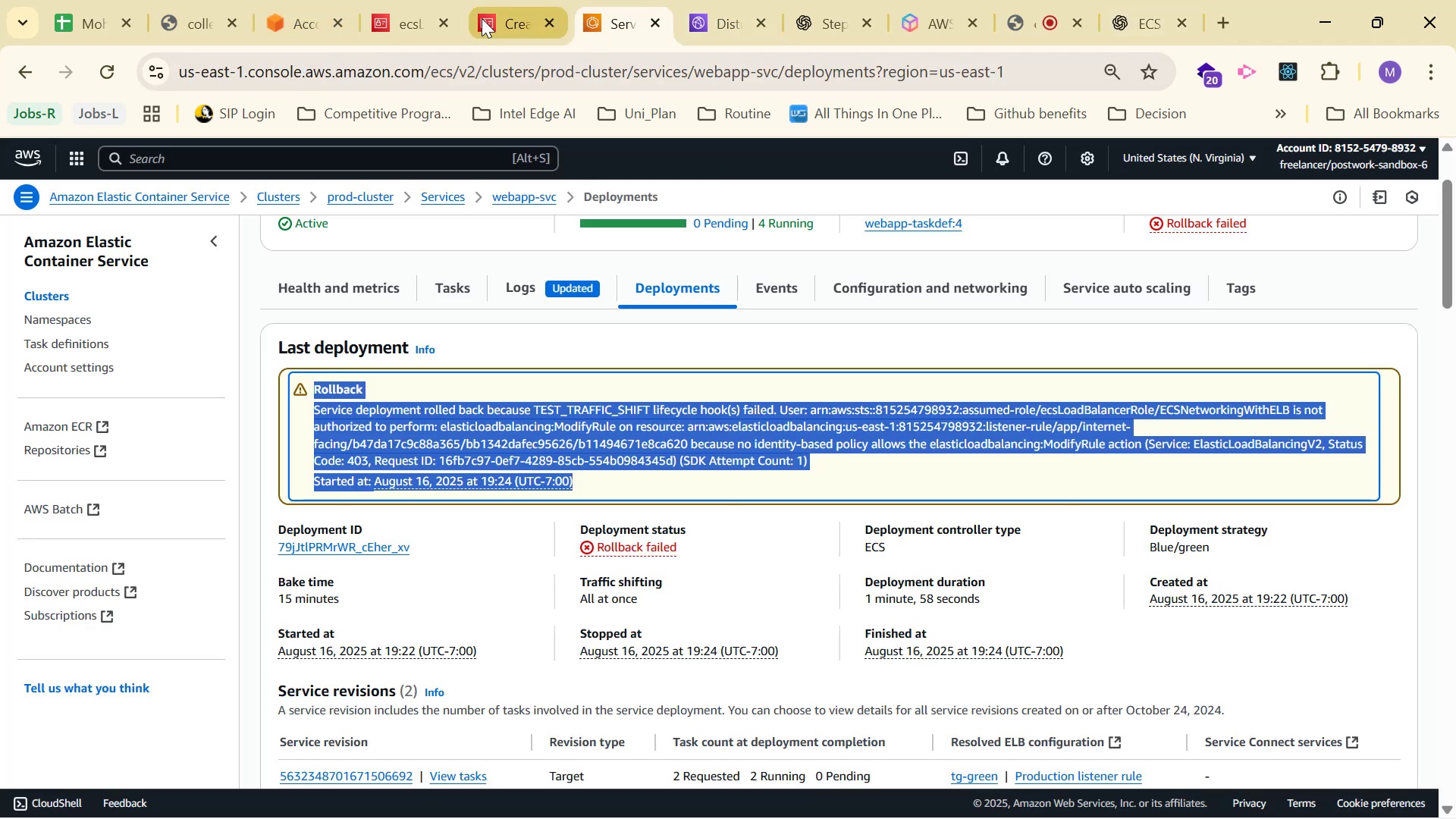 
key(Control+V)
 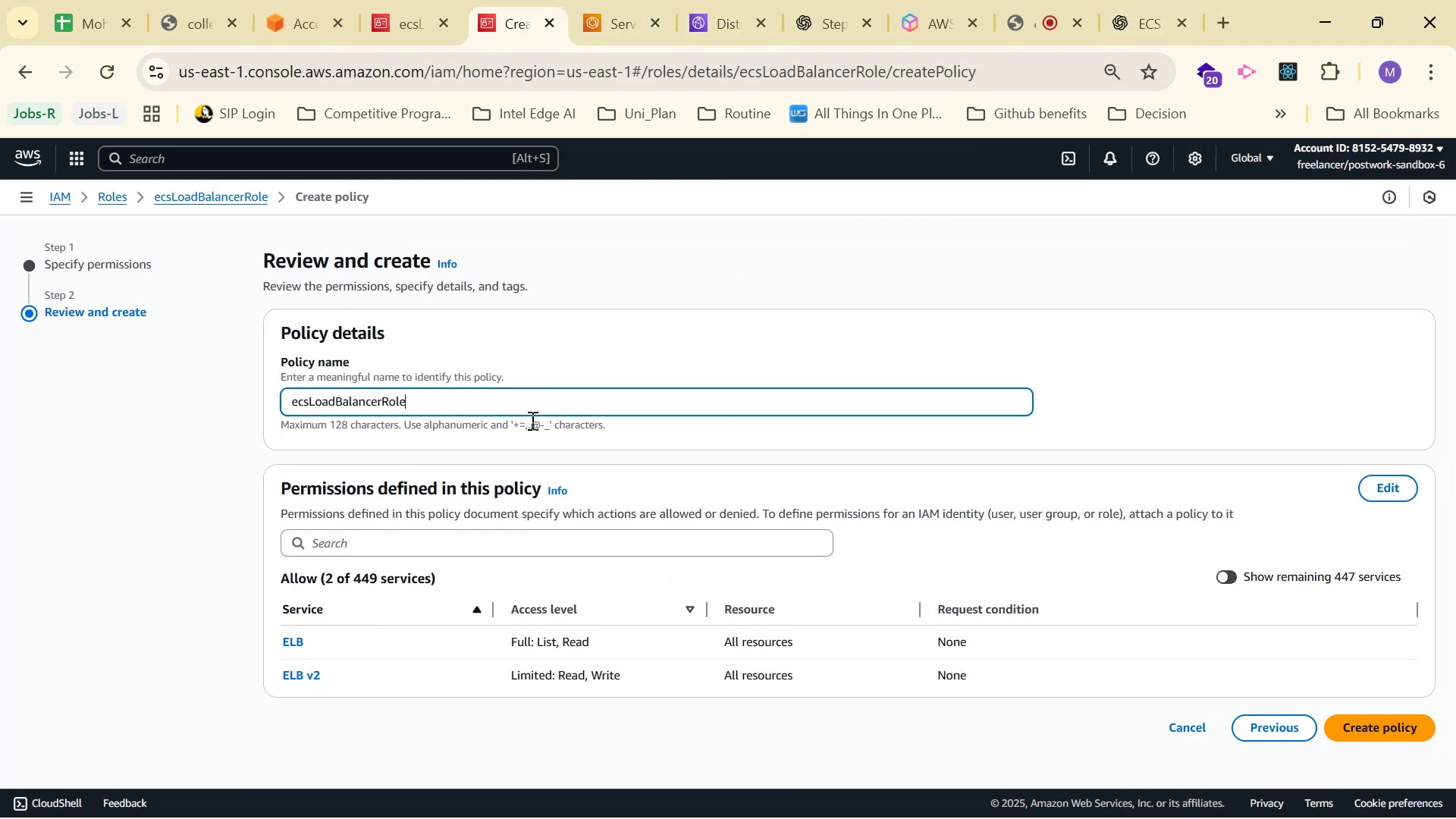 
type(All)
 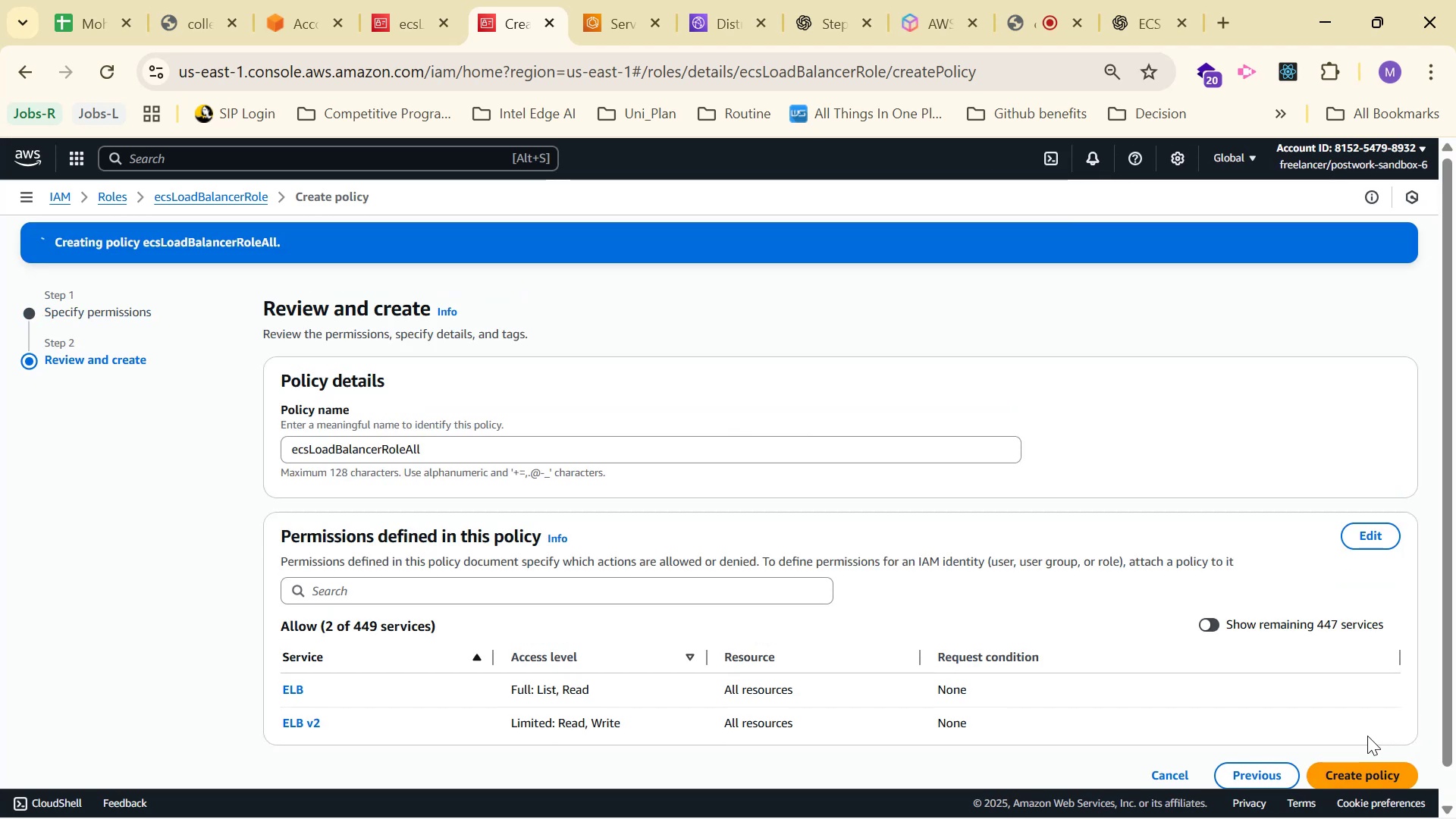 
scroll: coordinate [1044, 440], scroll_direction: down, amount: 2.0
 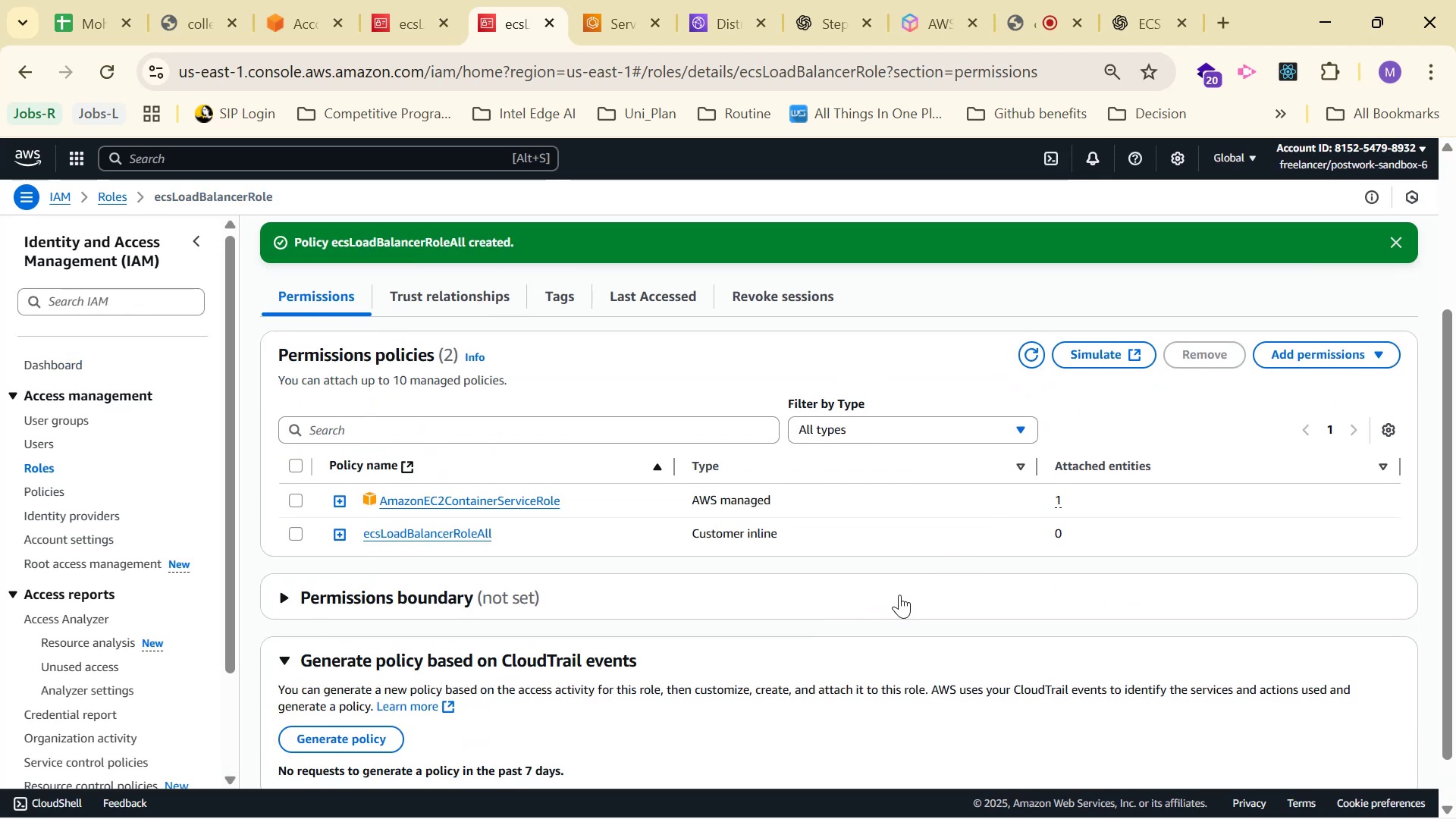 
wait(5.76)
 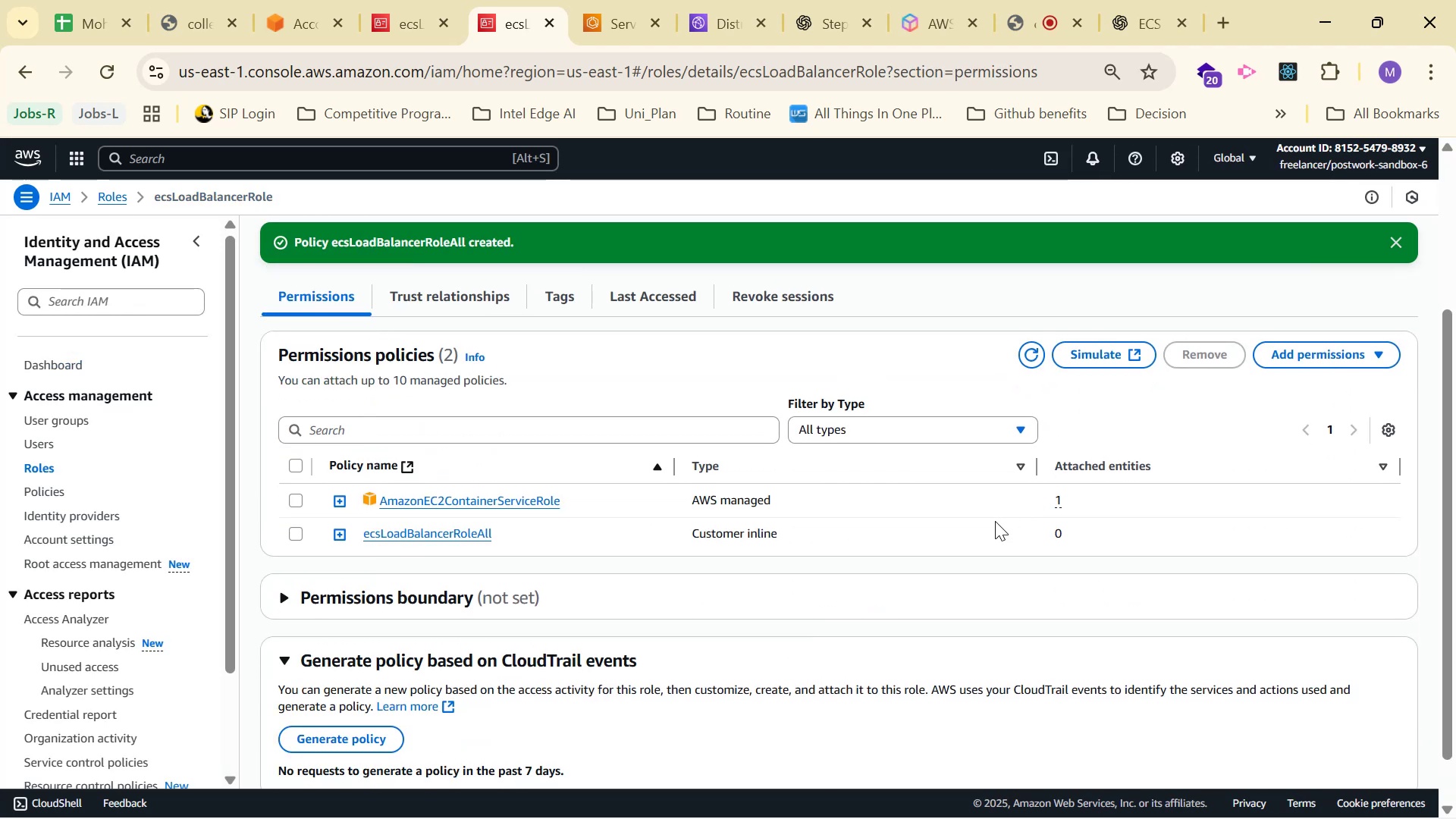 
scroll: coordinate [918, 580], scroll_direction: up, amount: 4.0
 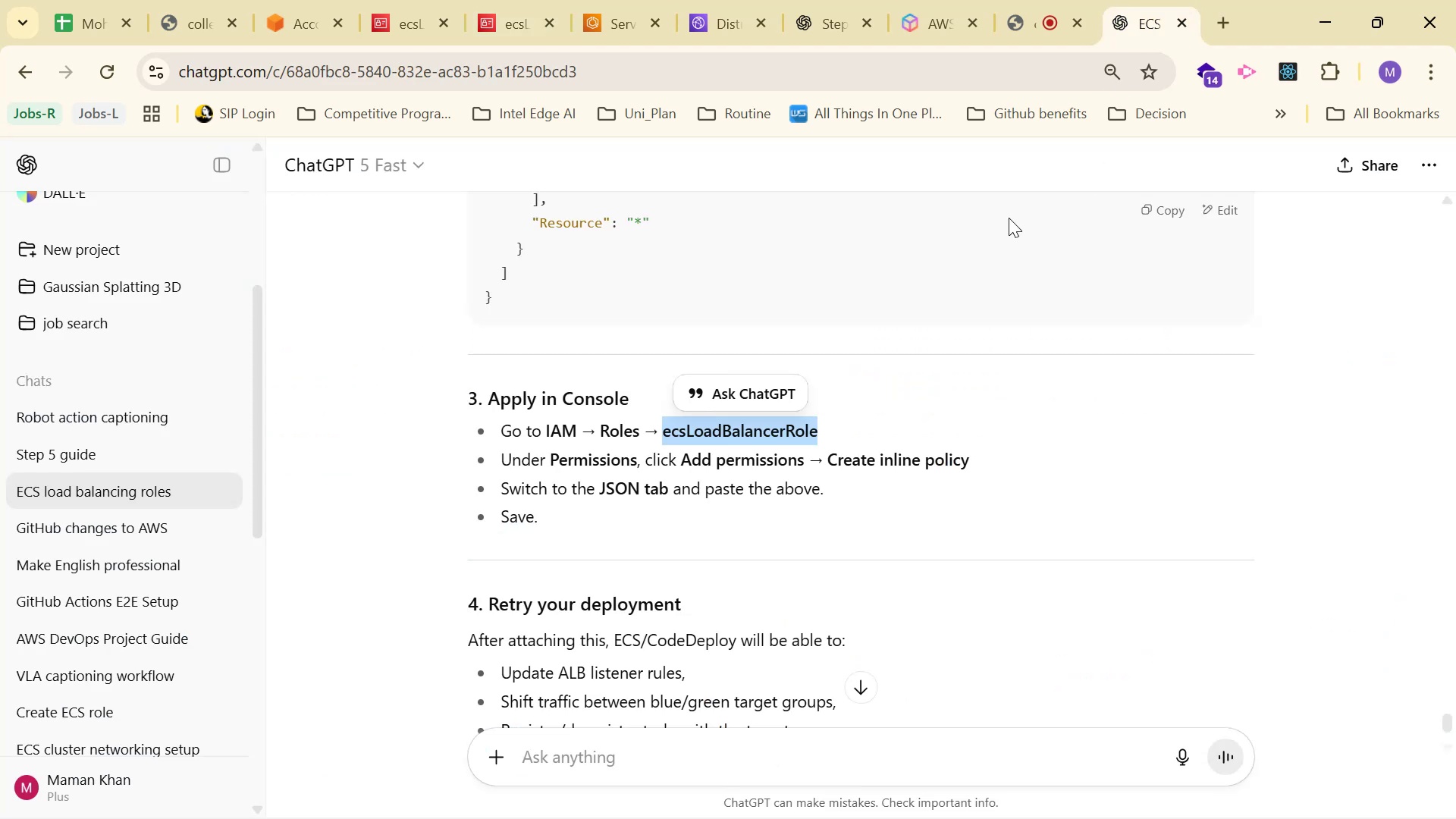 
scroll: coordinate [978, 390], scroll_direction: down, amount: 1.0
 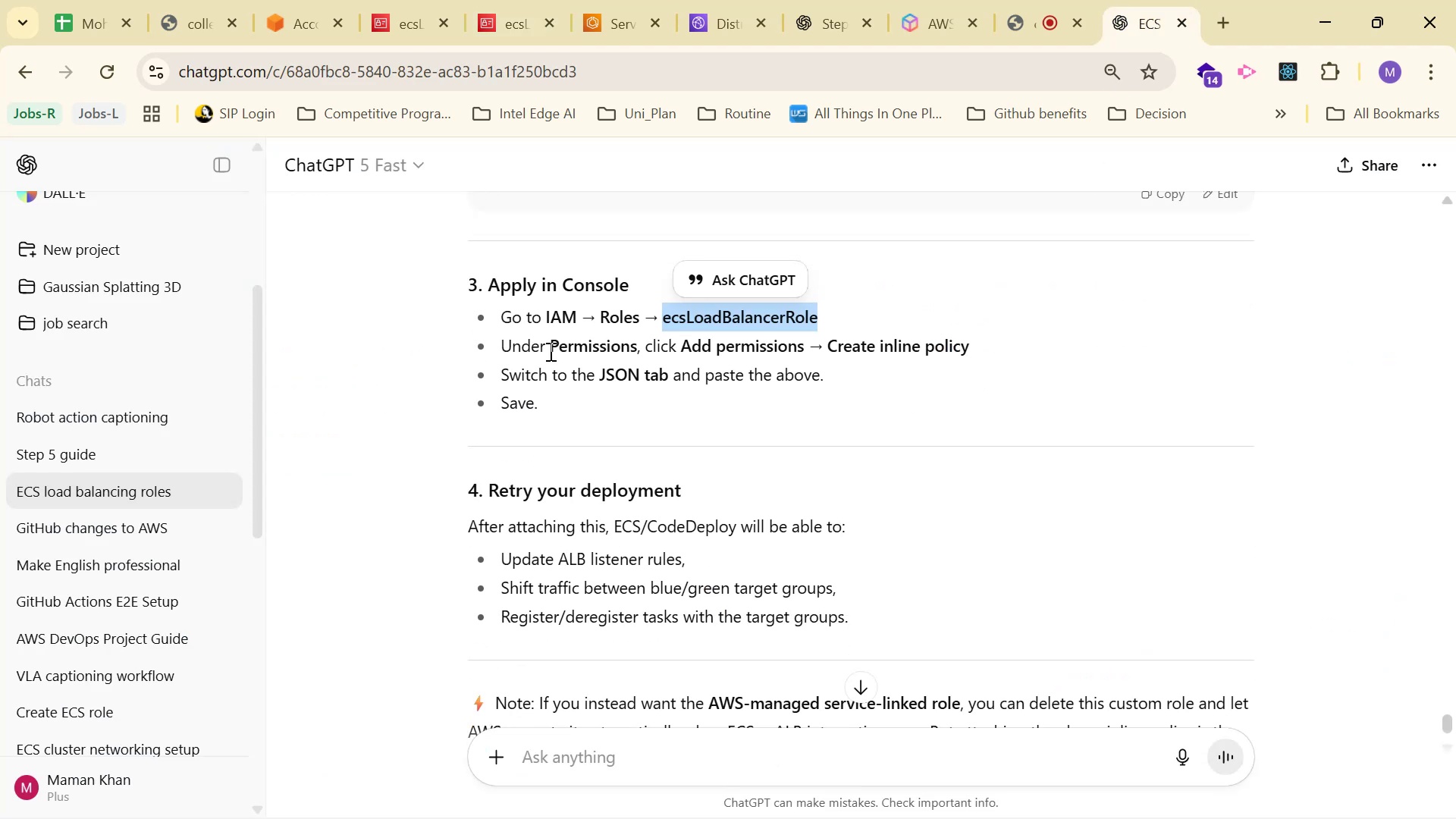 
left_click([511, 20])
 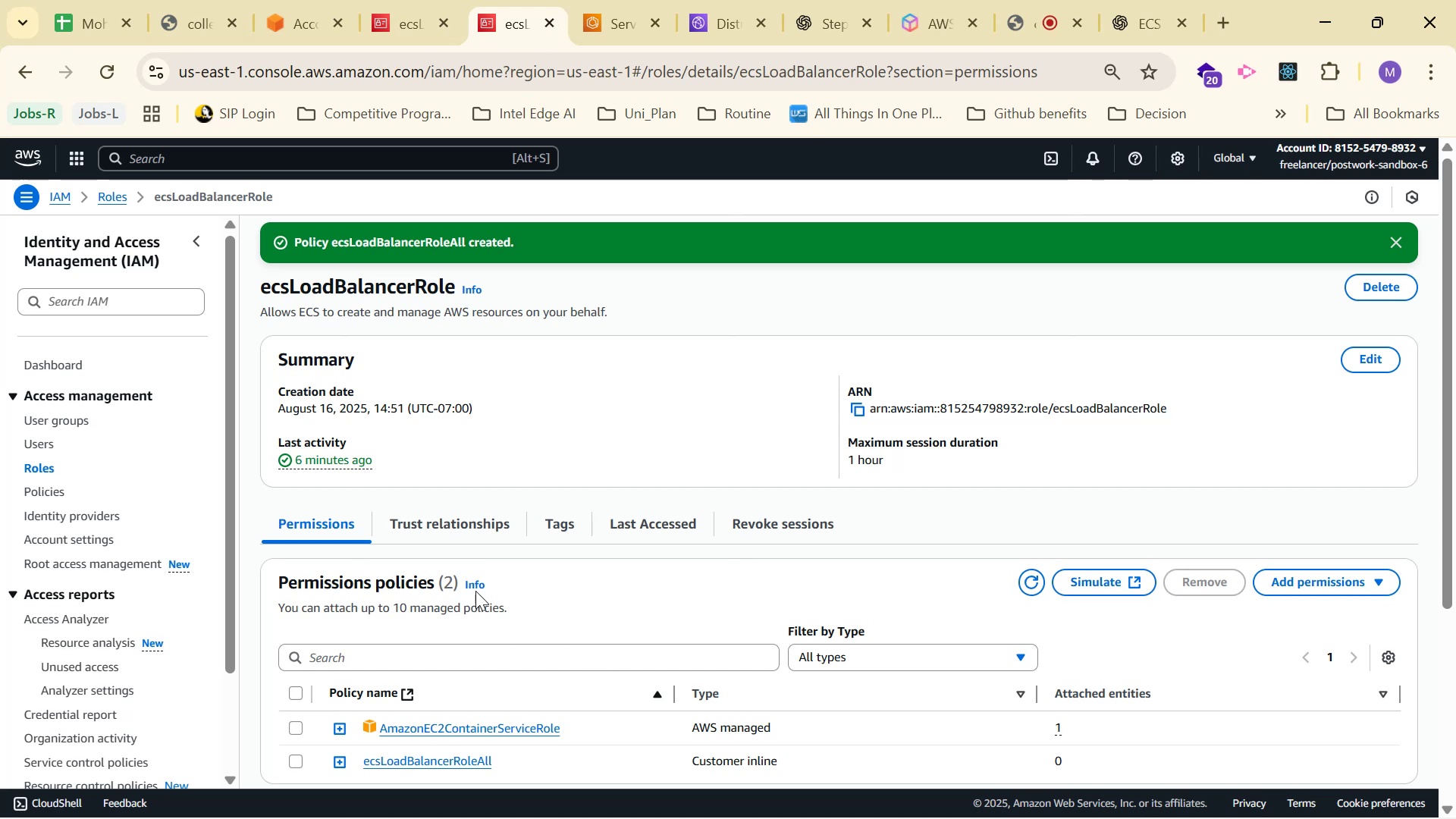 
wait(6.06)
 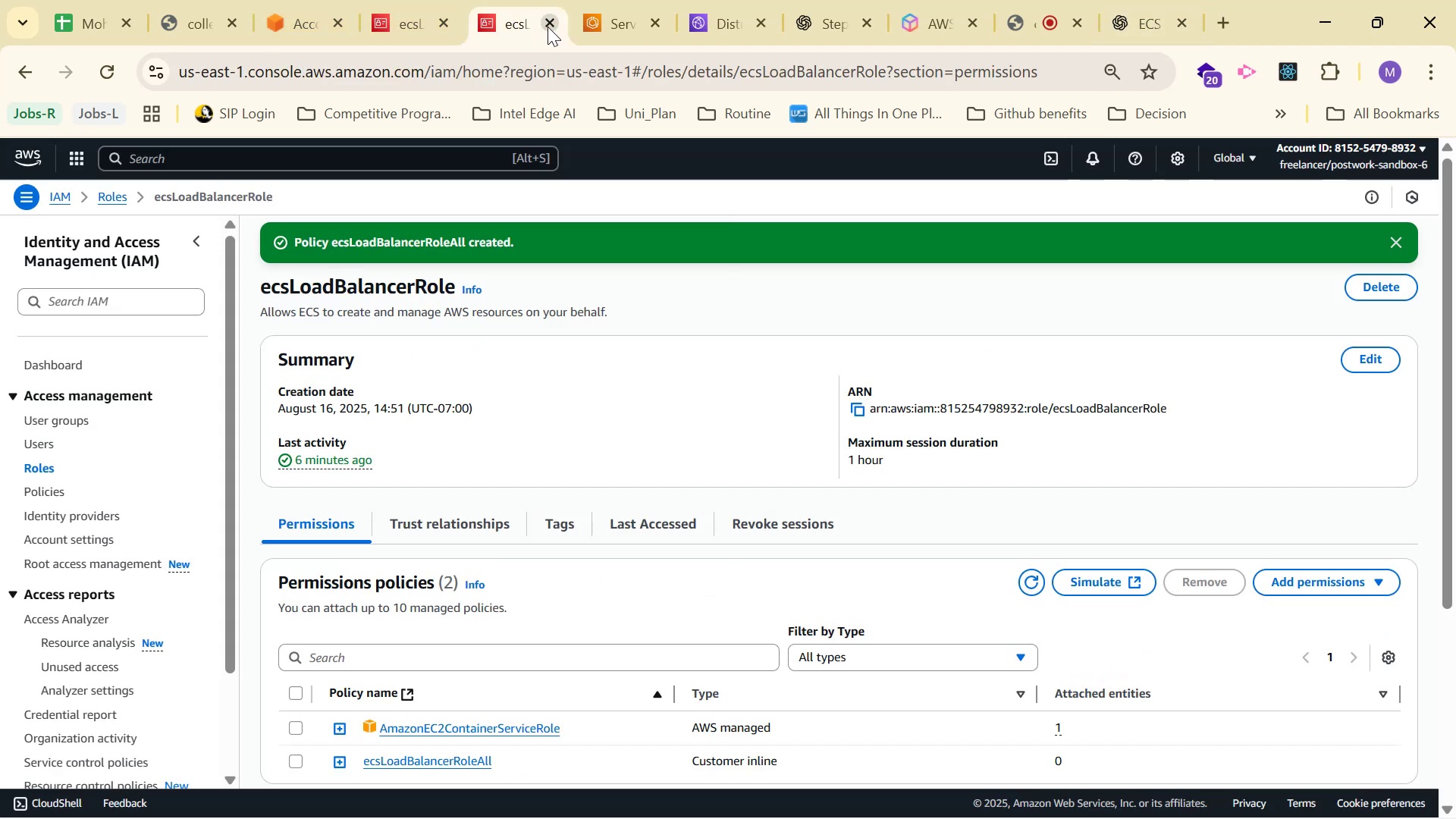 
left_click([318, 534])
 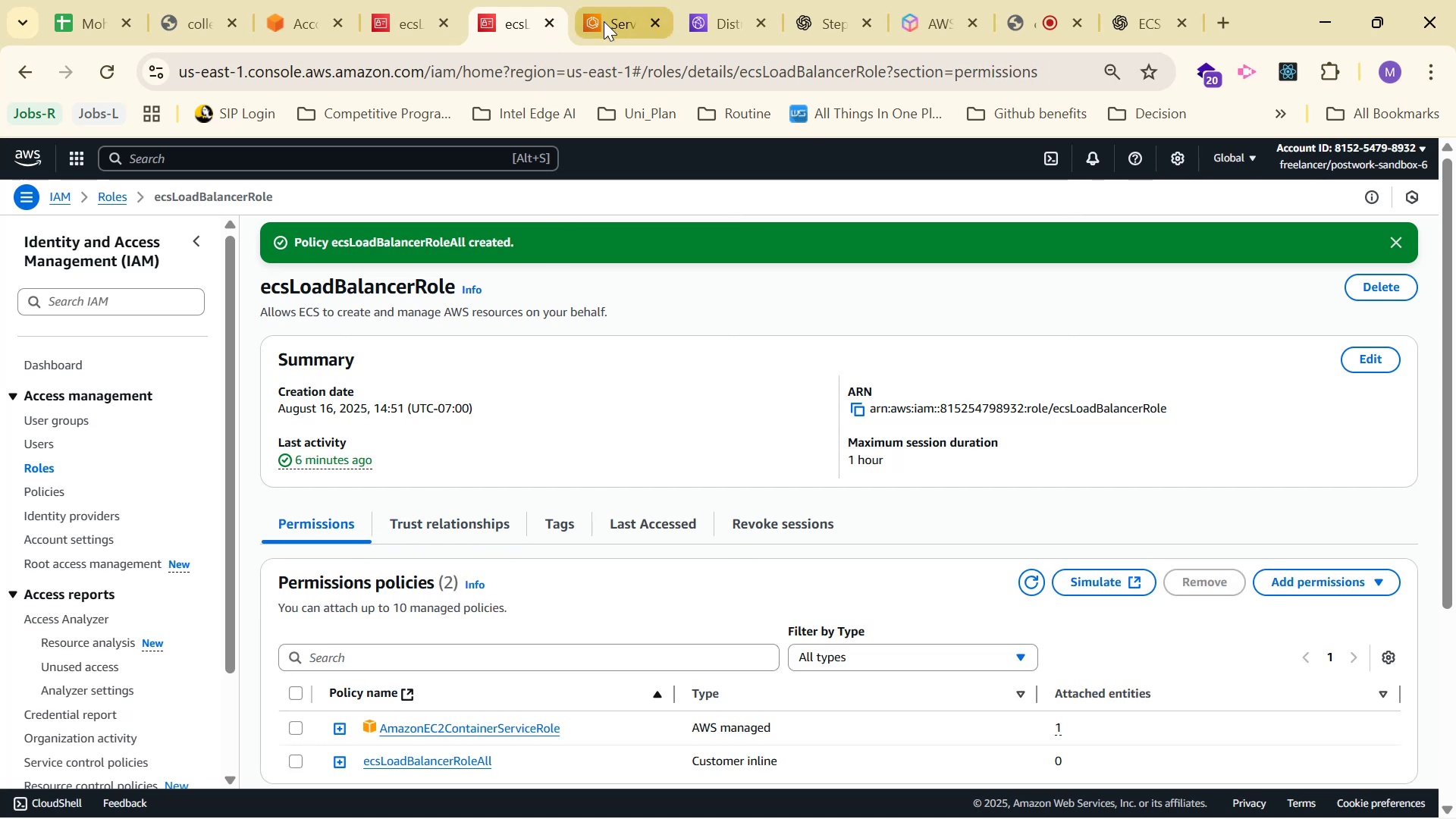 
left_click([559, 26])
 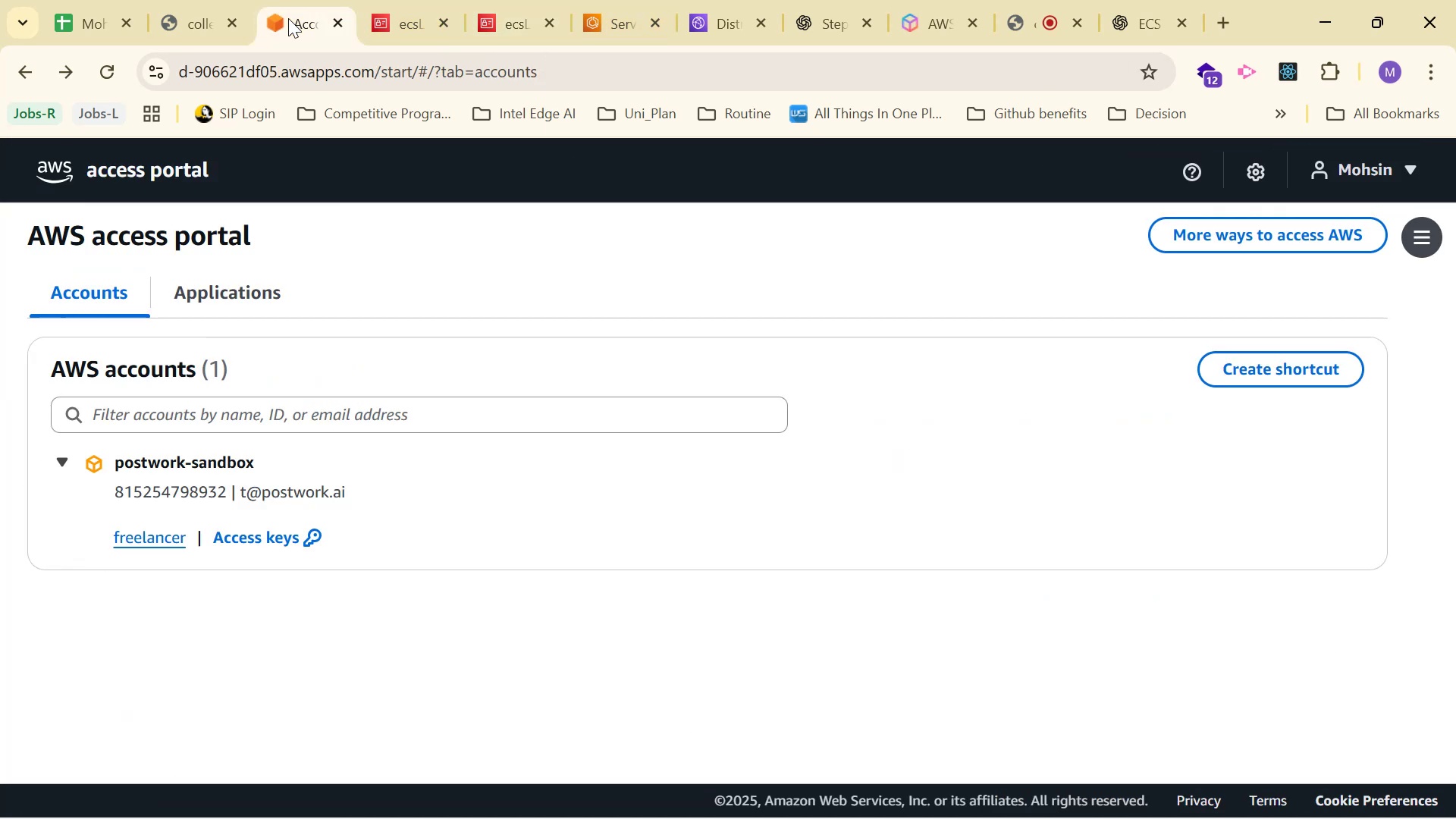 
left_click([360, 15])
 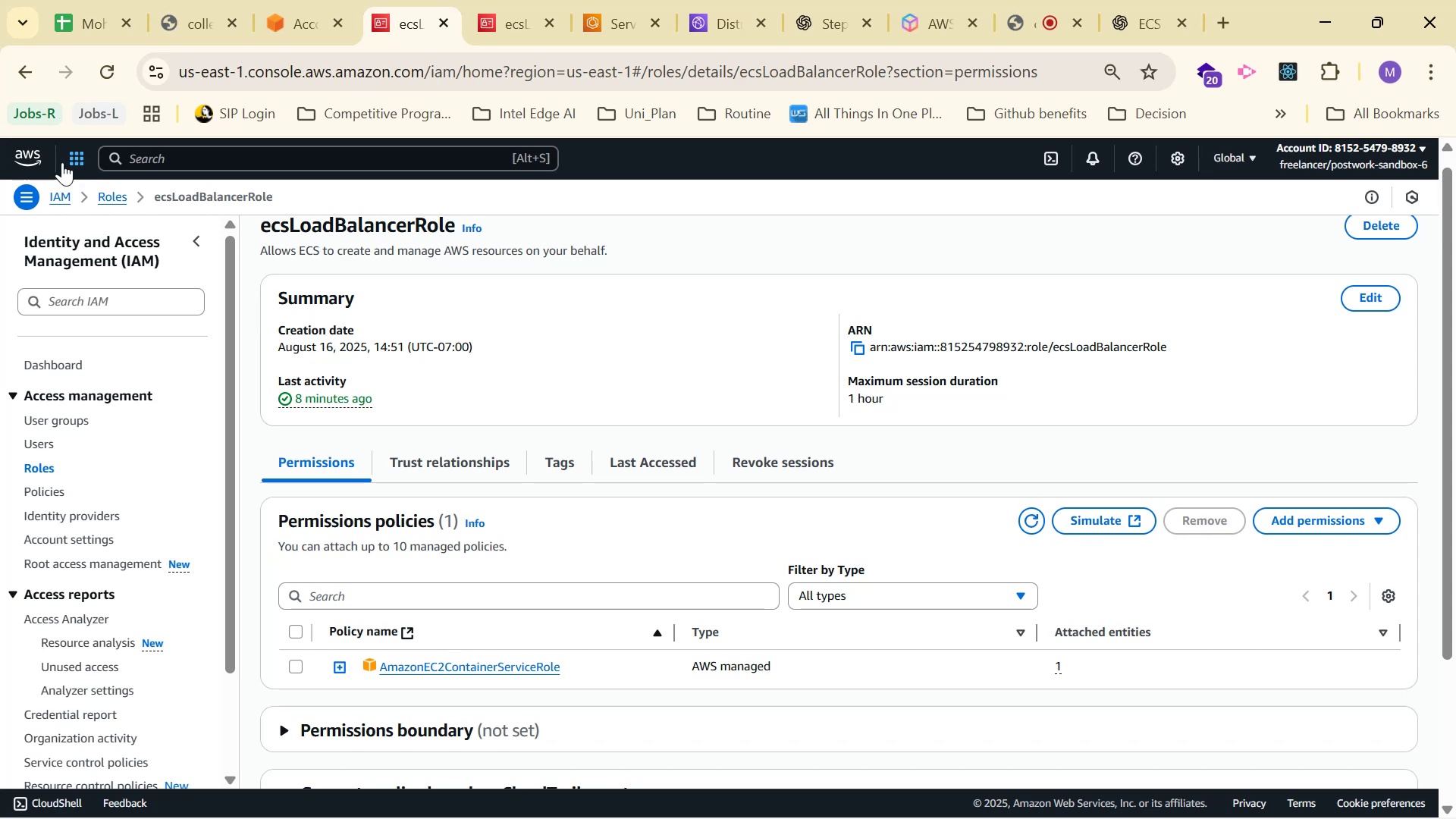 
left_click([86, 150])
 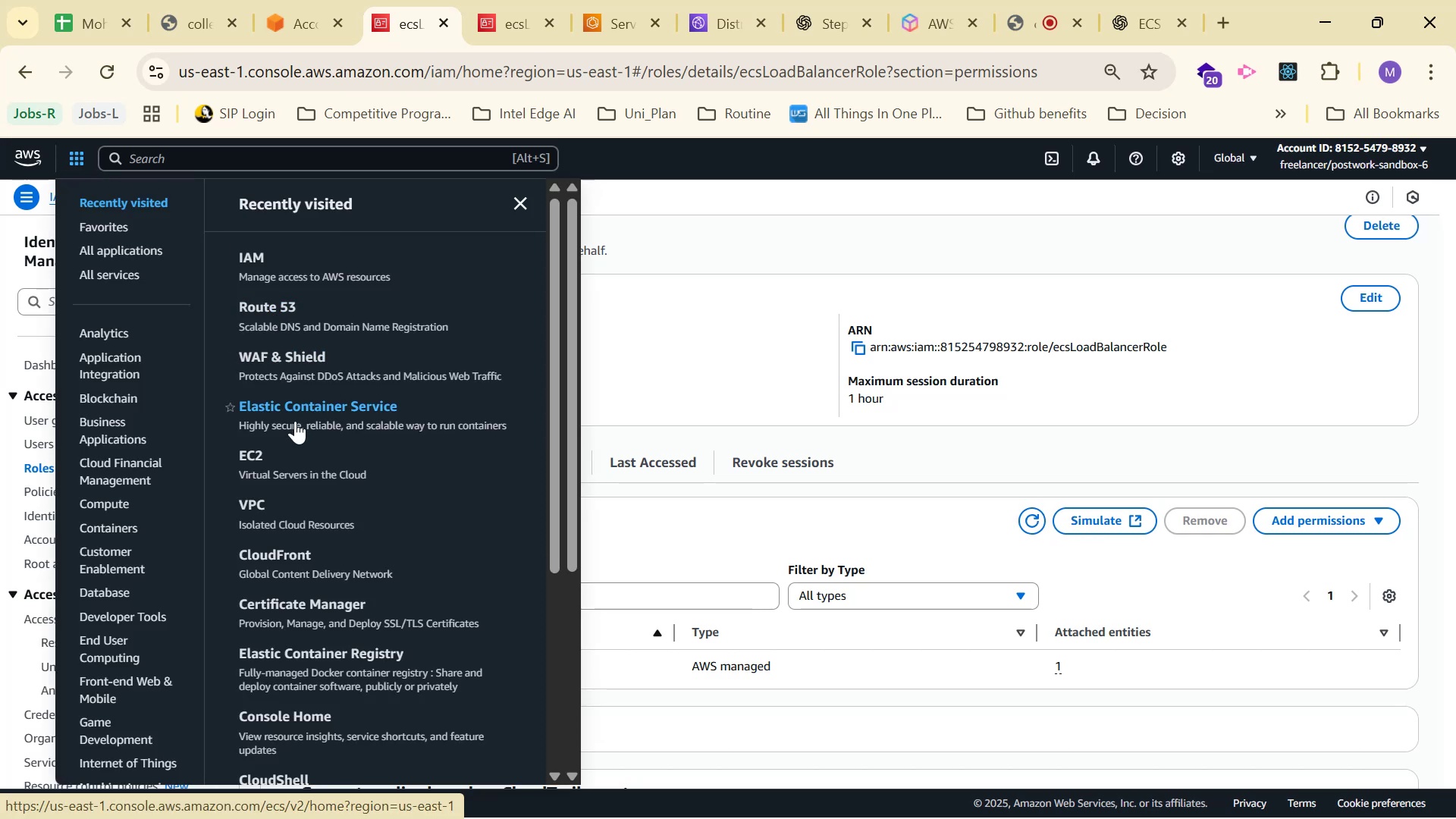 
left_click([319, 410])
 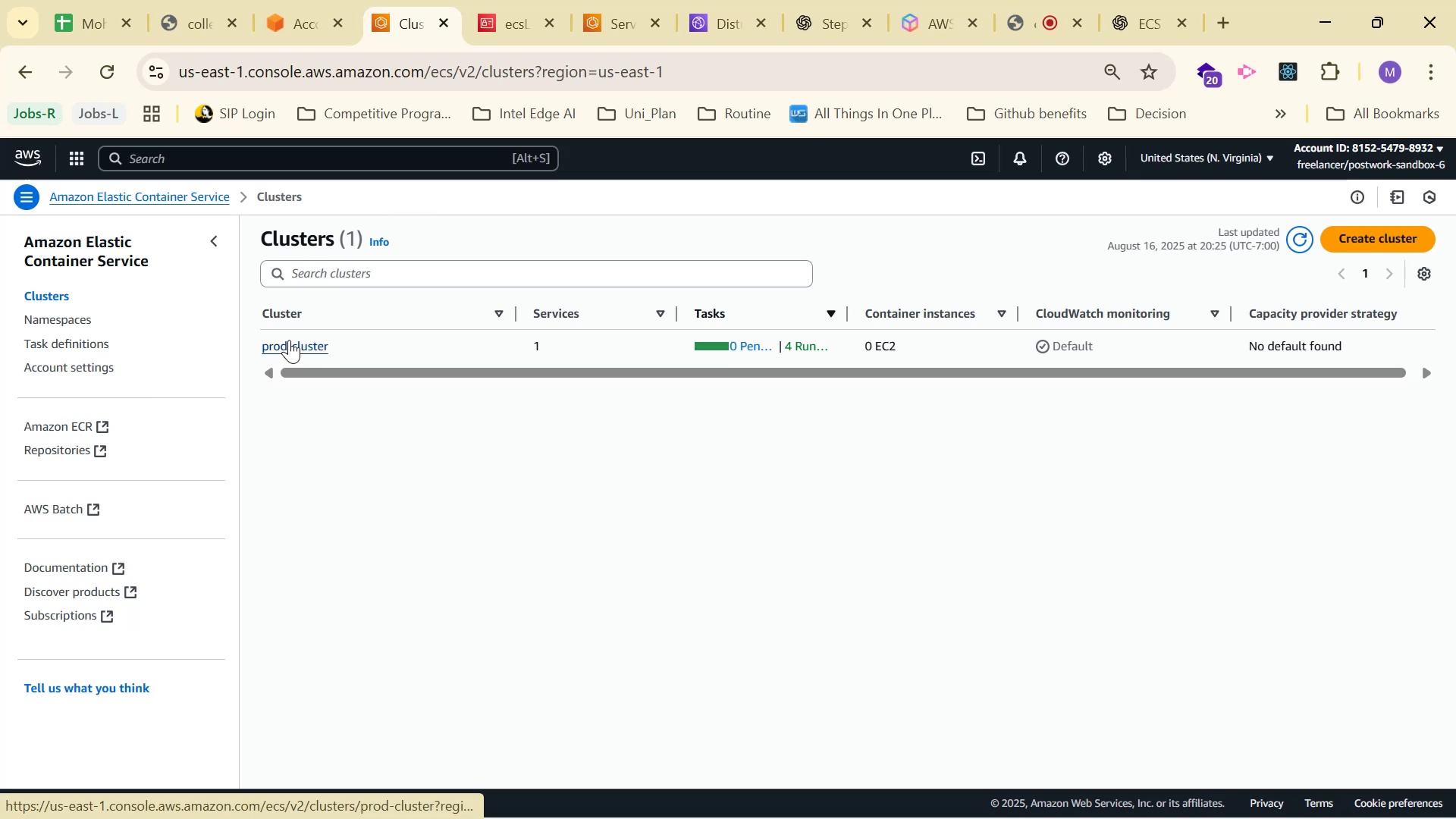 
wait(13.62)
 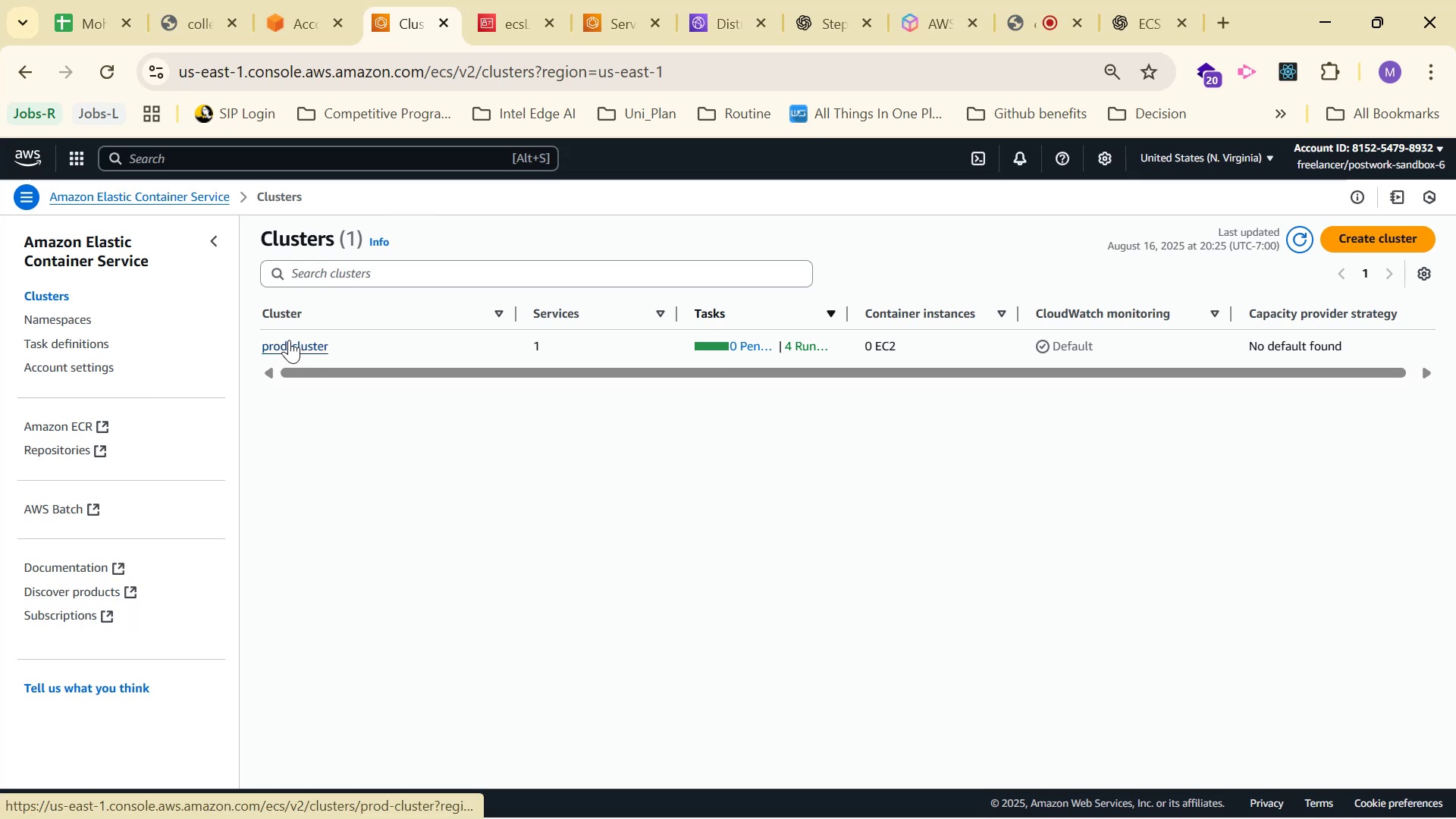 
left_click([287, 667])
 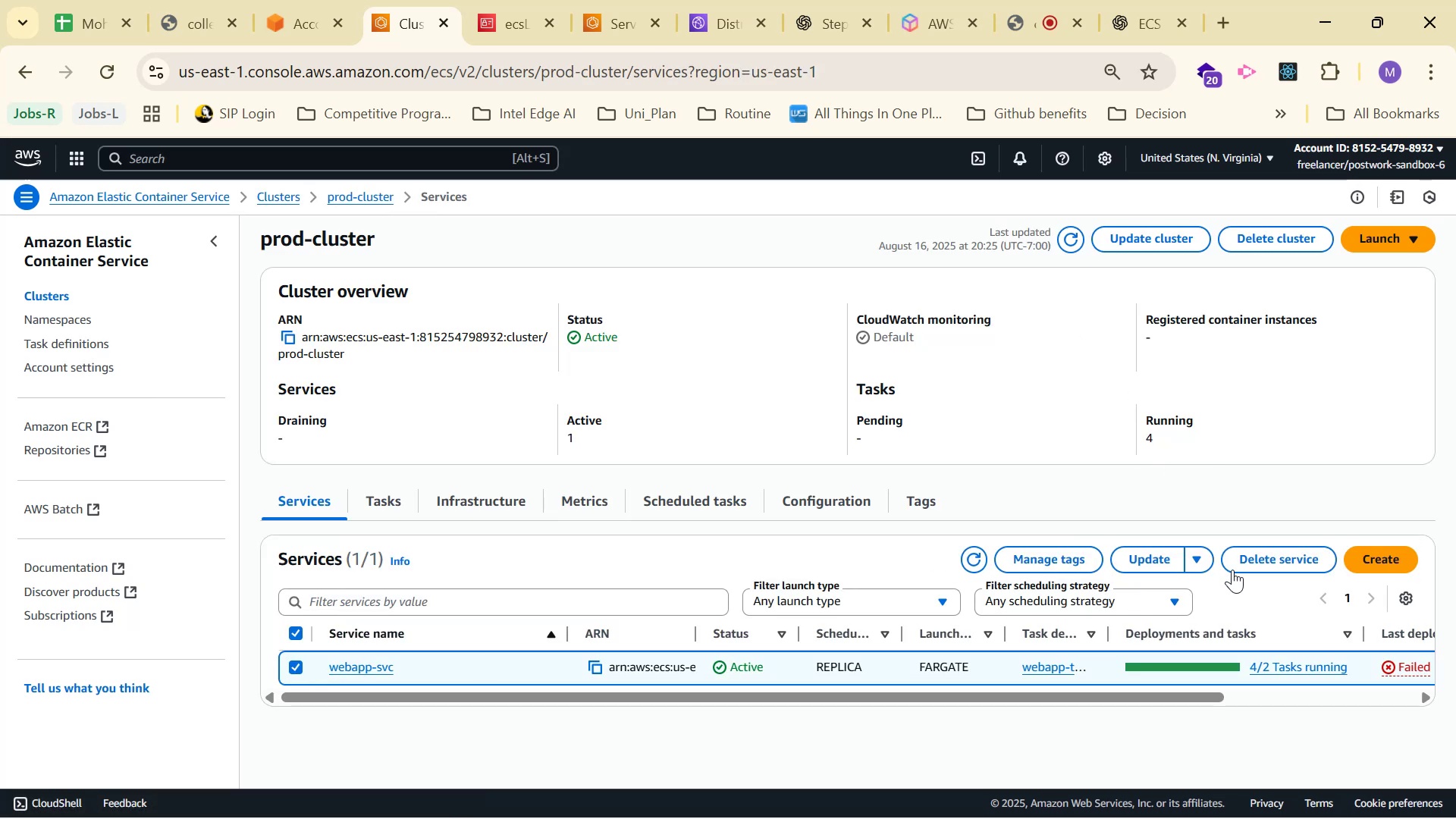 
left_click([1191, 561])
 